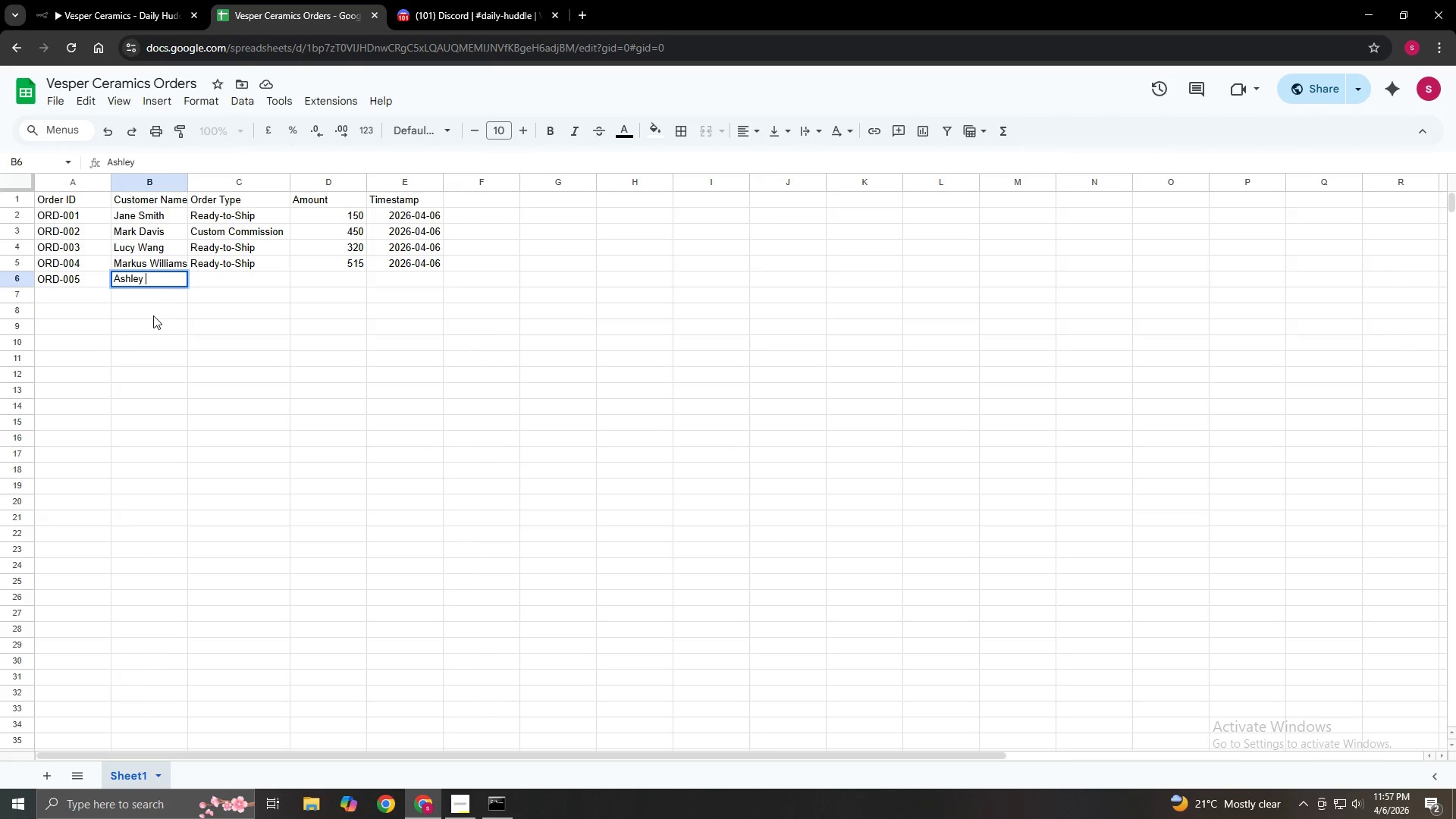 
type(Gram)
 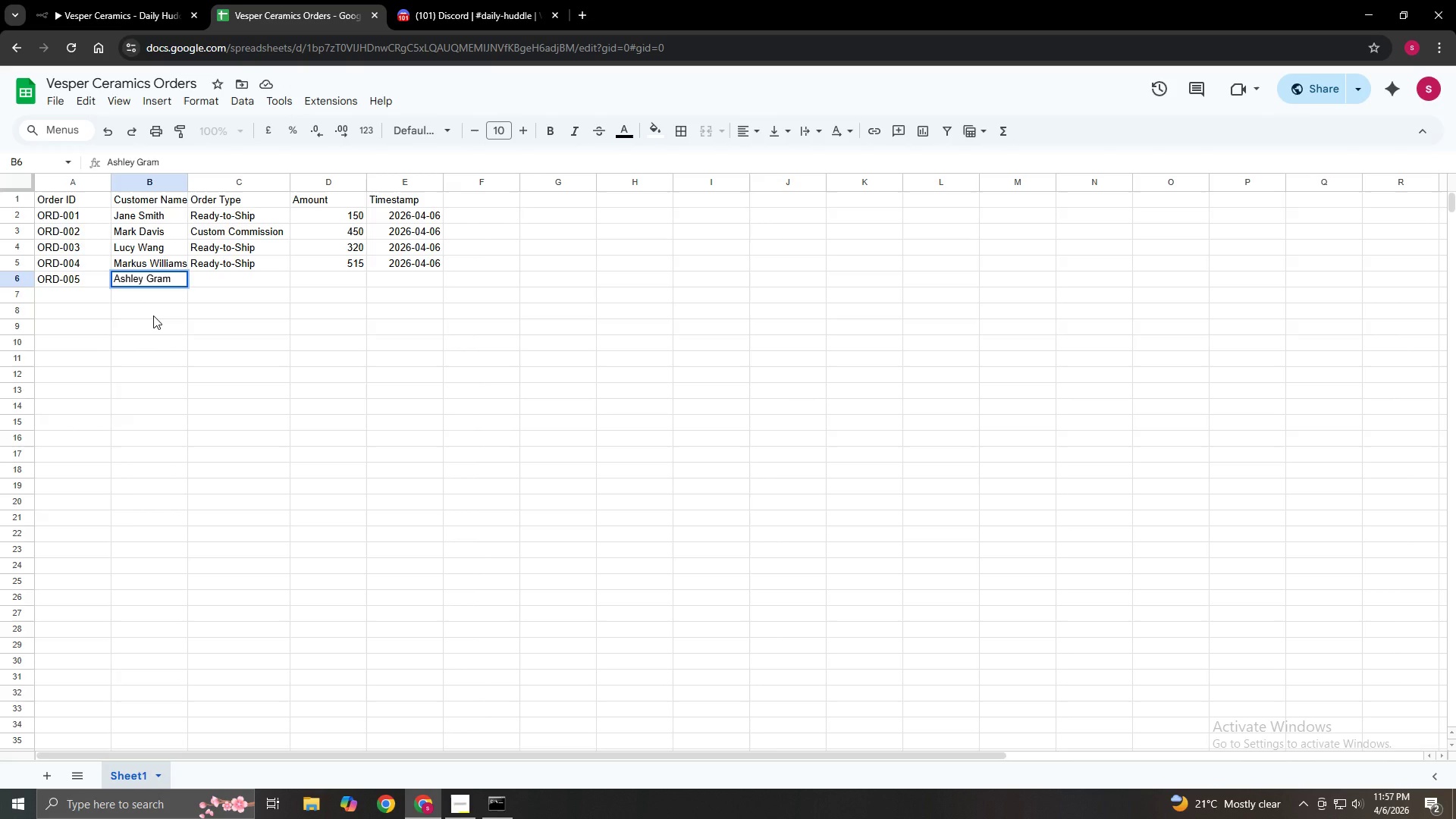 
key(ArrowRight)
 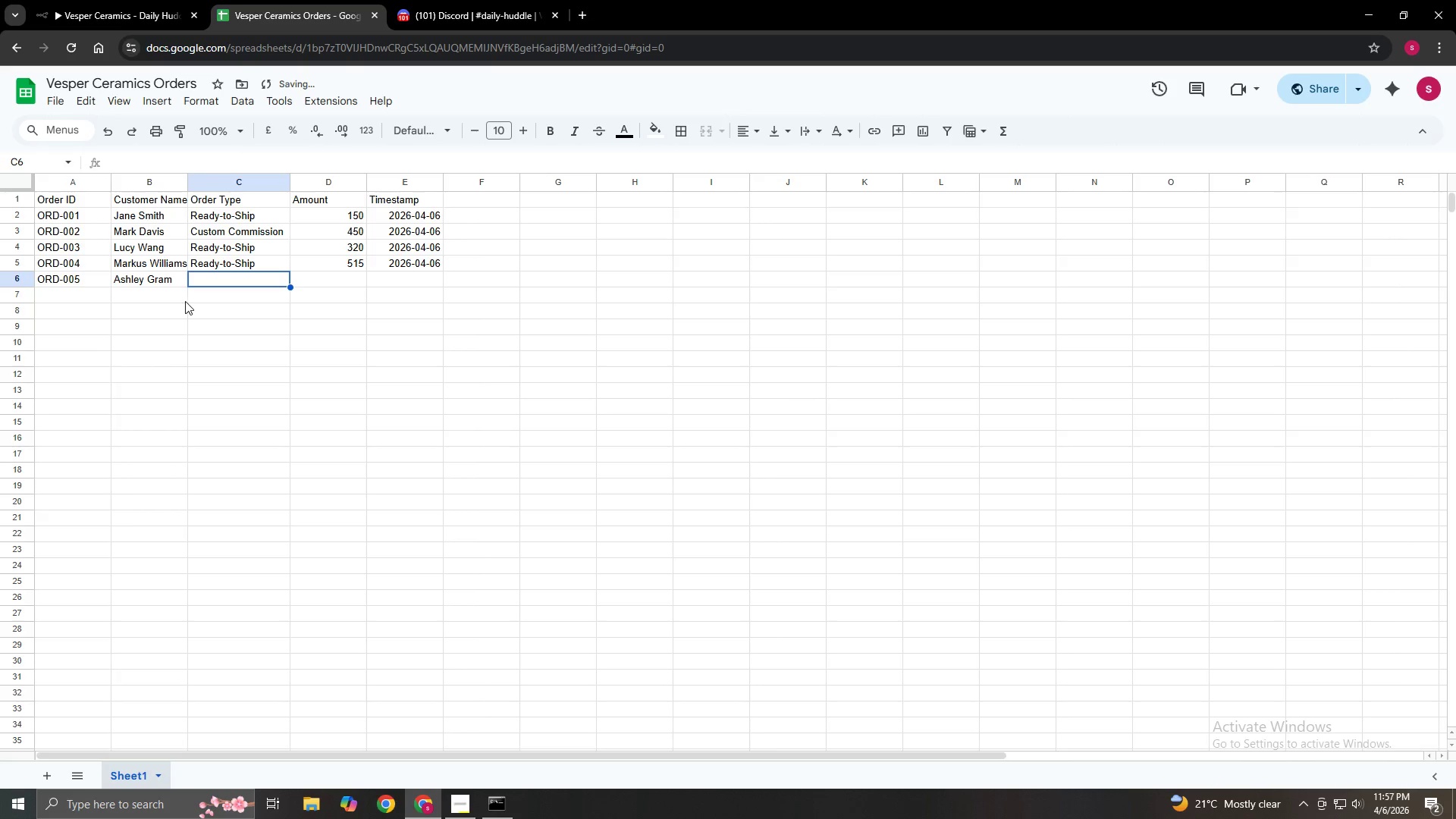 
left_click([231, 284])
 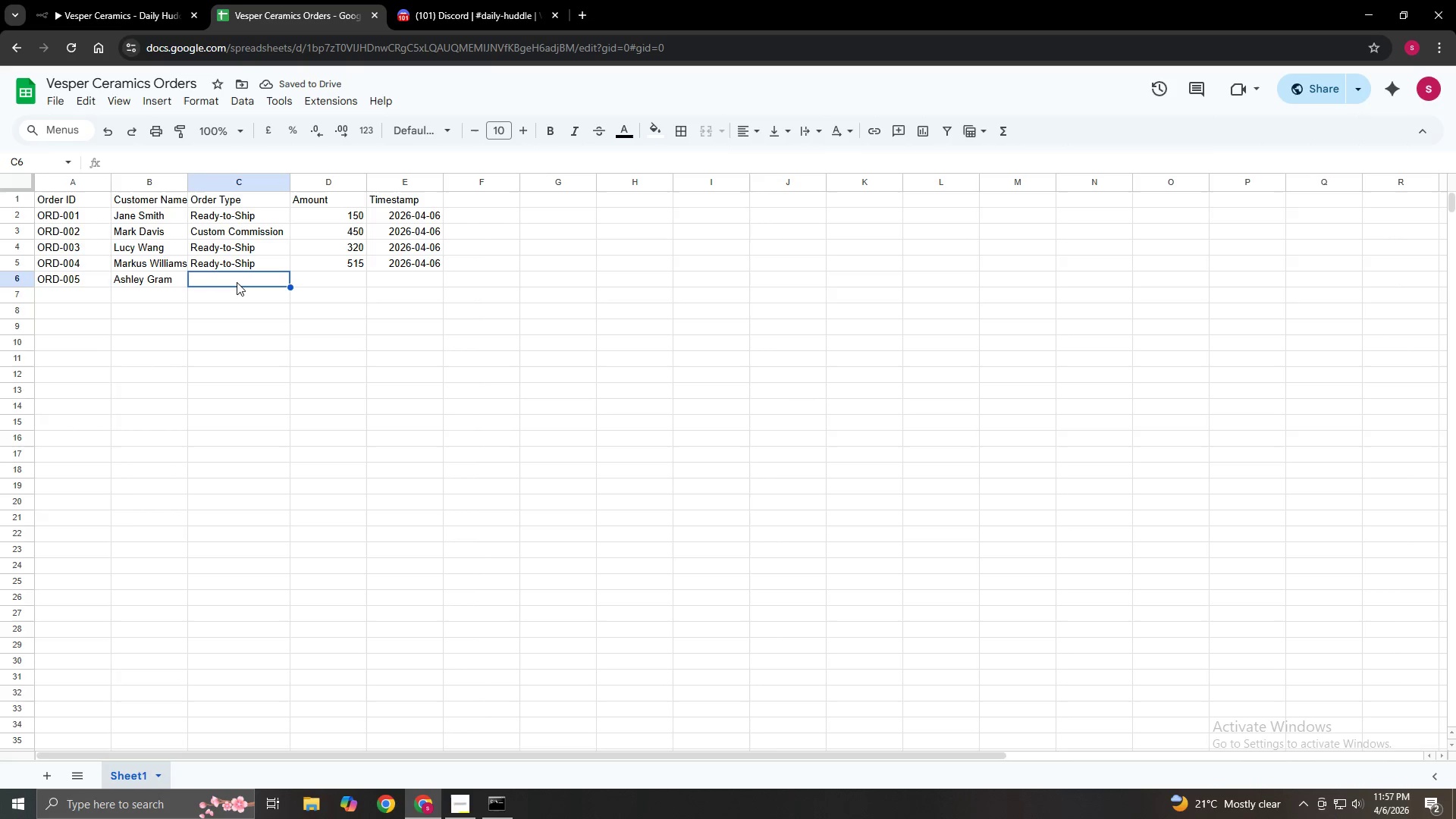 
double_click([237, 282])
 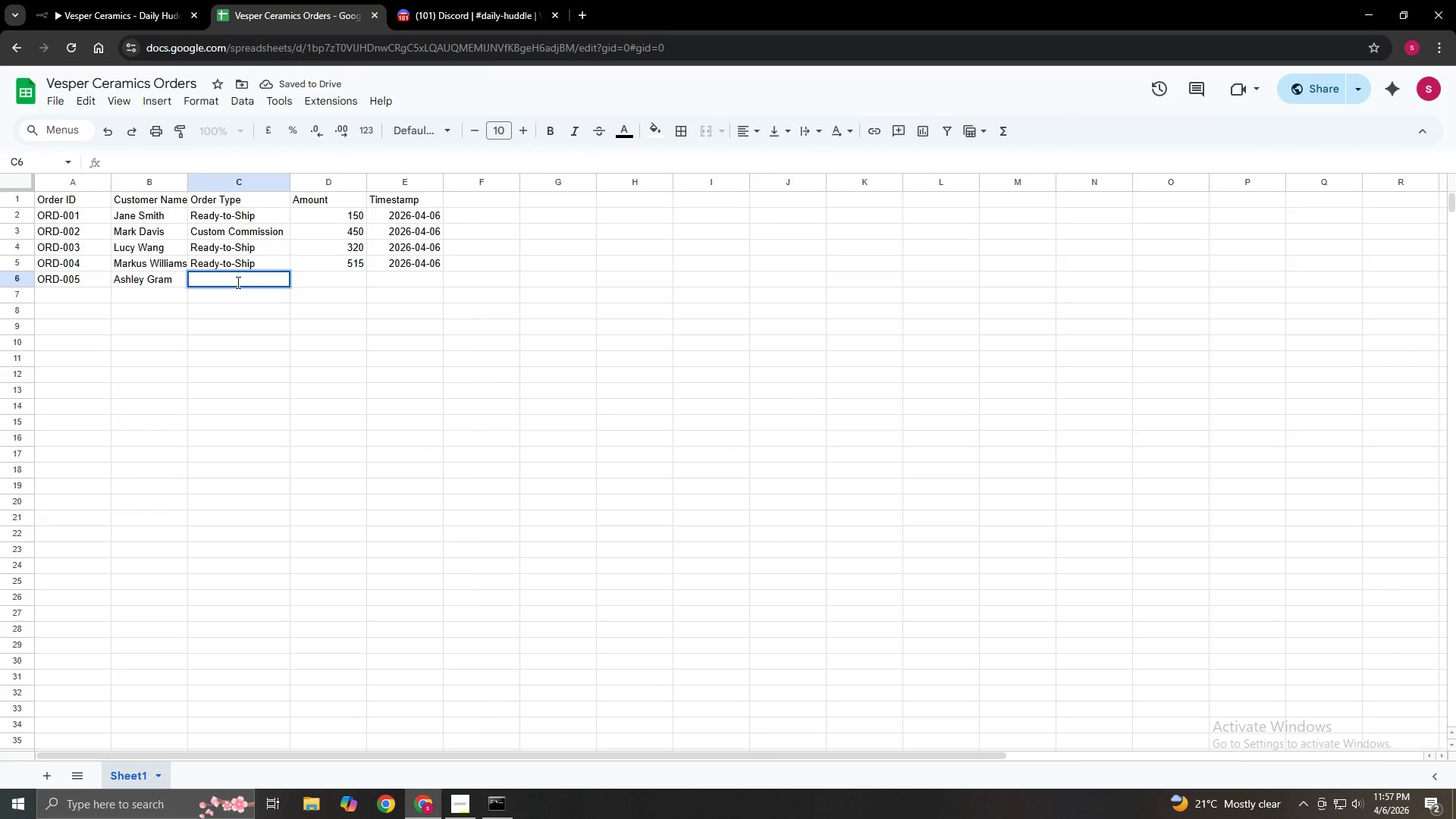 
key(Shift+C)
 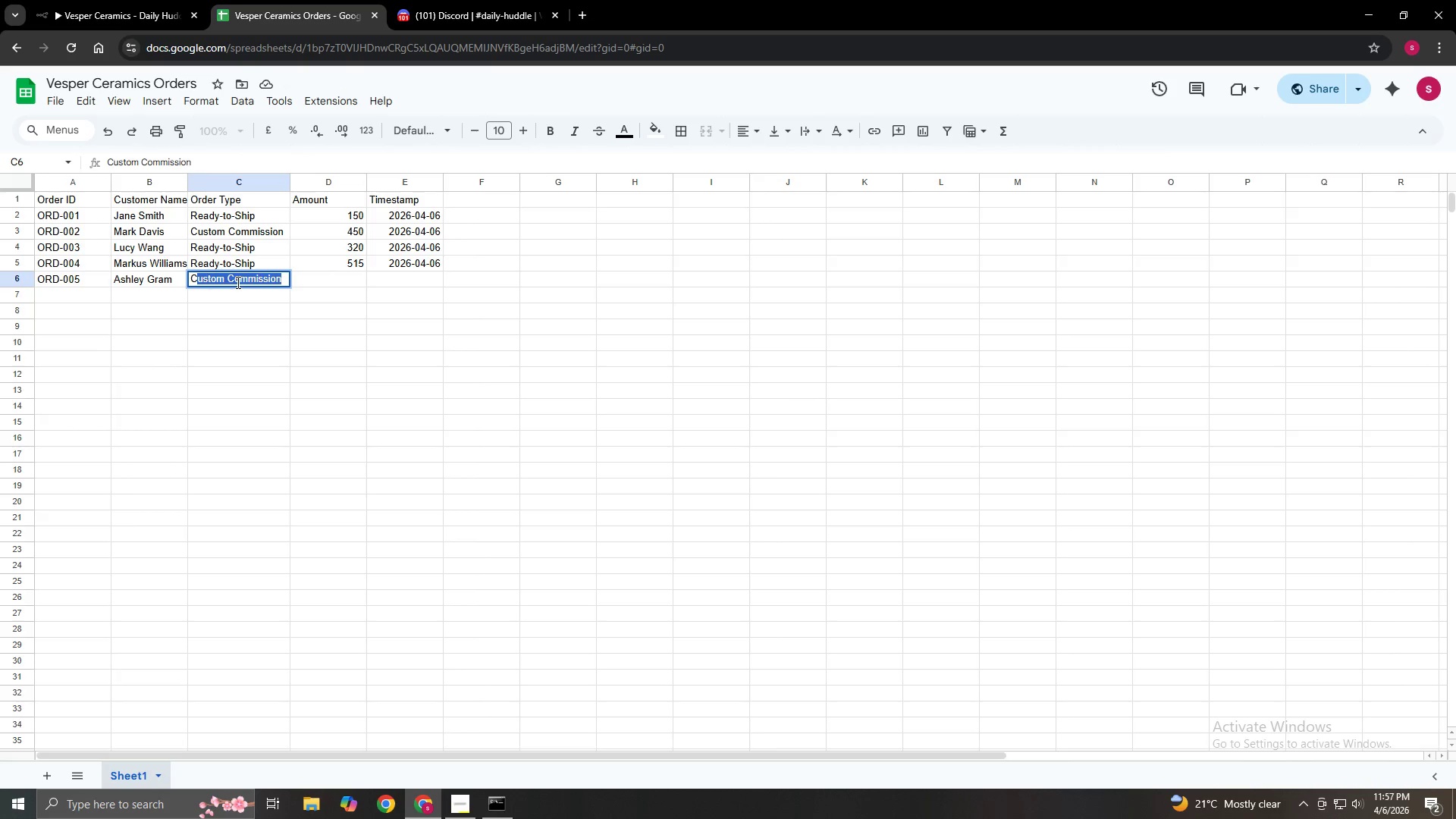 
key(Enter)
 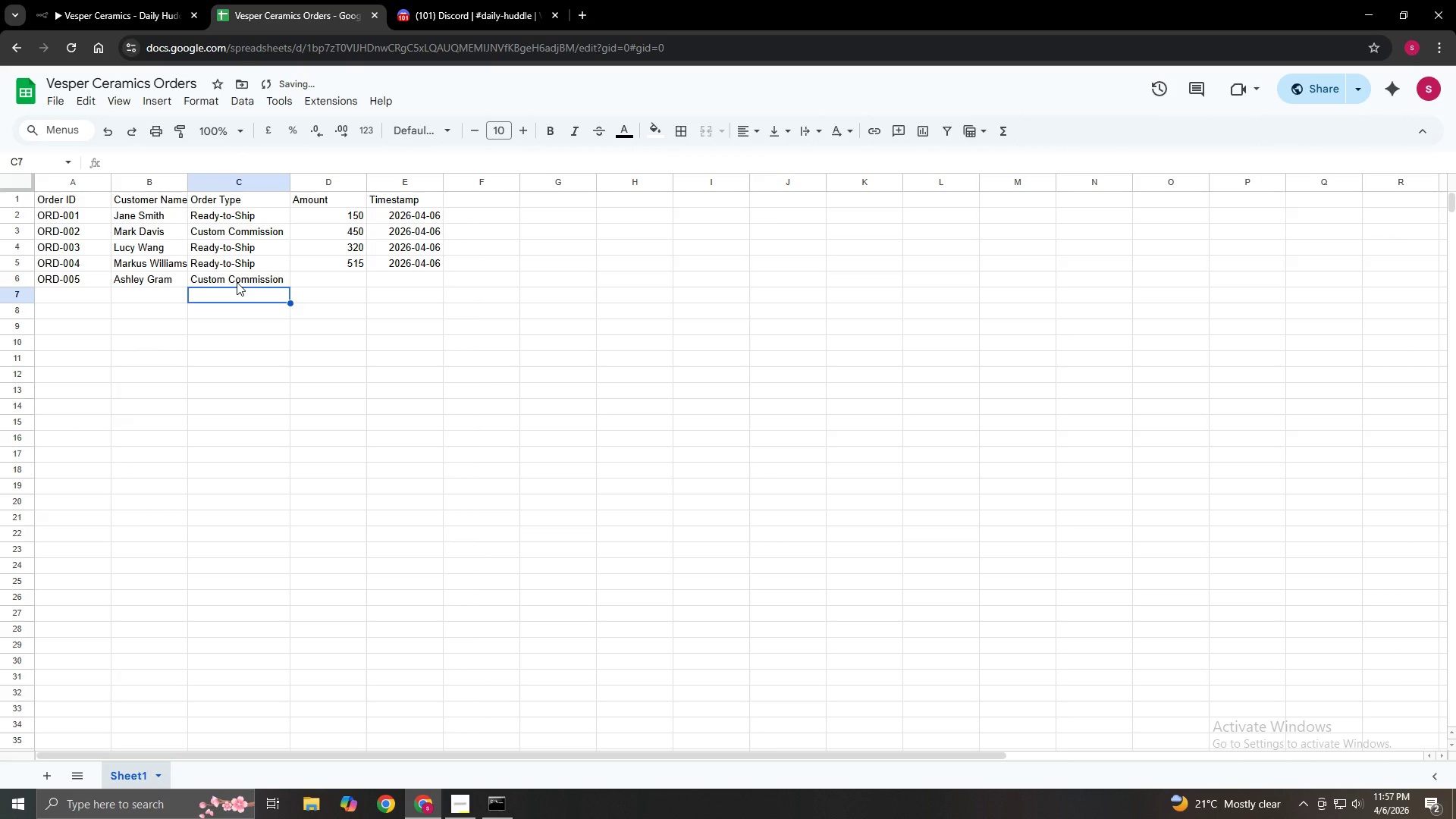 
hold_key(key=ShiftLeft, duration=0.52)
 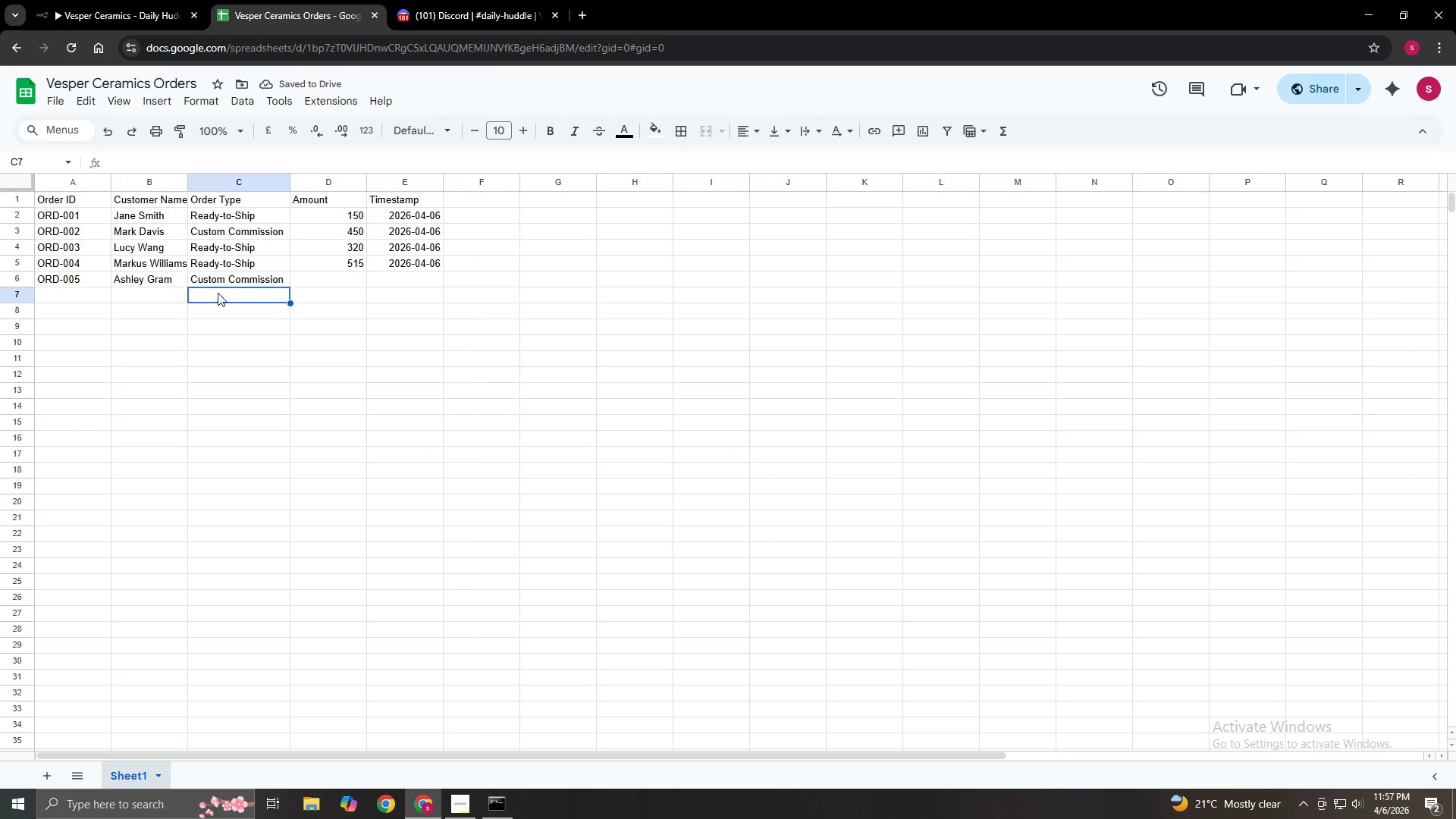 
double_click([218, 293])
 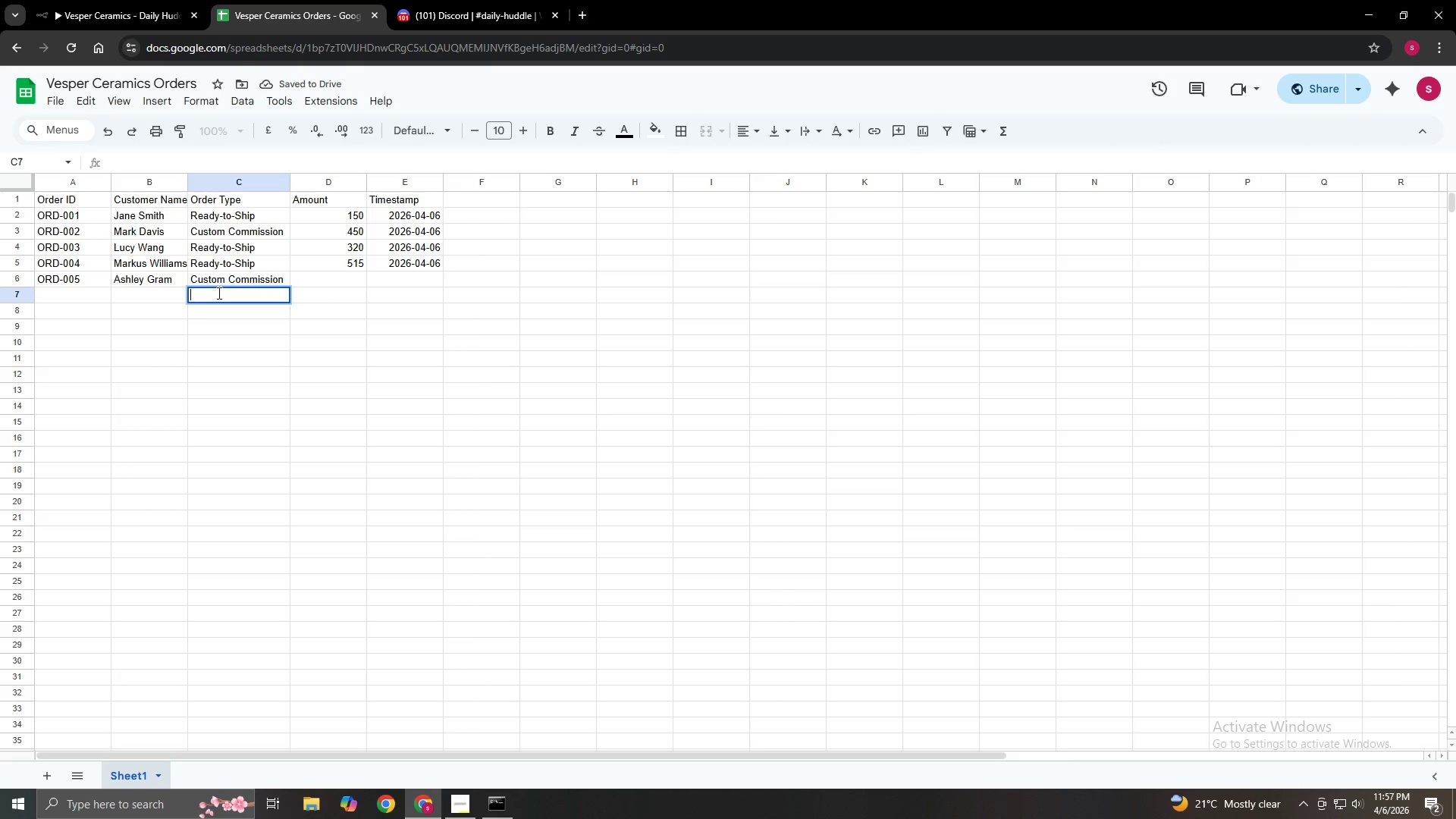 
triple_click([218, 293])
 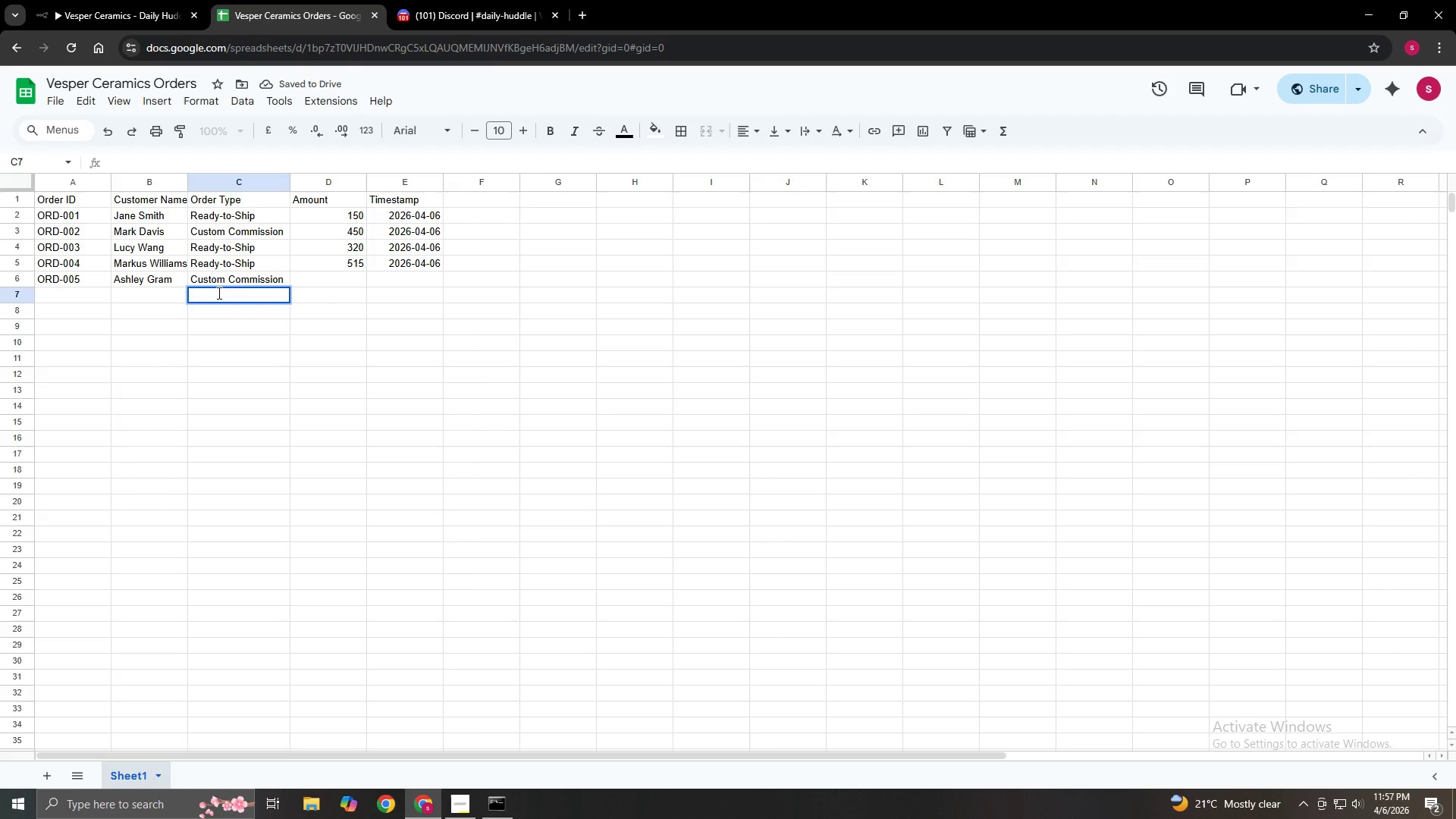 
key(C)
 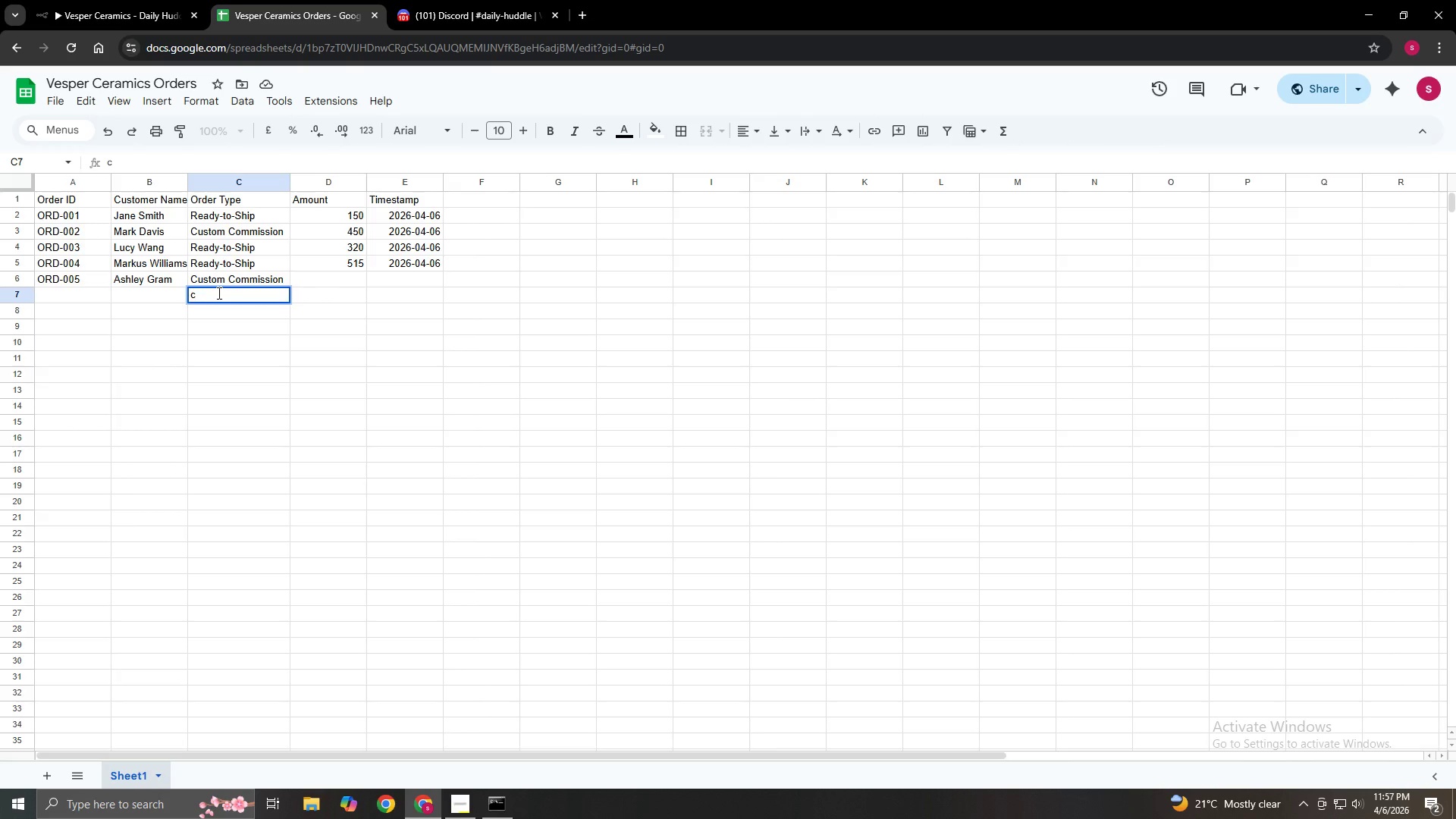 
key(Backspace)
 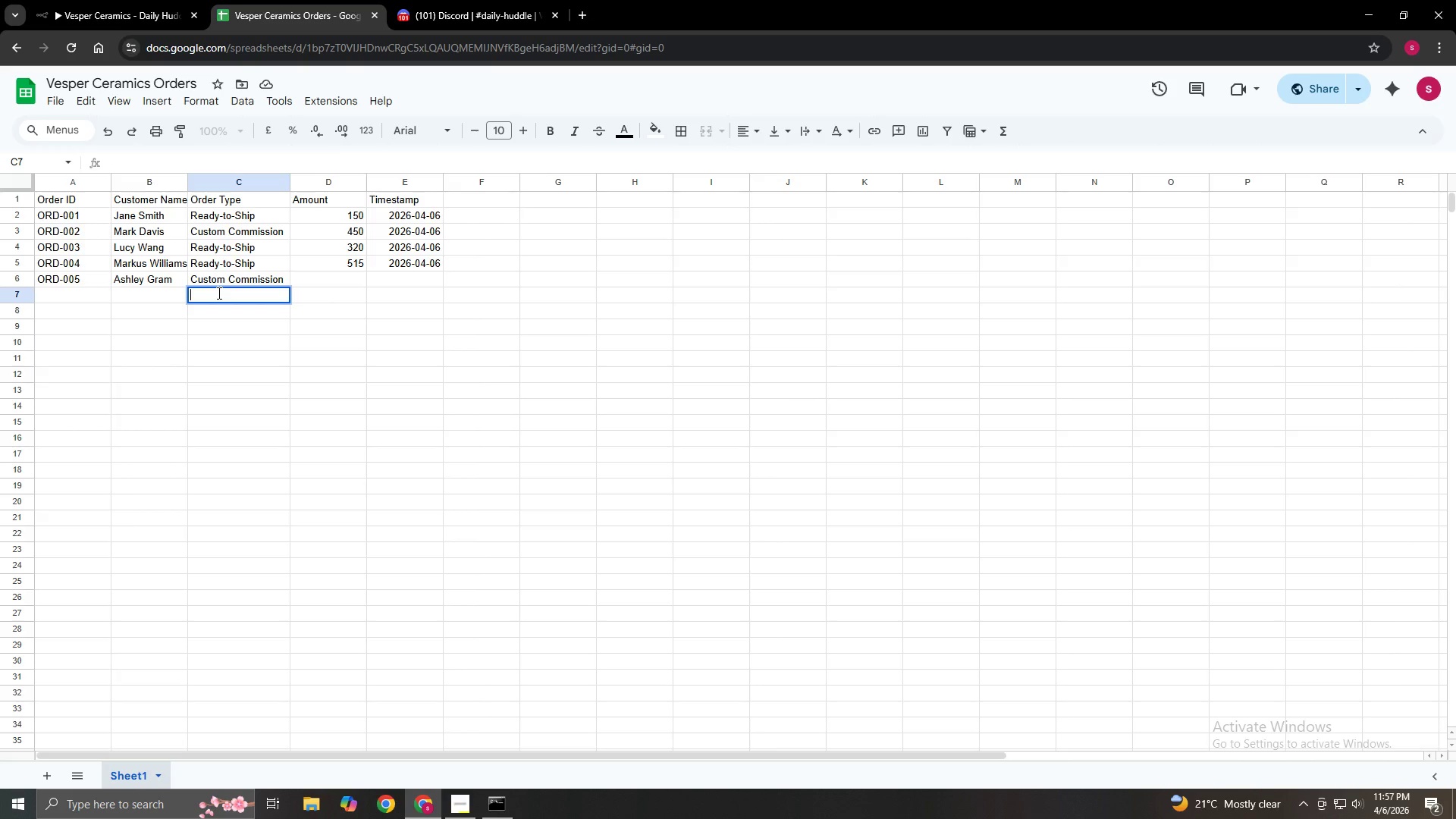 
key(Shift+C)
 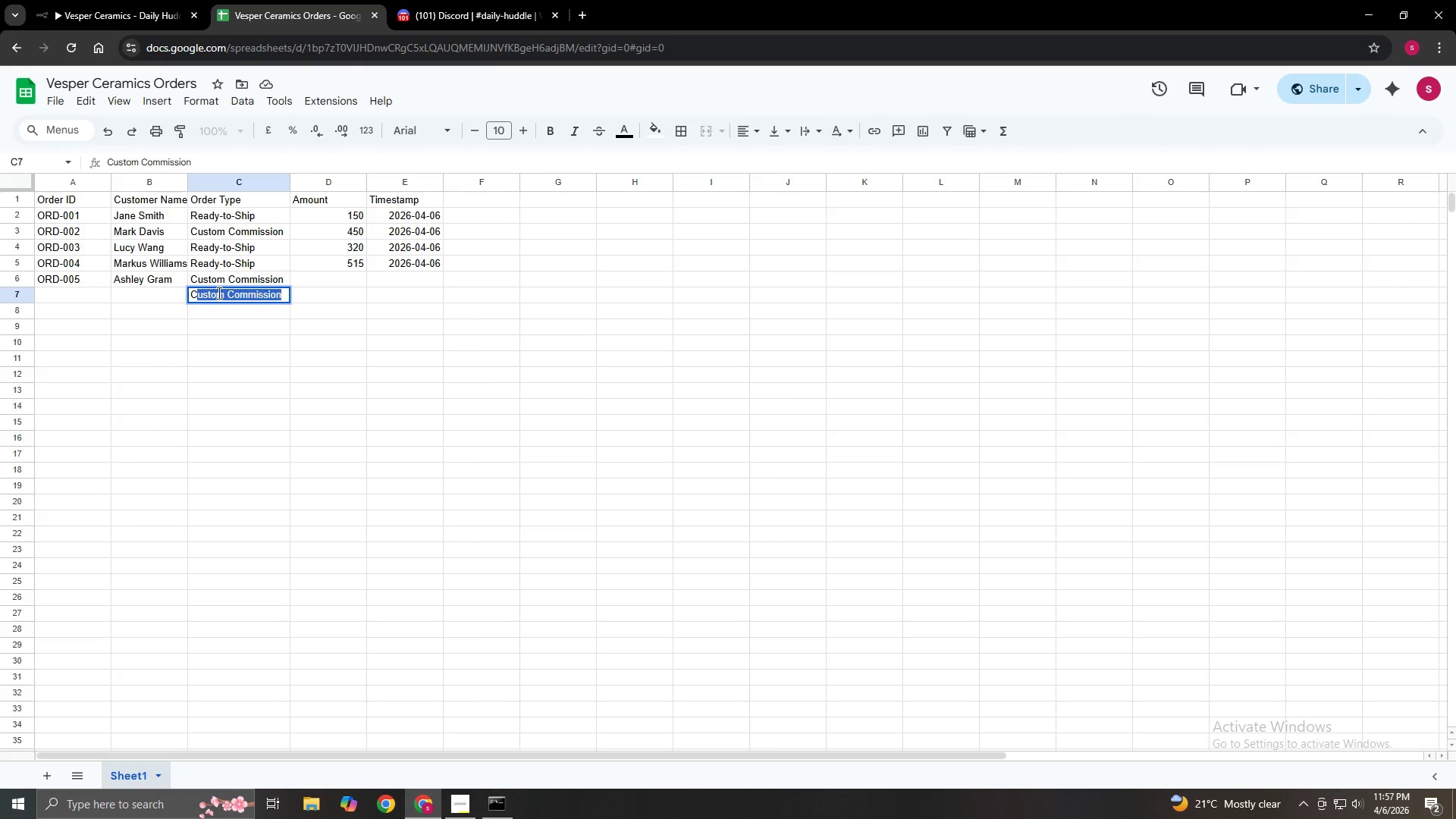 
key(Enter)
 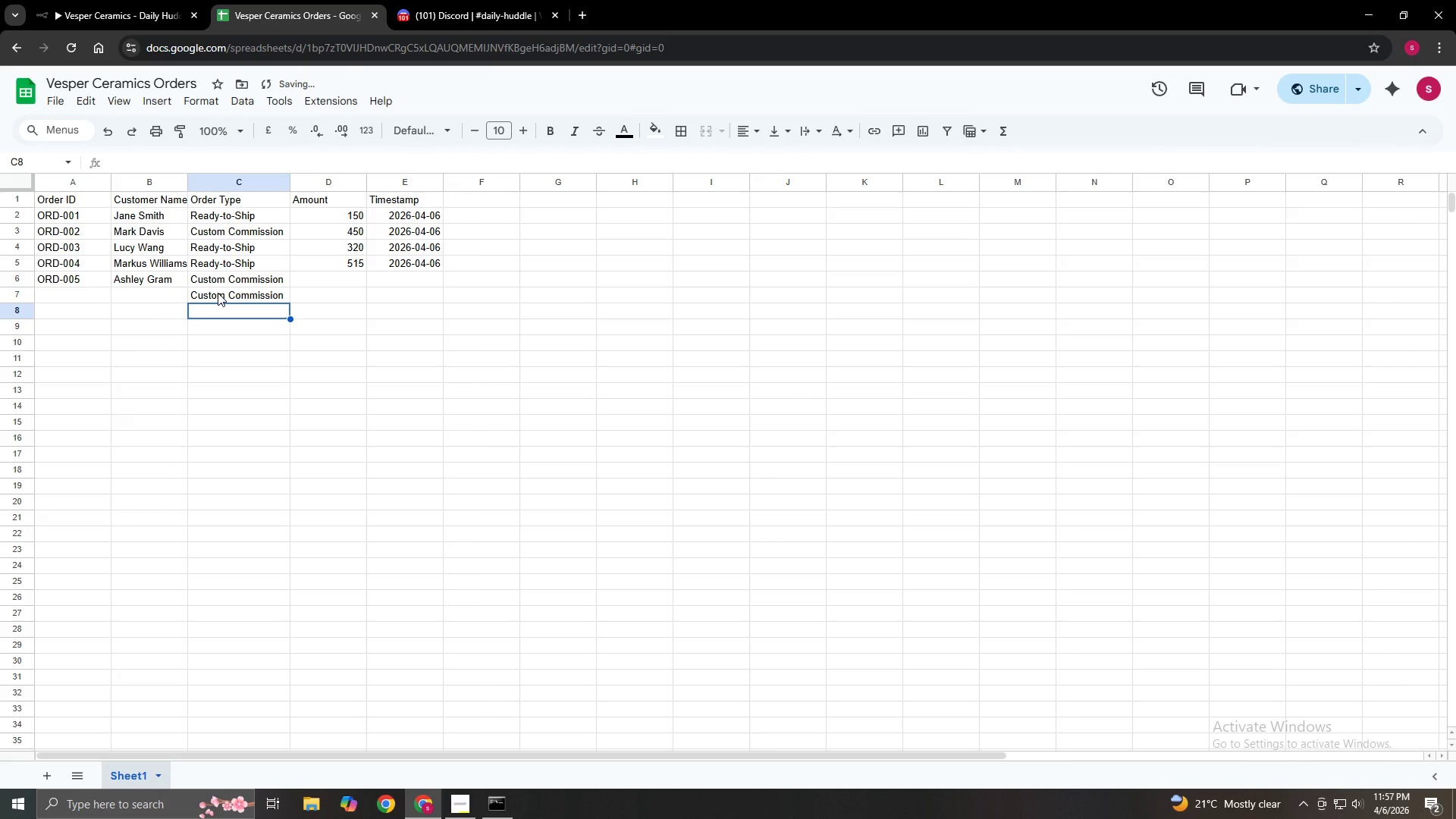 
key(ArrowUp)
 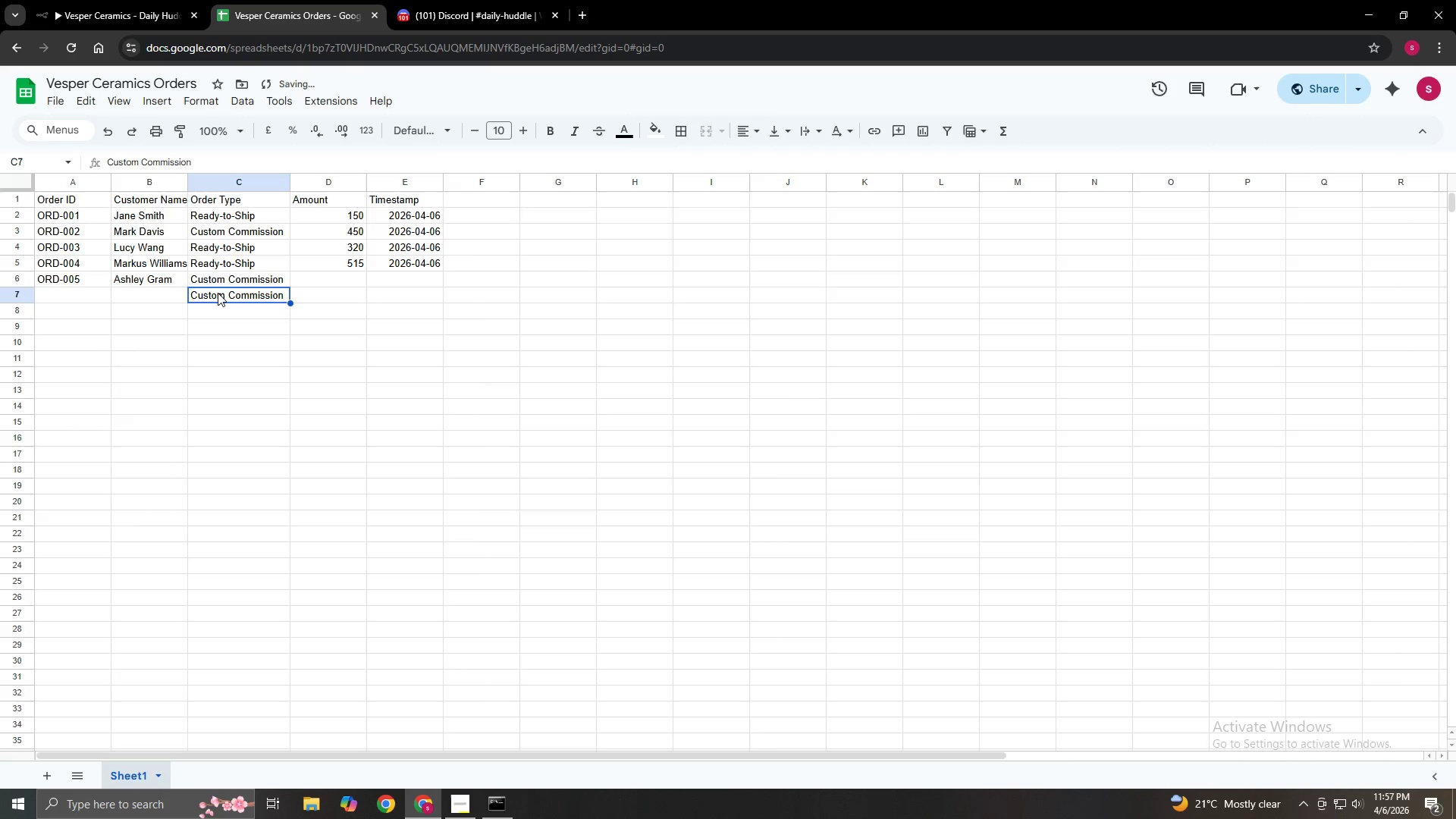 
key(ArrowUp)
 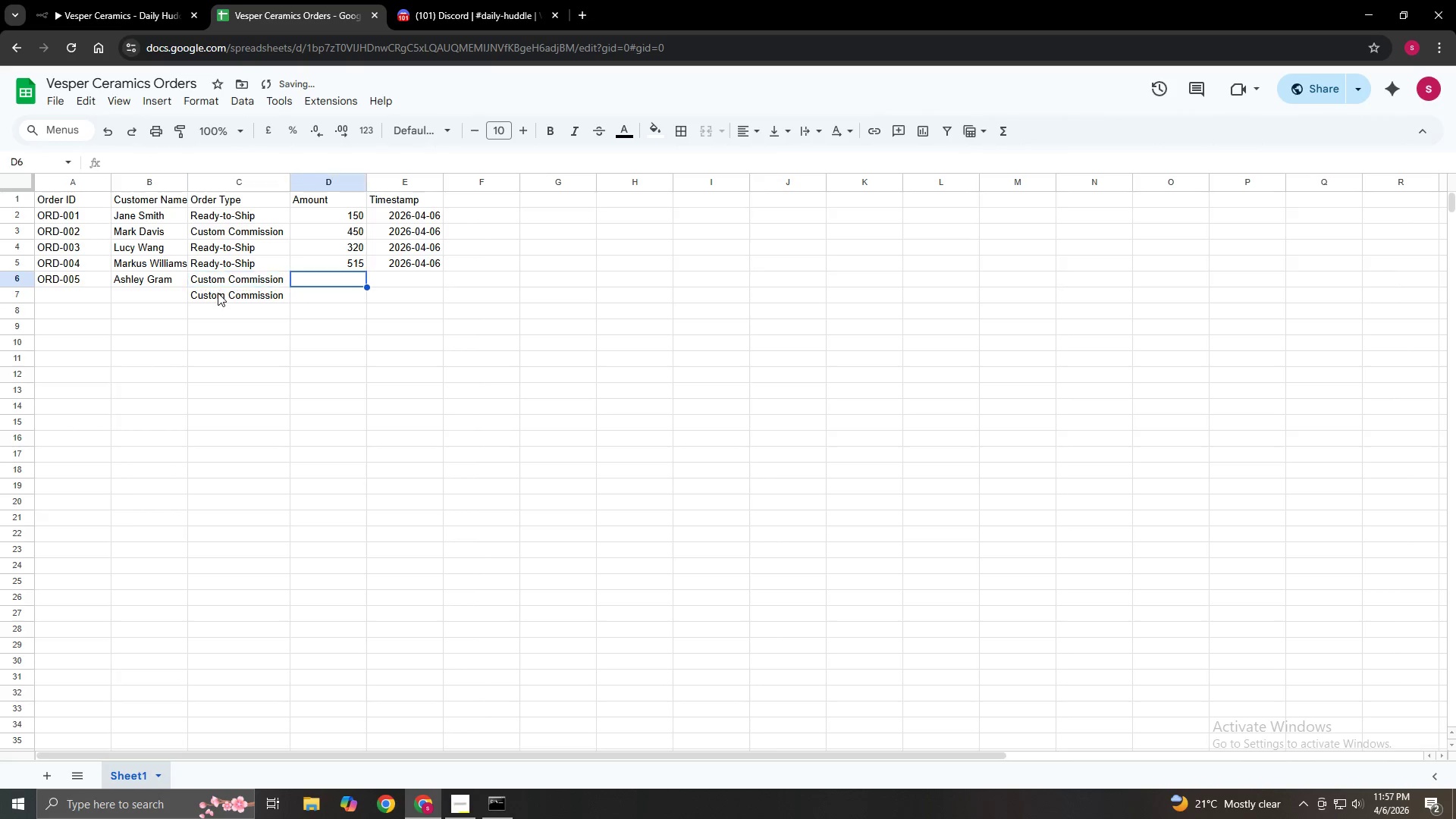 
key(ArrowRight)
 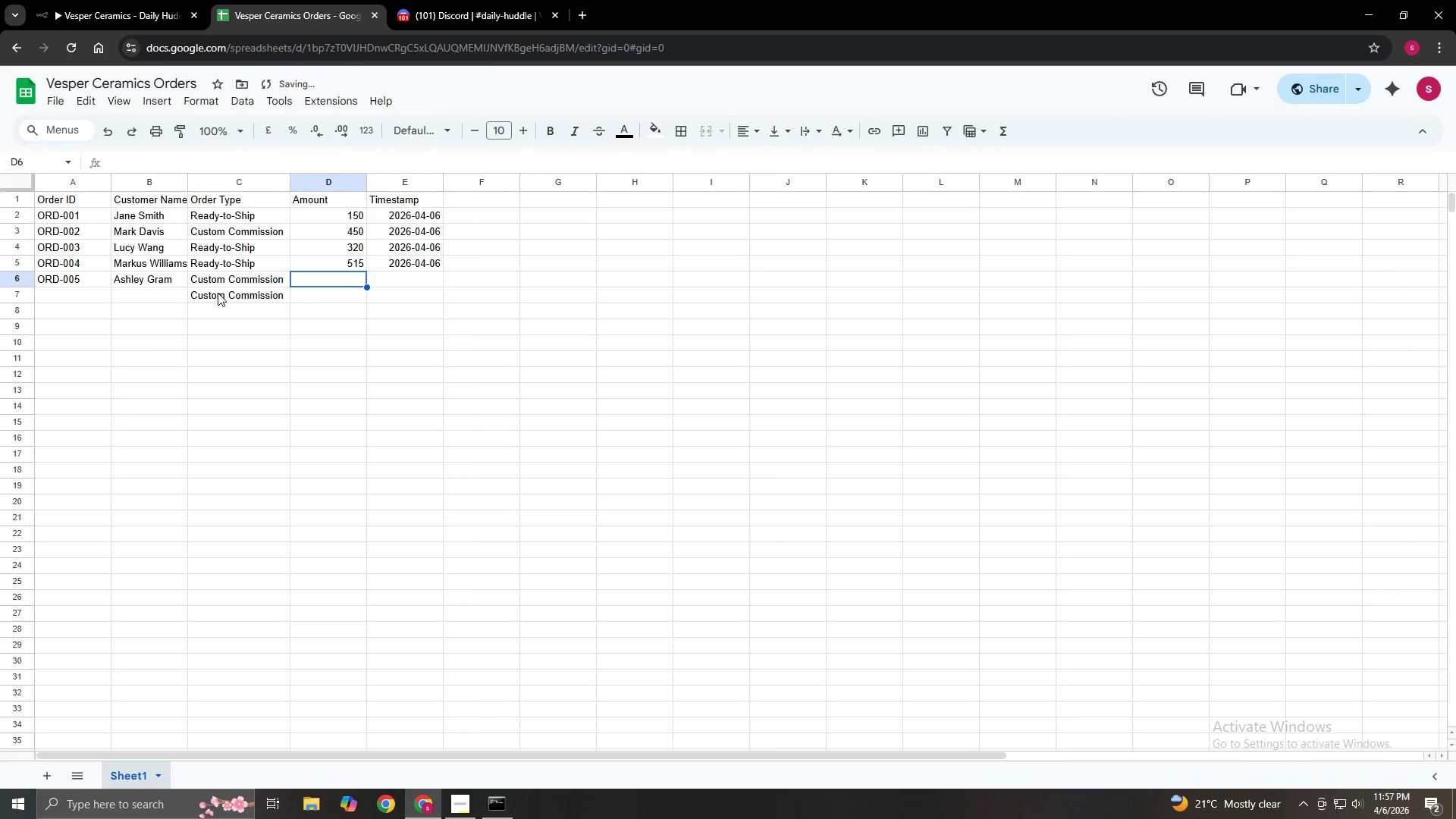 
key(Enter)
 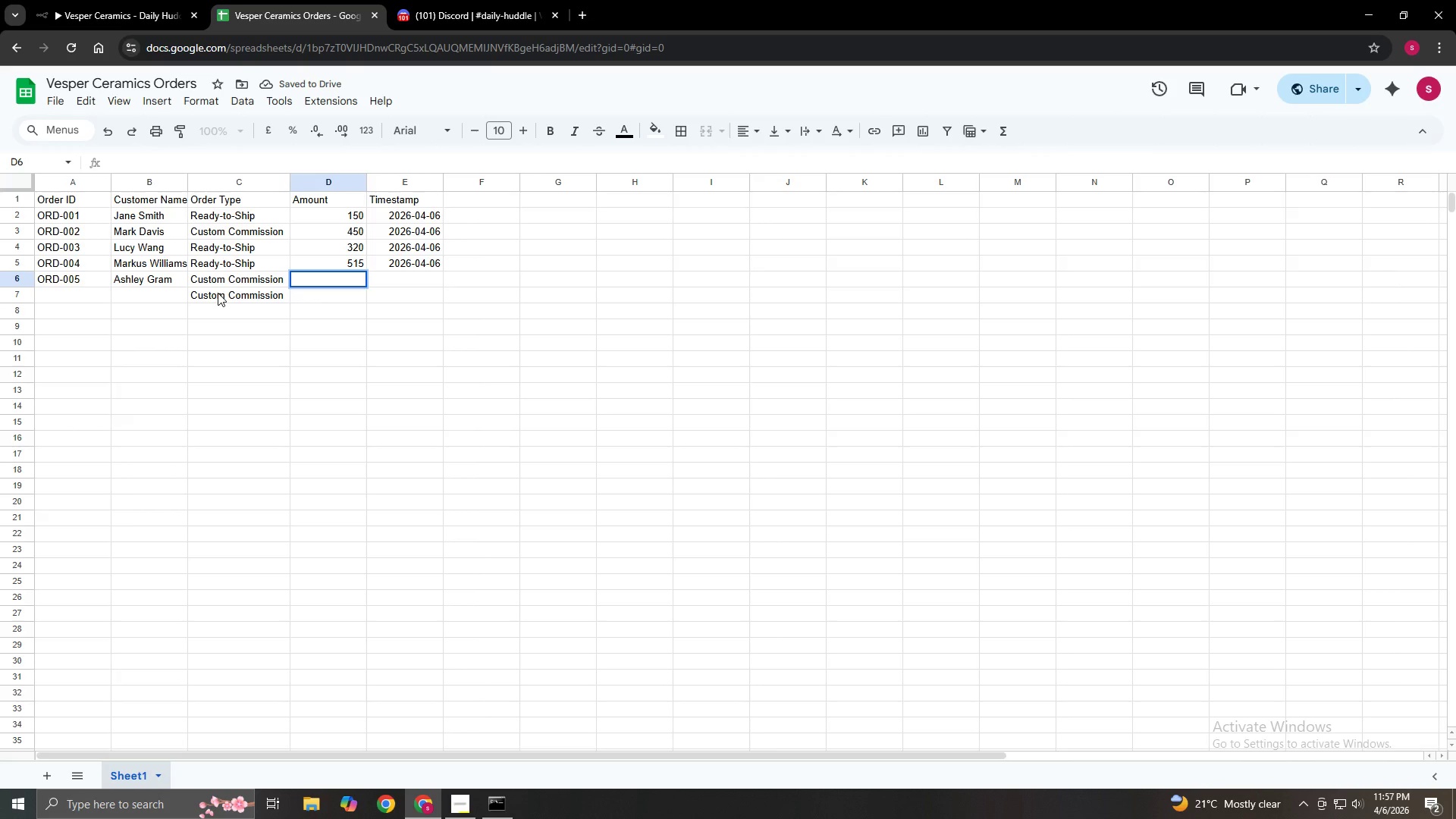 
type(320)
 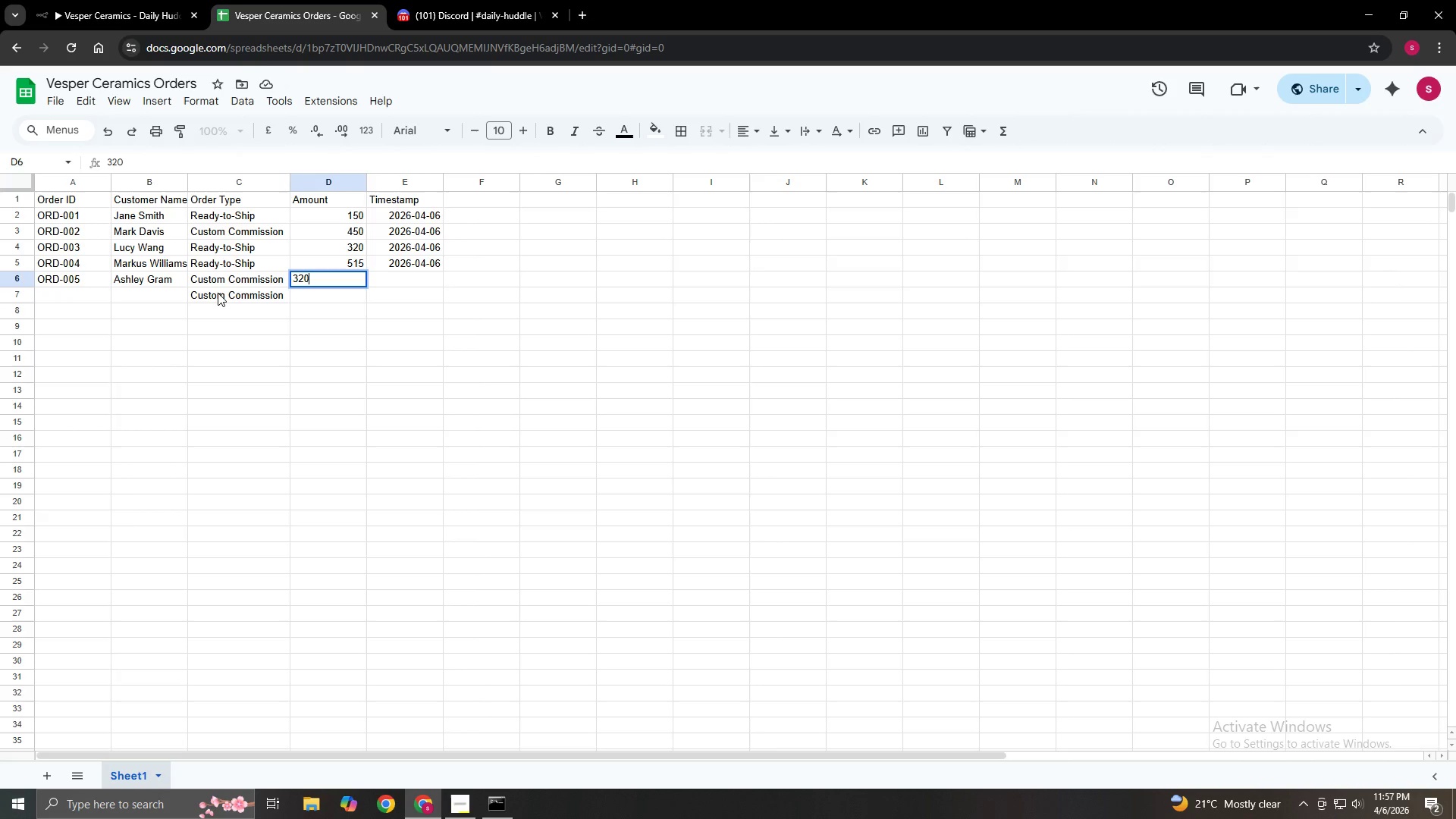 
key(Enter)
 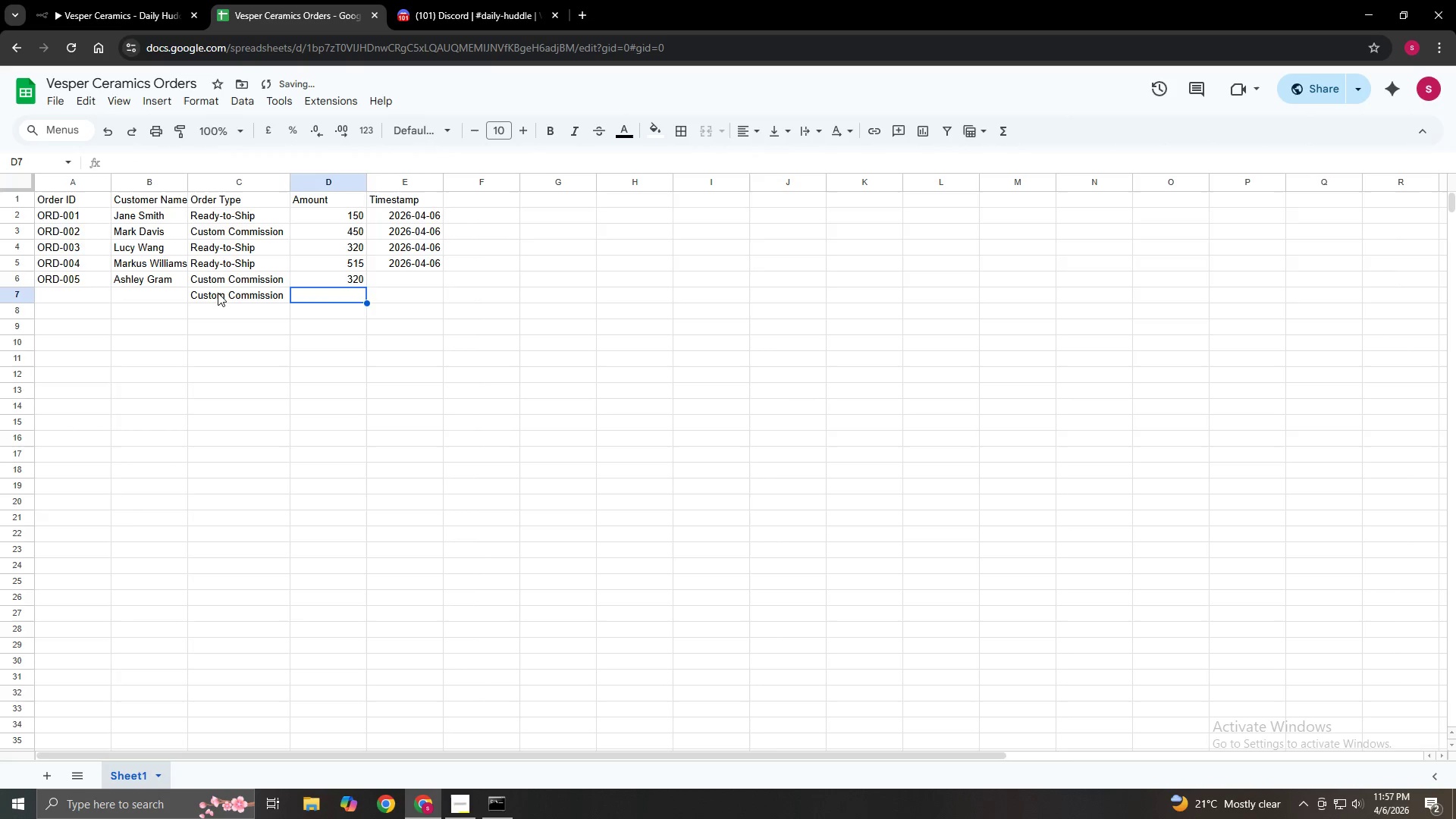 
key(Enter)
 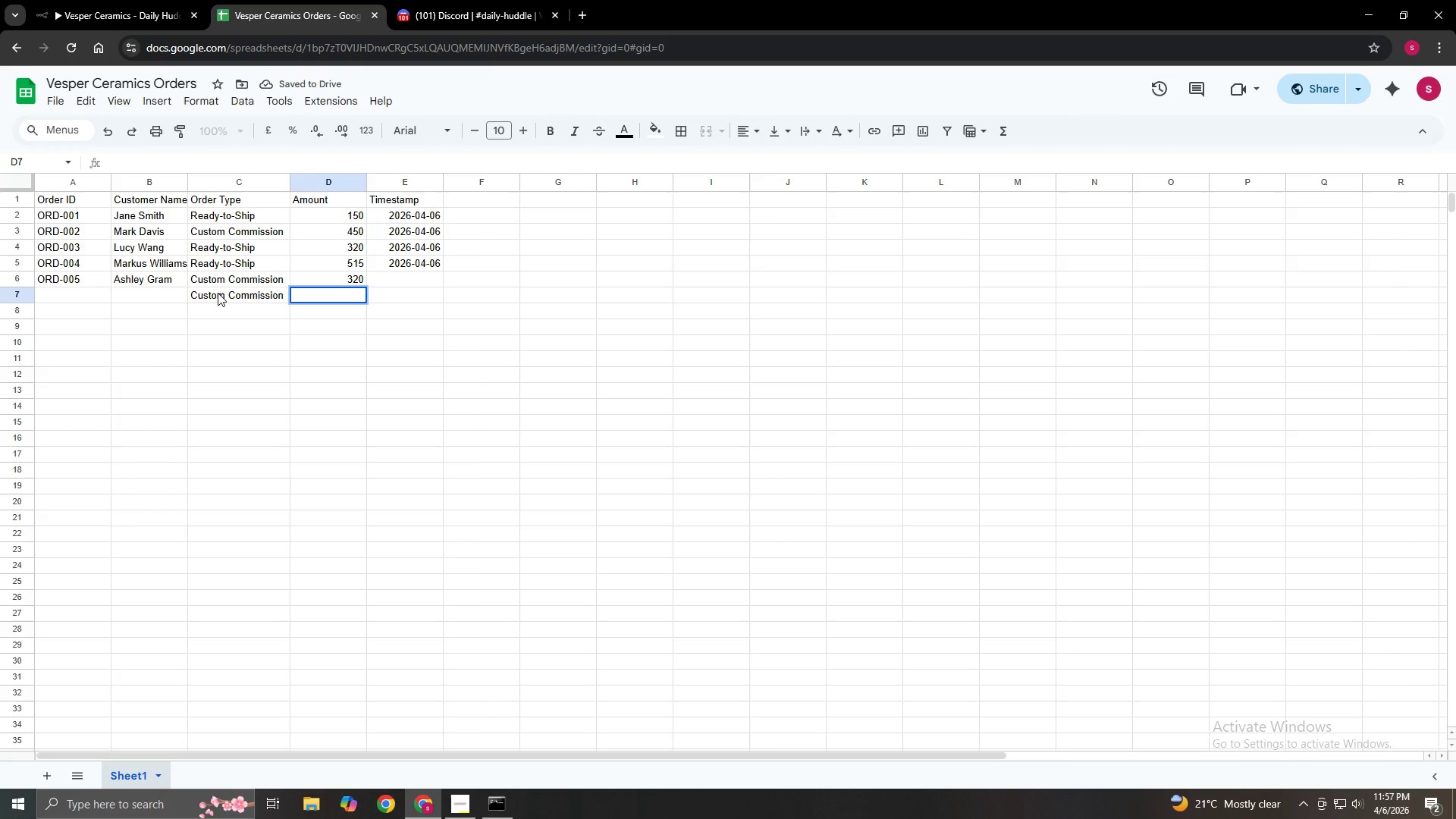 
type(25)
key(Backspace)
type(45)
 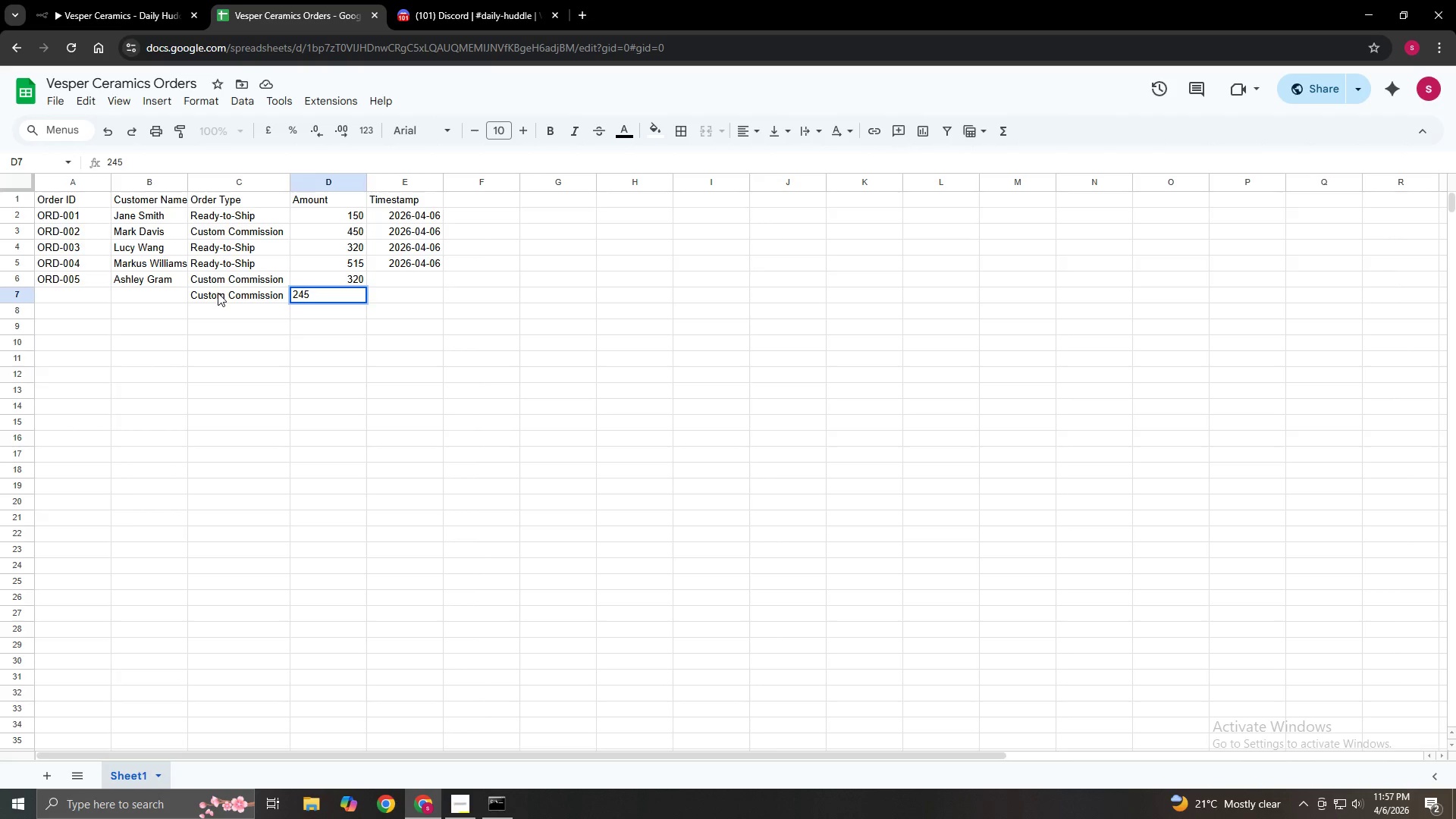 
key(Enter)
 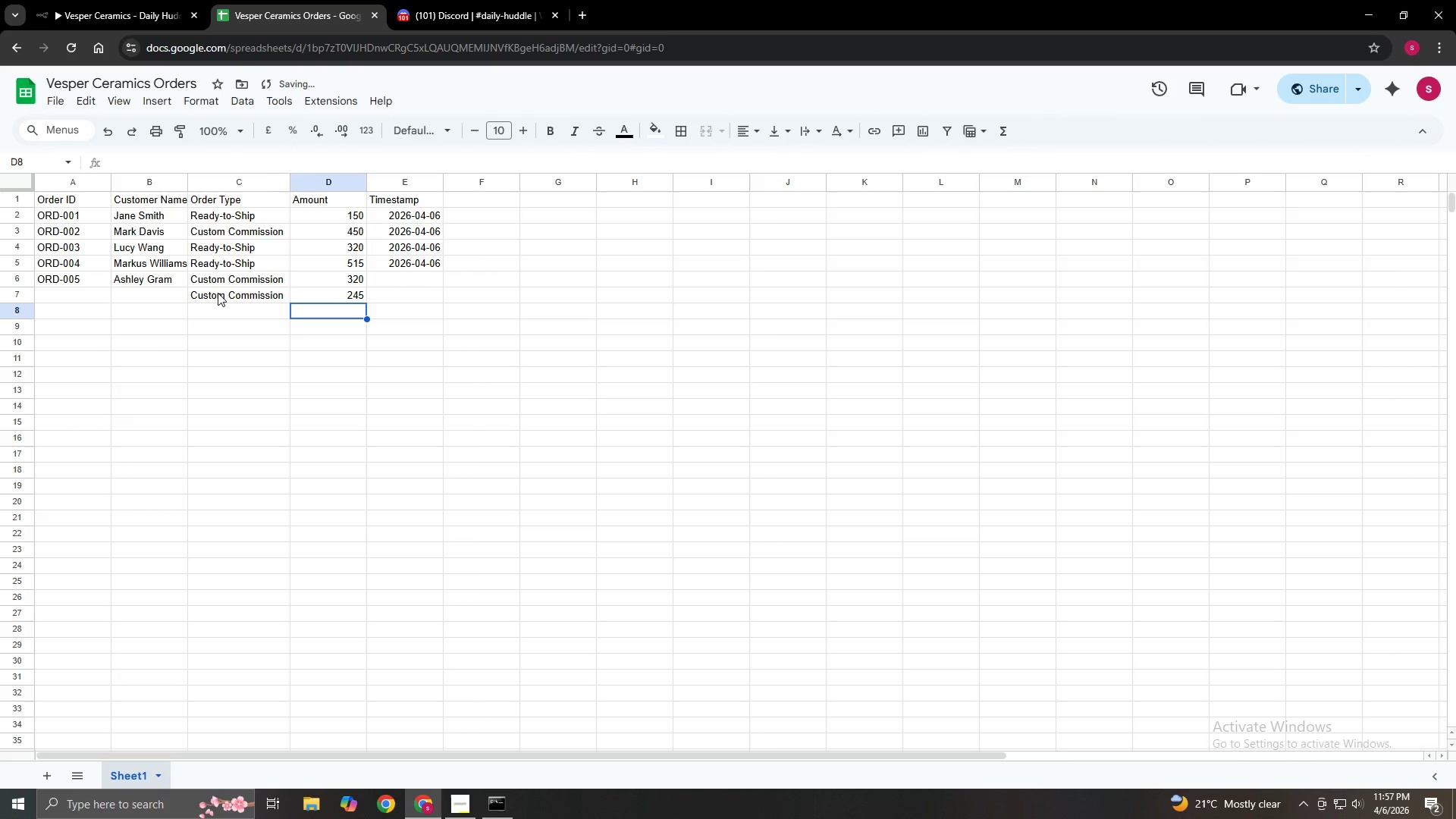 
key(ArrowLeft)
 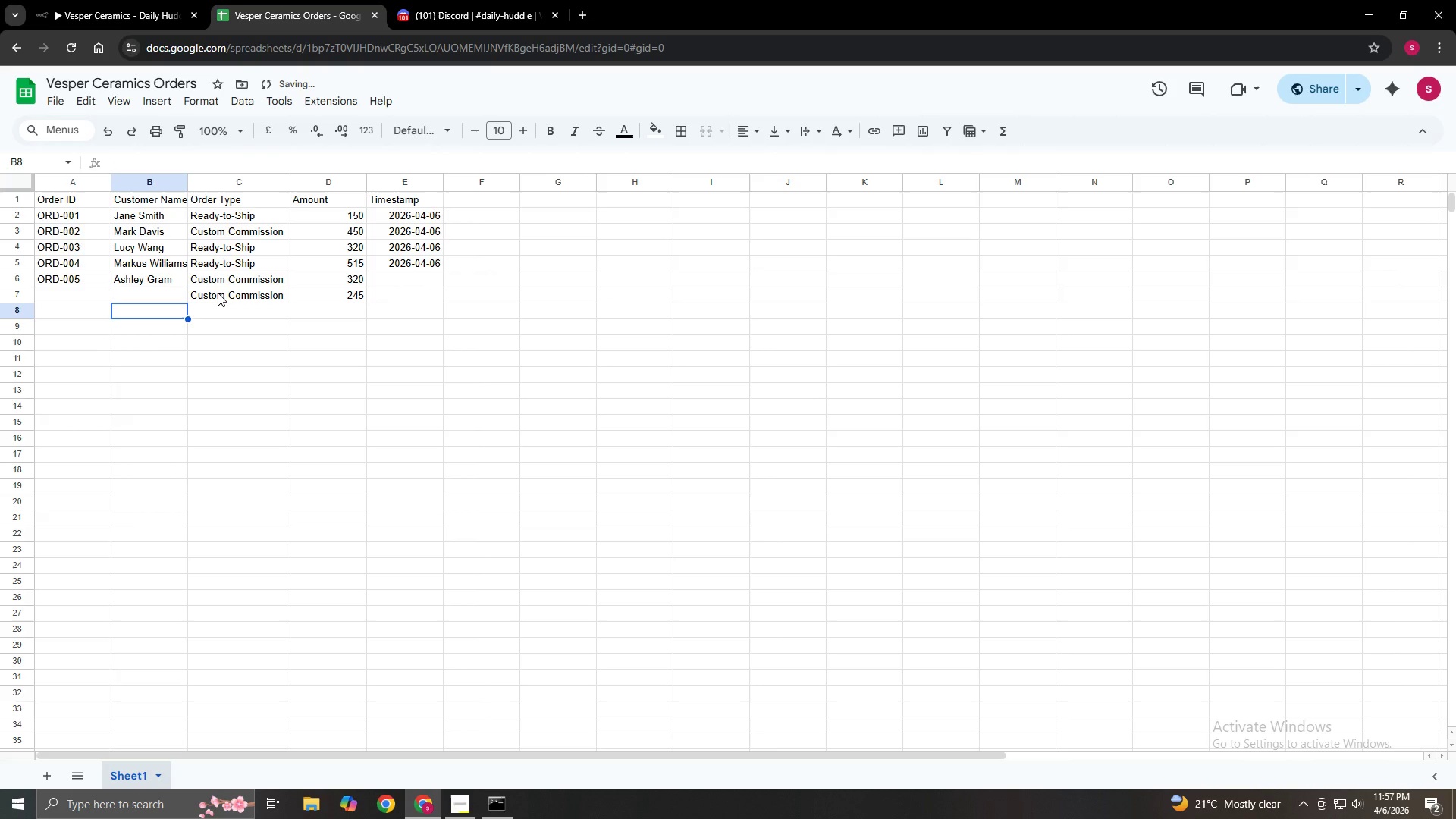 
key(ArrowLeft)
 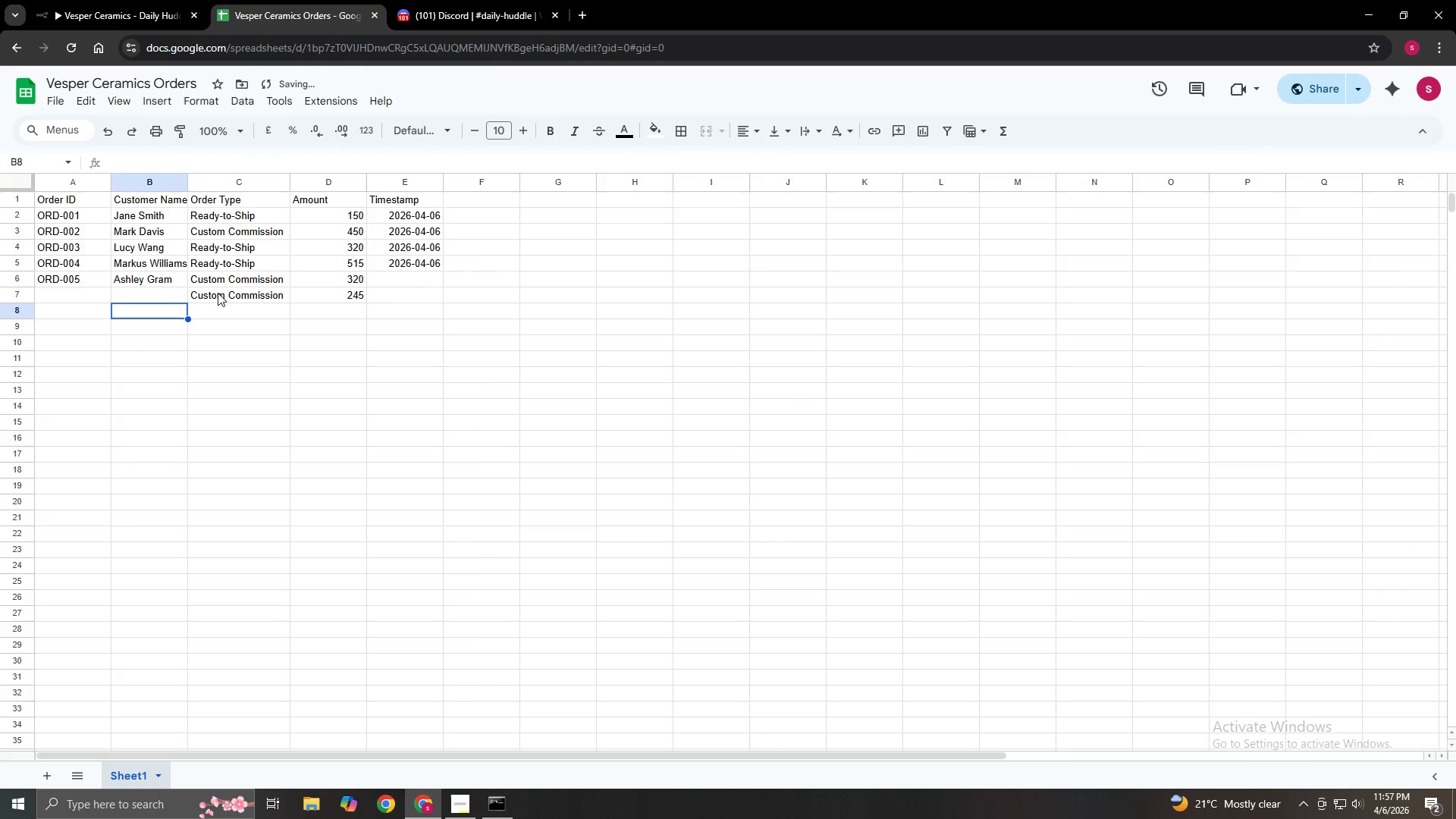 
key(ArrowLeft)
 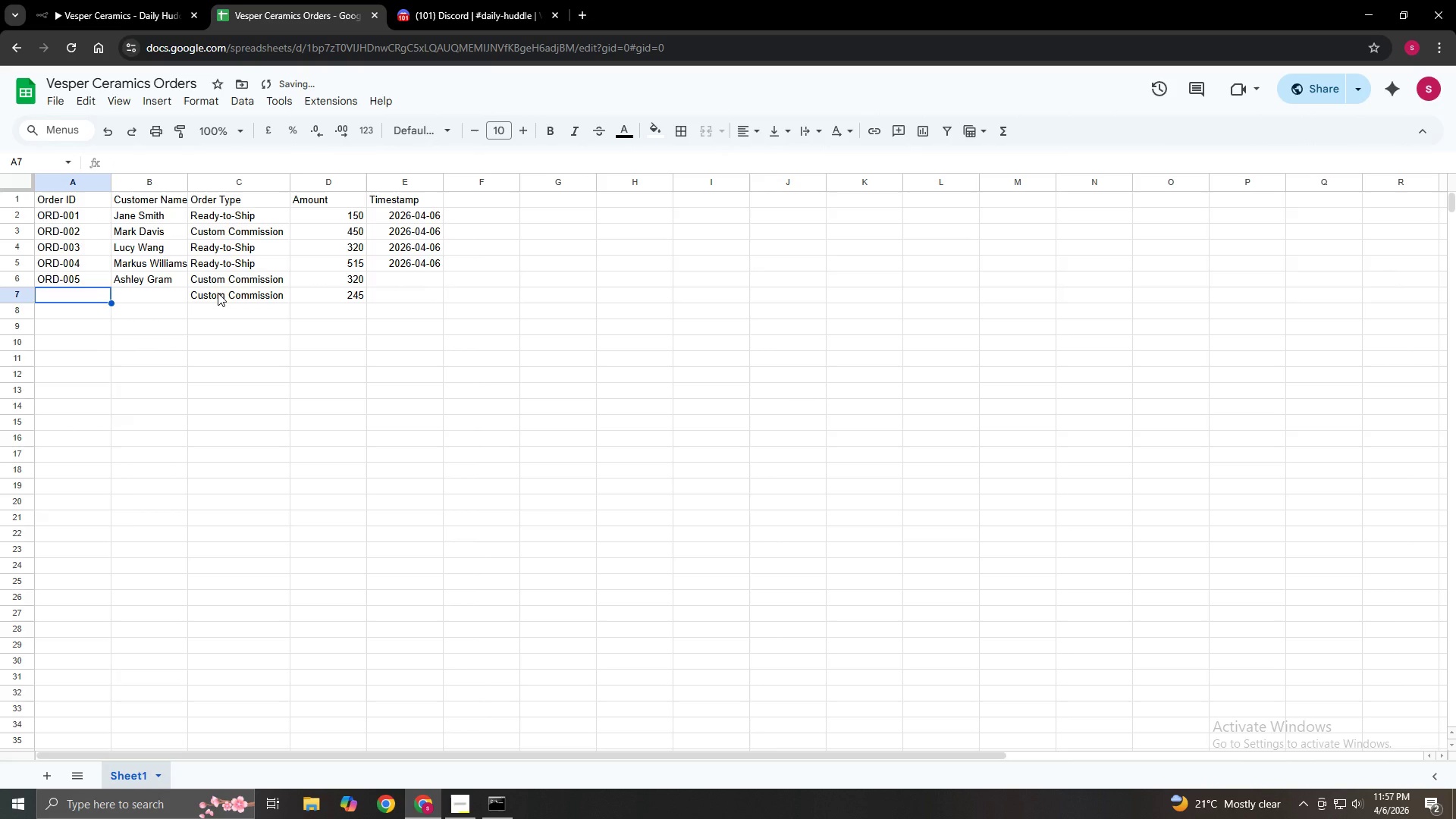 
key(ArrowUp)
 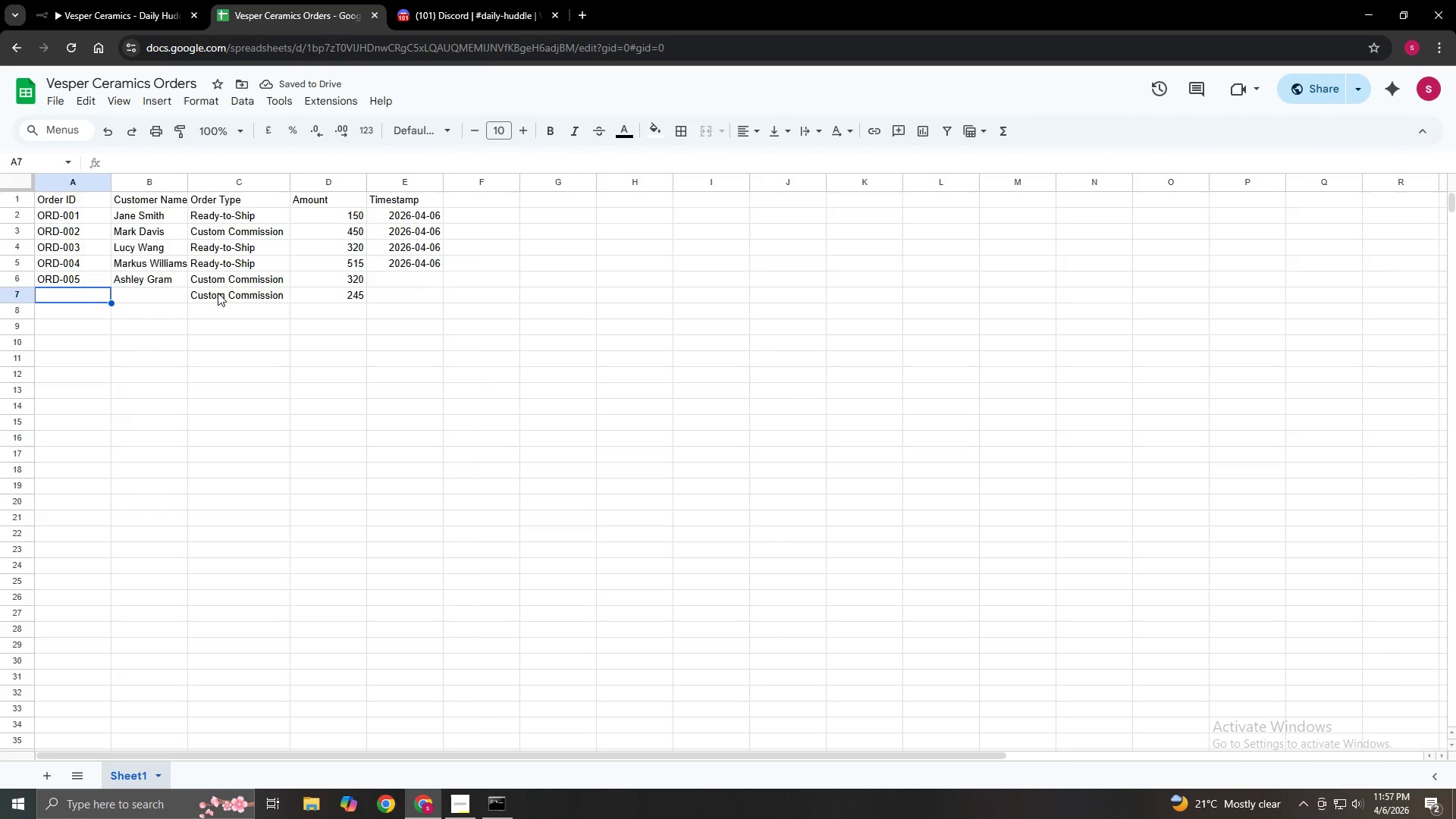 
type(o)
key(Backspace)
type(ORD-005)
key(Backspace)
type(6)
 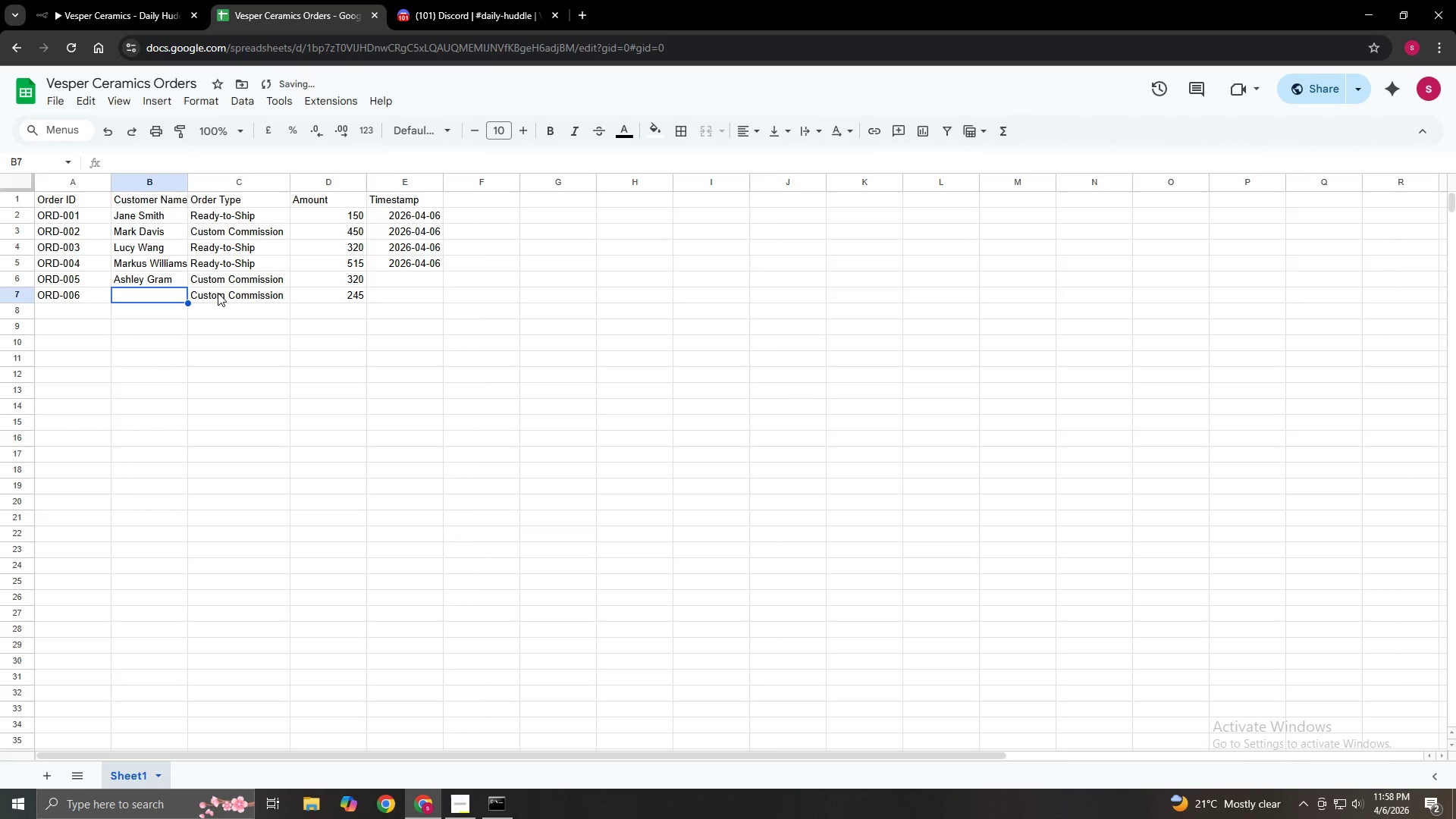 
 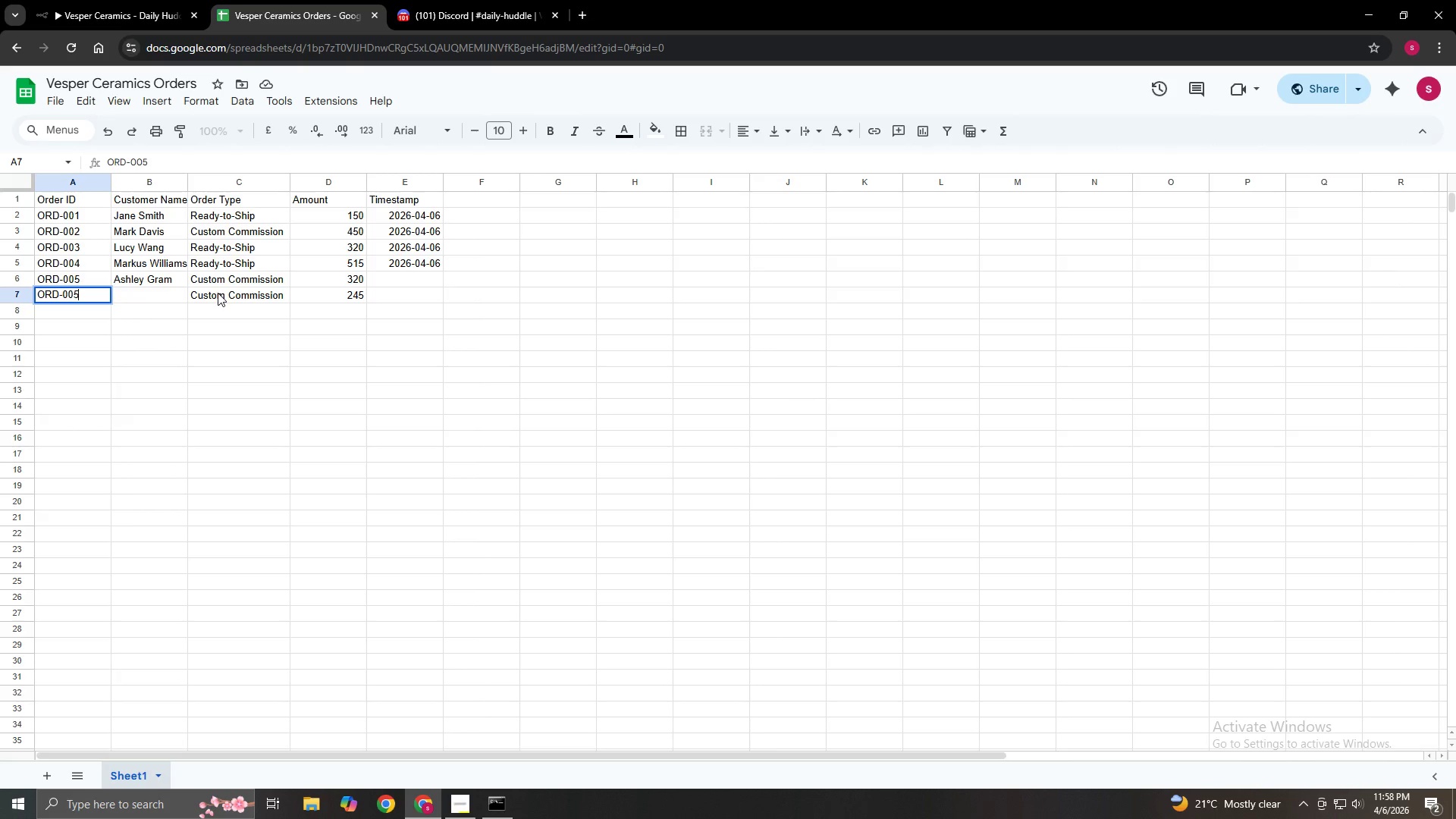 
key(ArrowRight)
 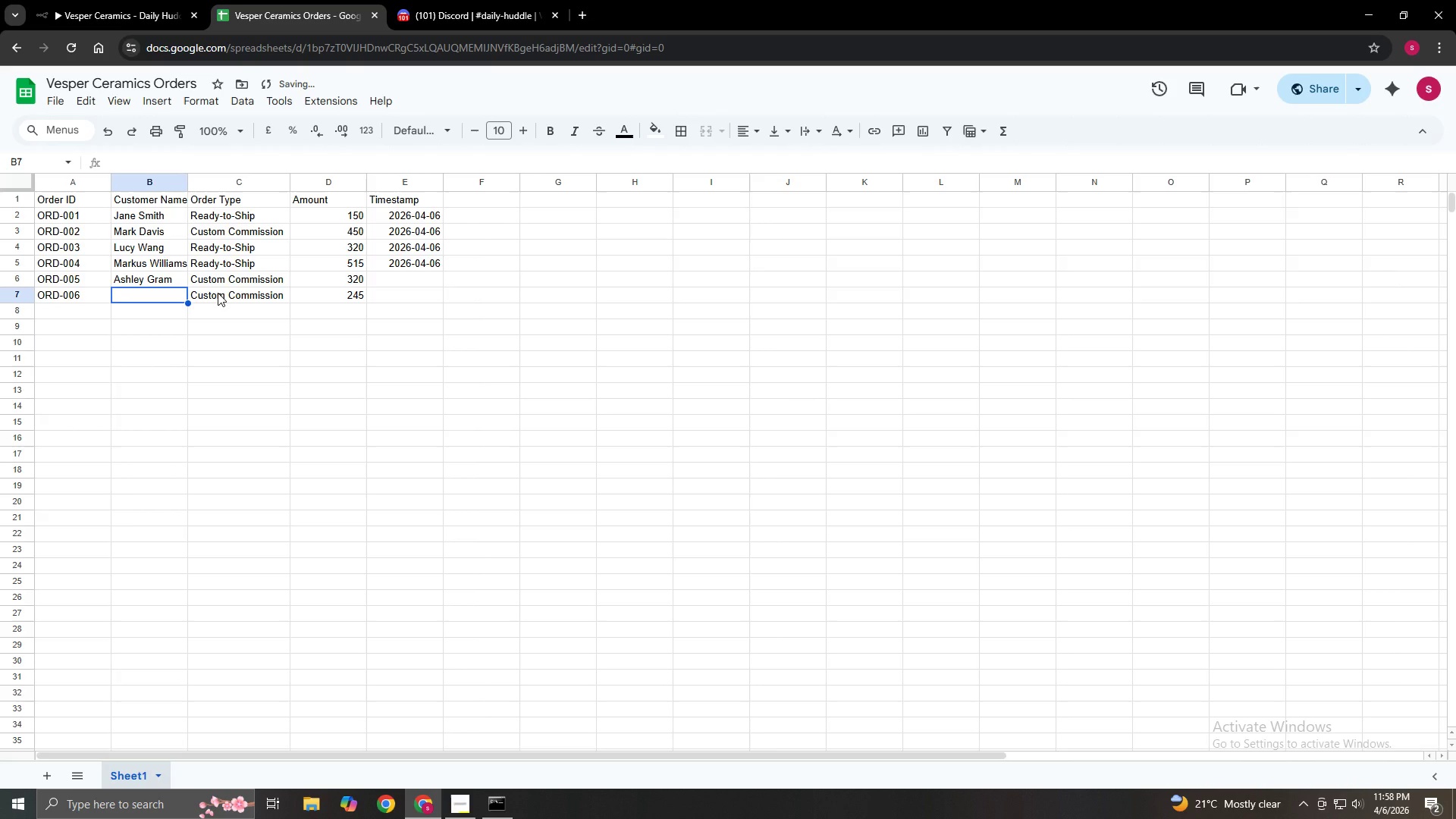 
hold_key(key=ShiftLeft, duration=0.77)
 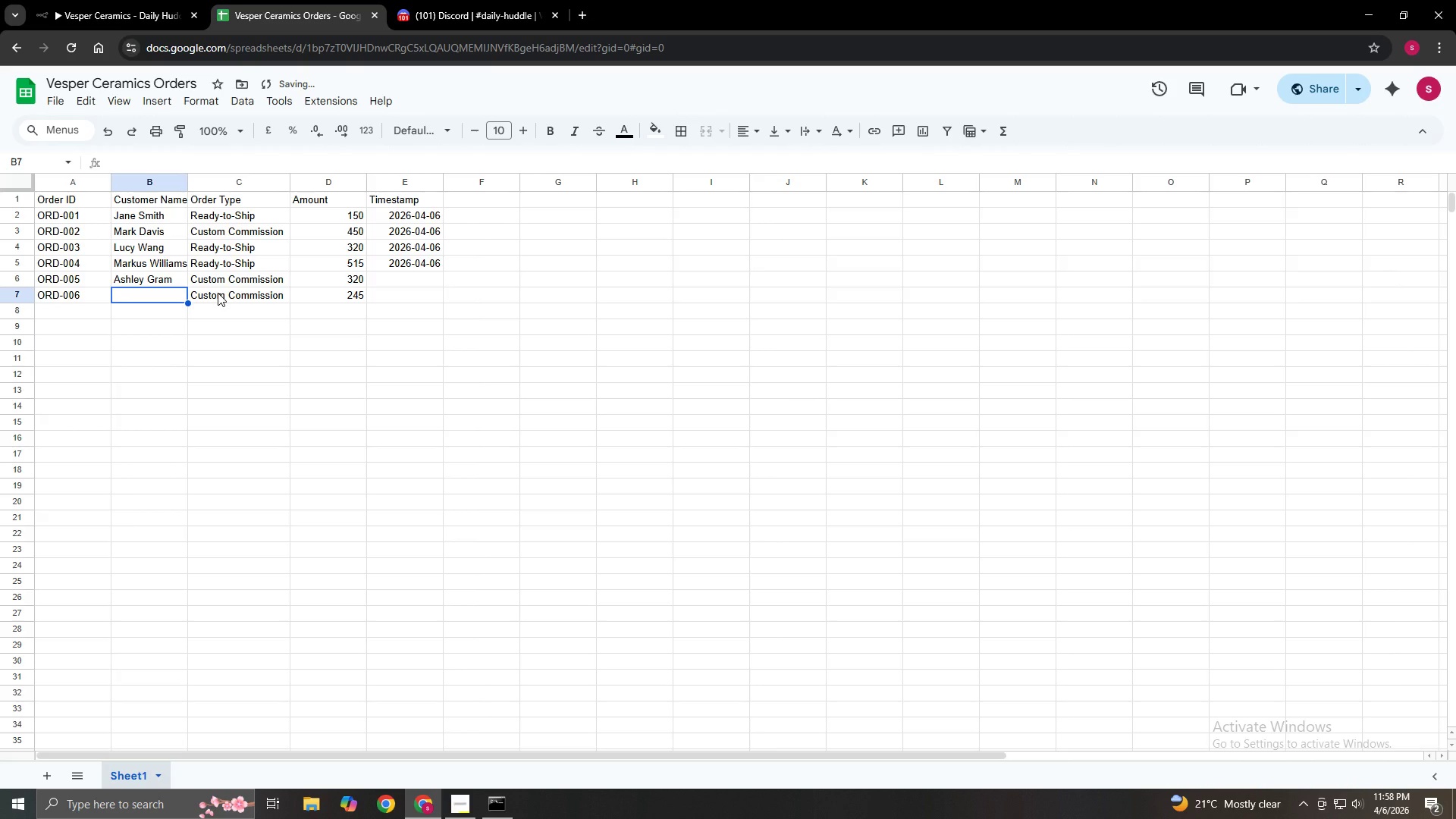 
type(H)
key(Backspace)
type(Lala janson)
 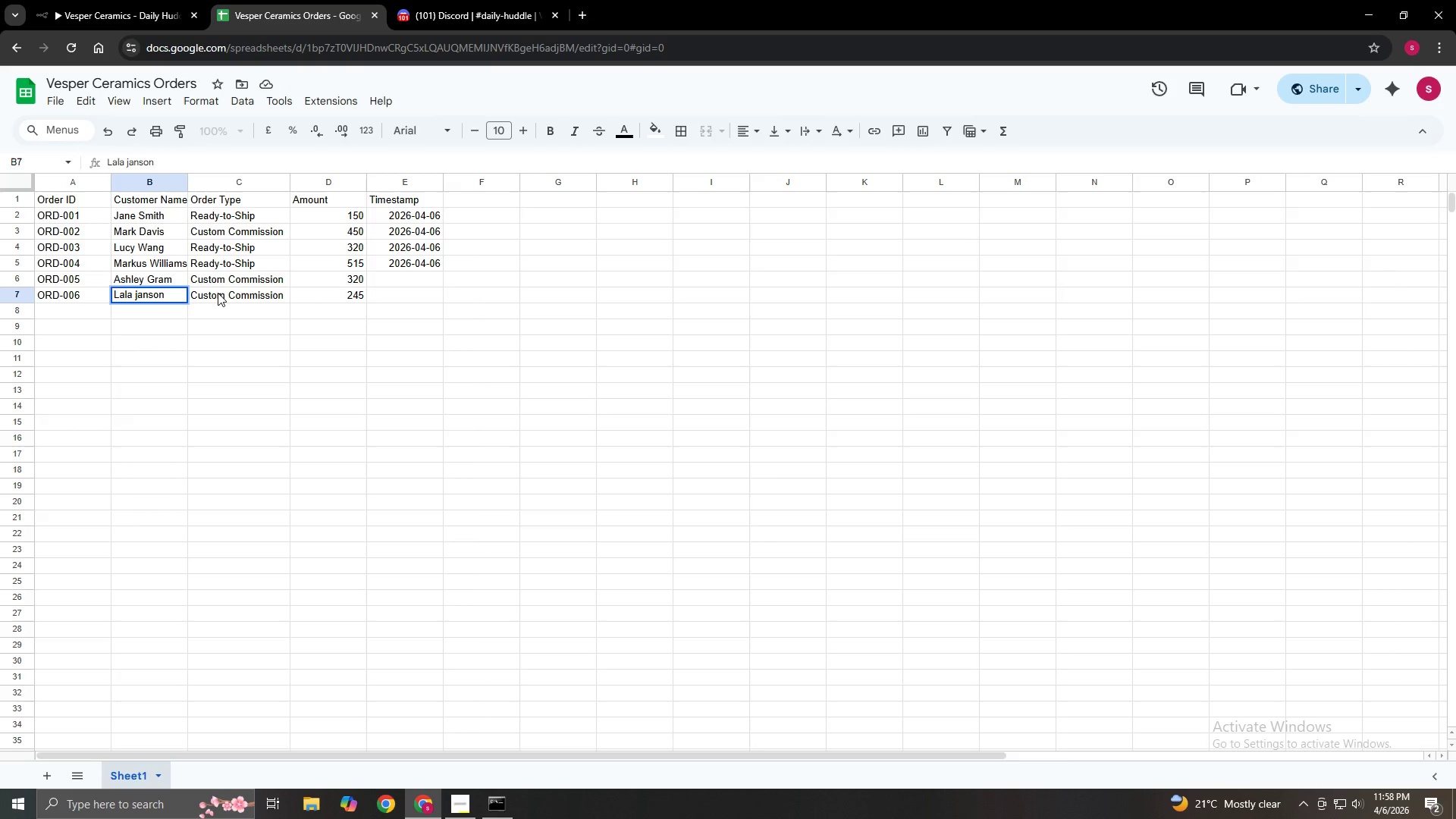 
hold_key(key=ArrowLeft, duration=0.38)
 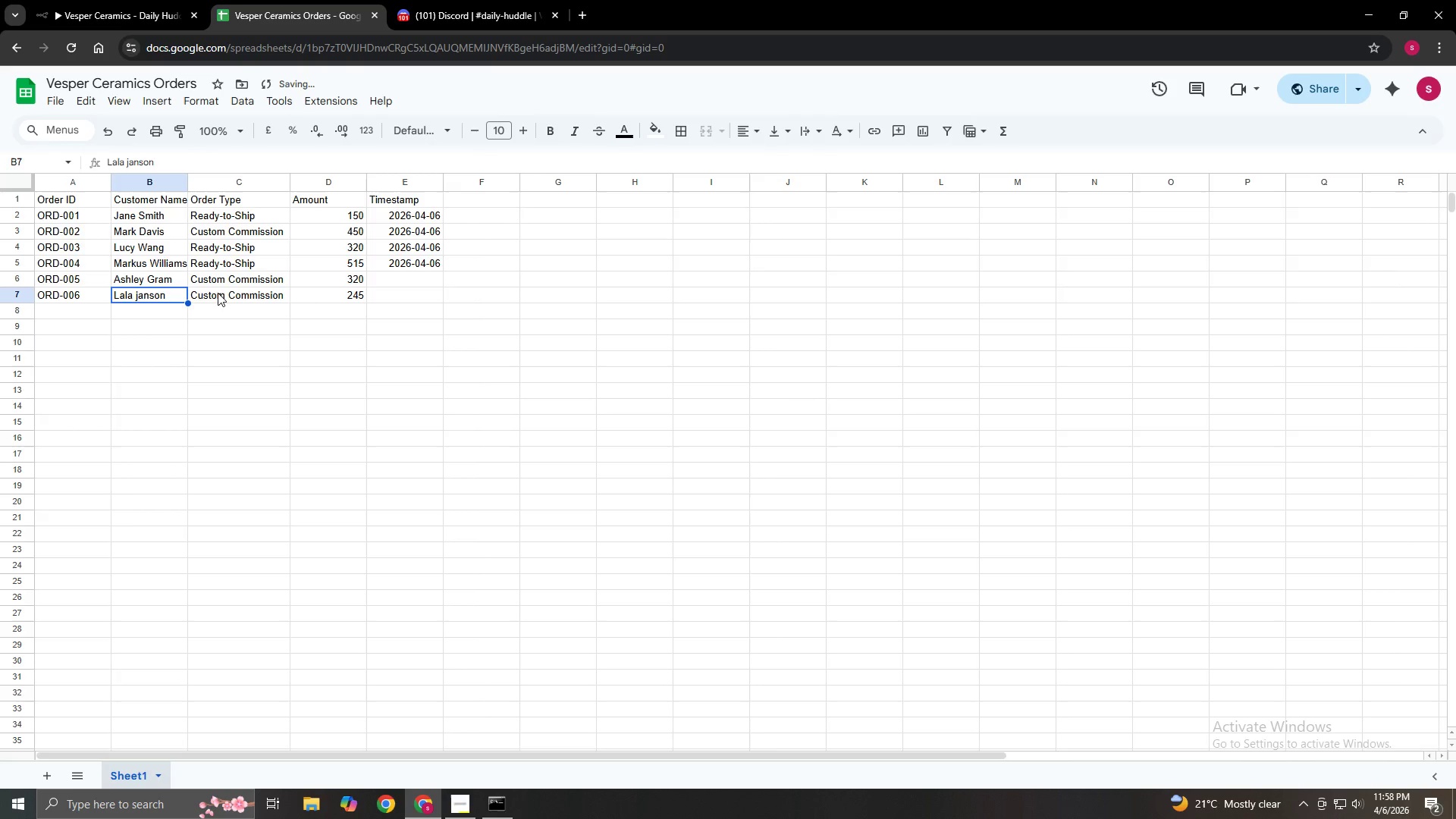 
key(ArrowRight)
 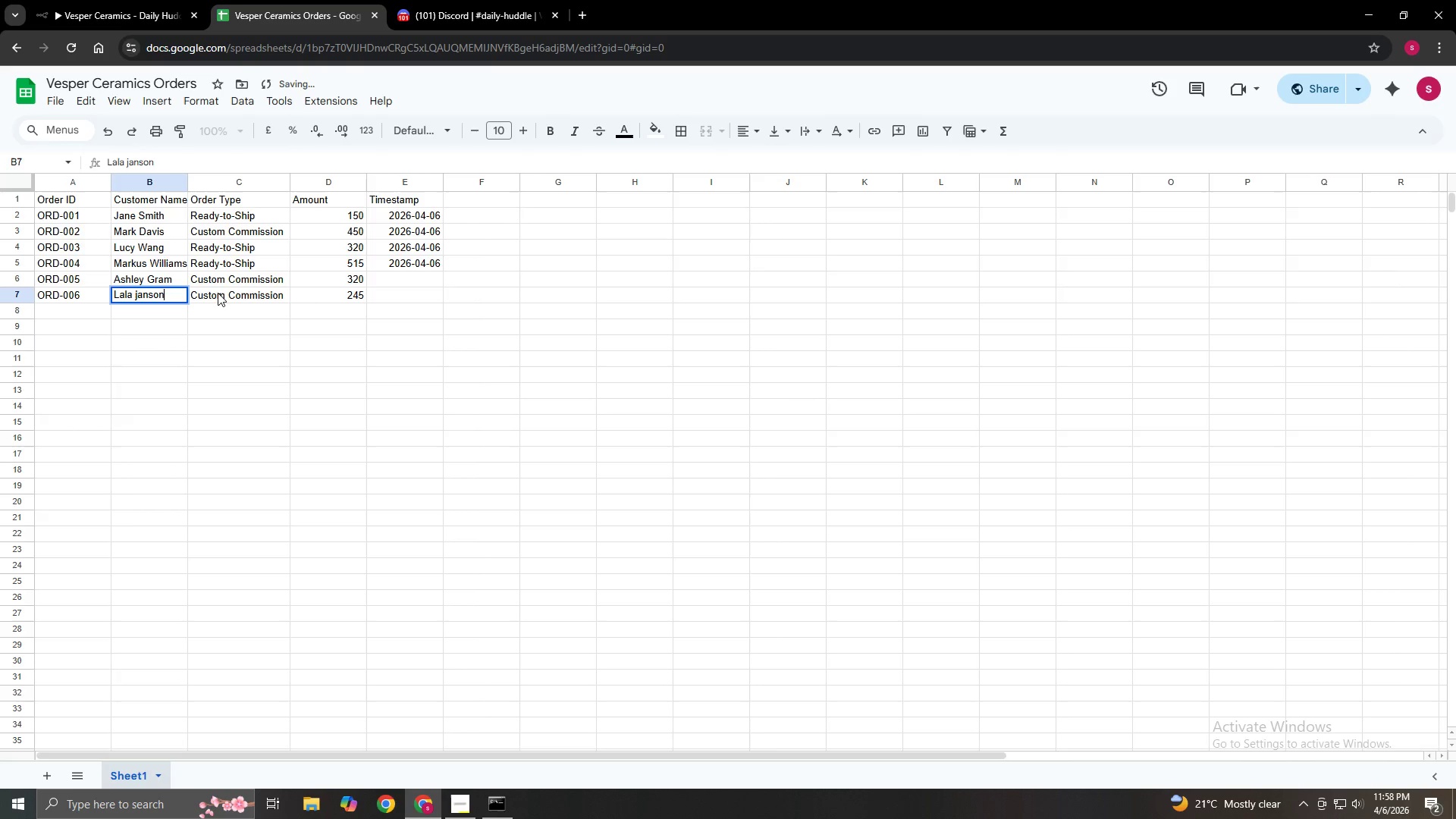 
key(Enter)
 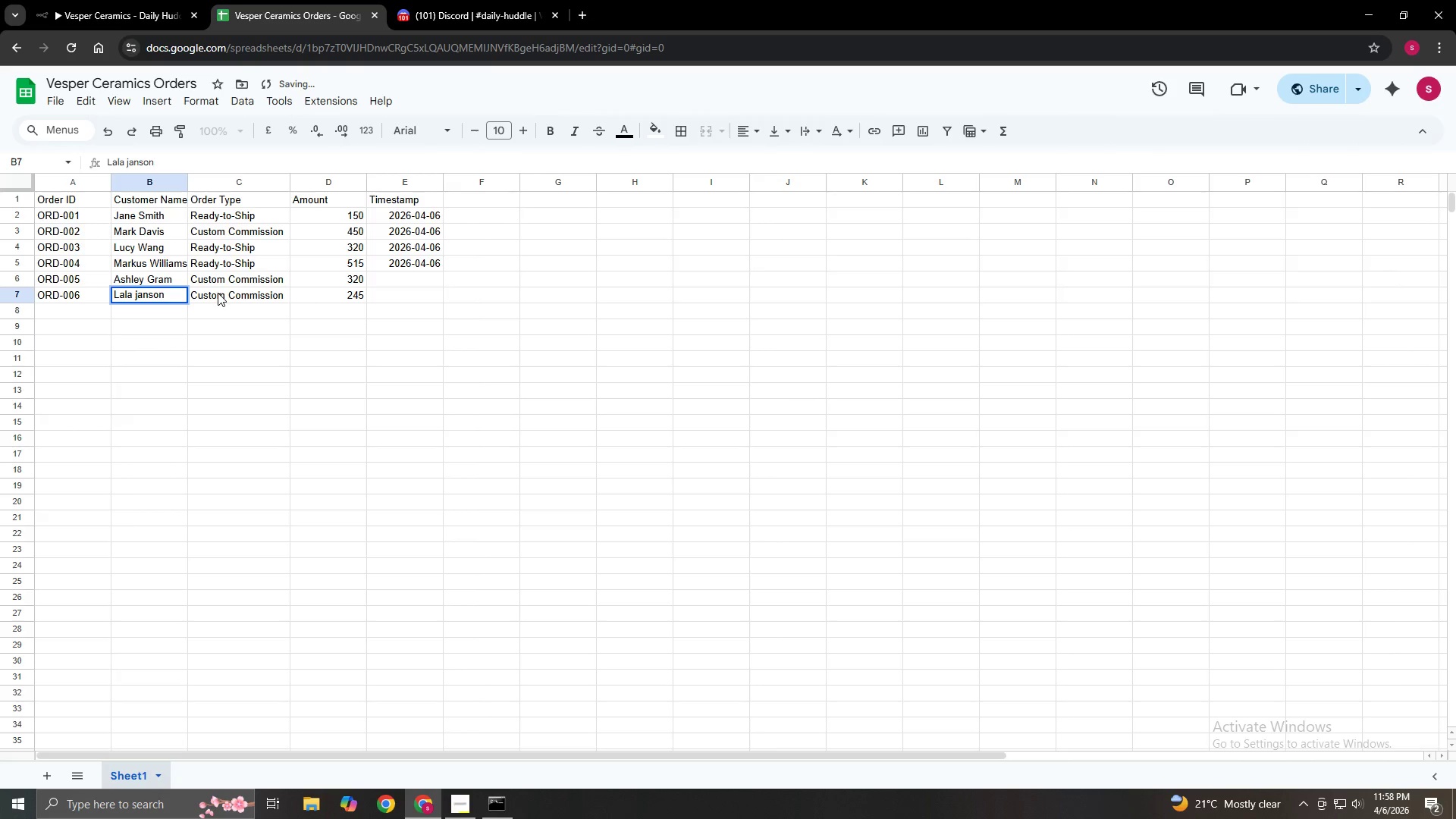 
hold_key(key=ArrowLeft, duration=0.5)
 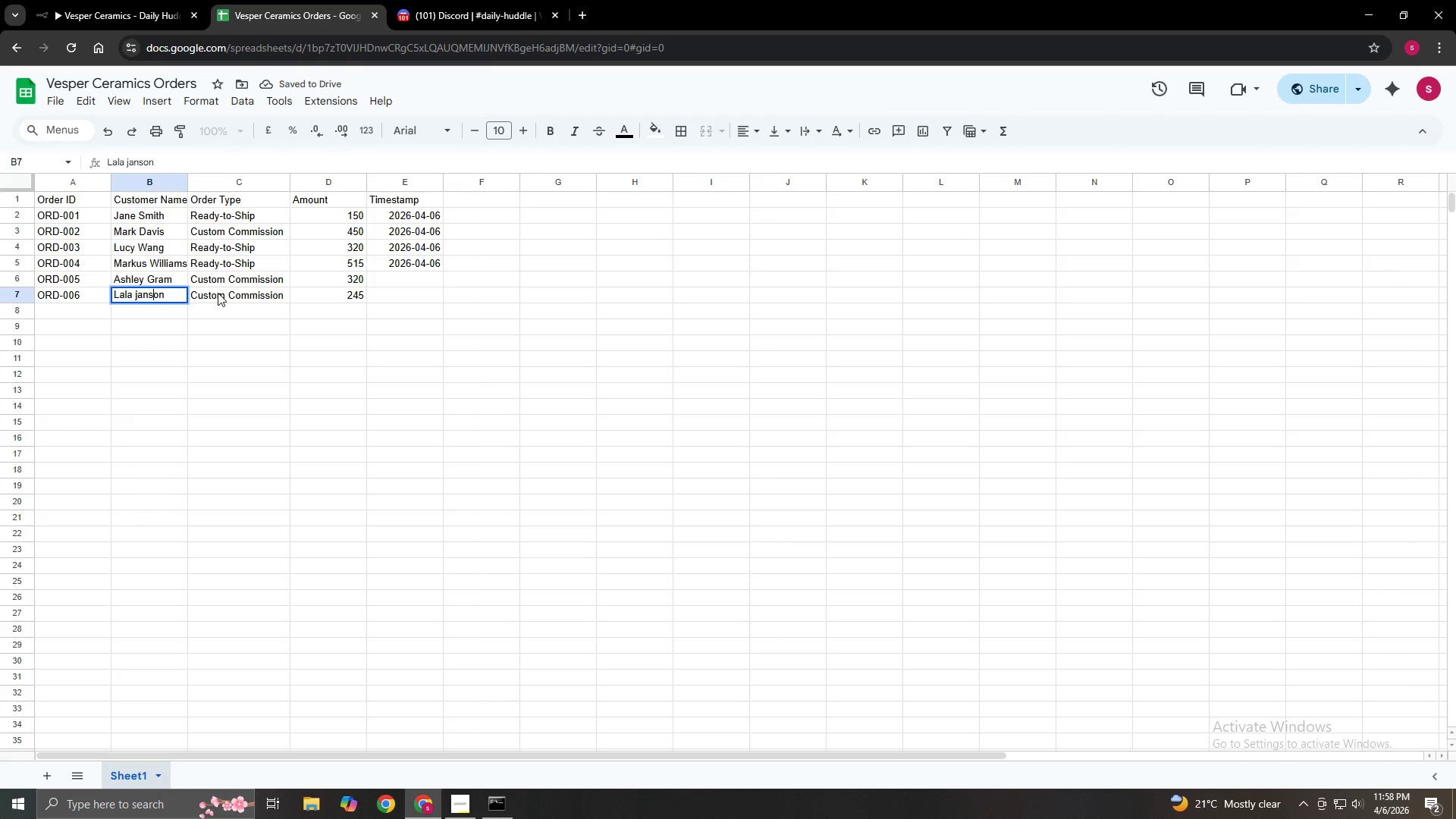 
key(ArrowLeft)
 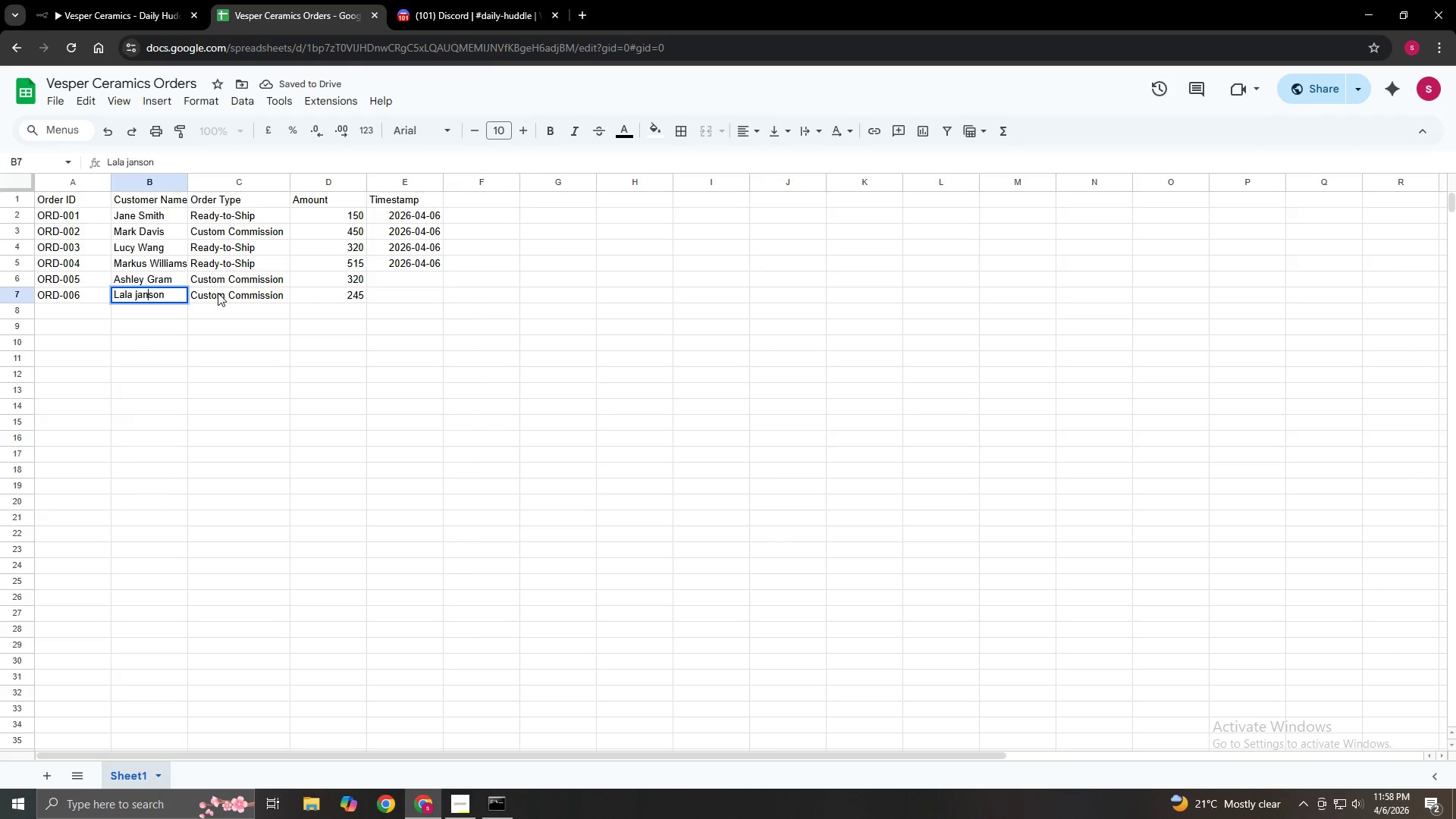 
key(ArrowLeft)
 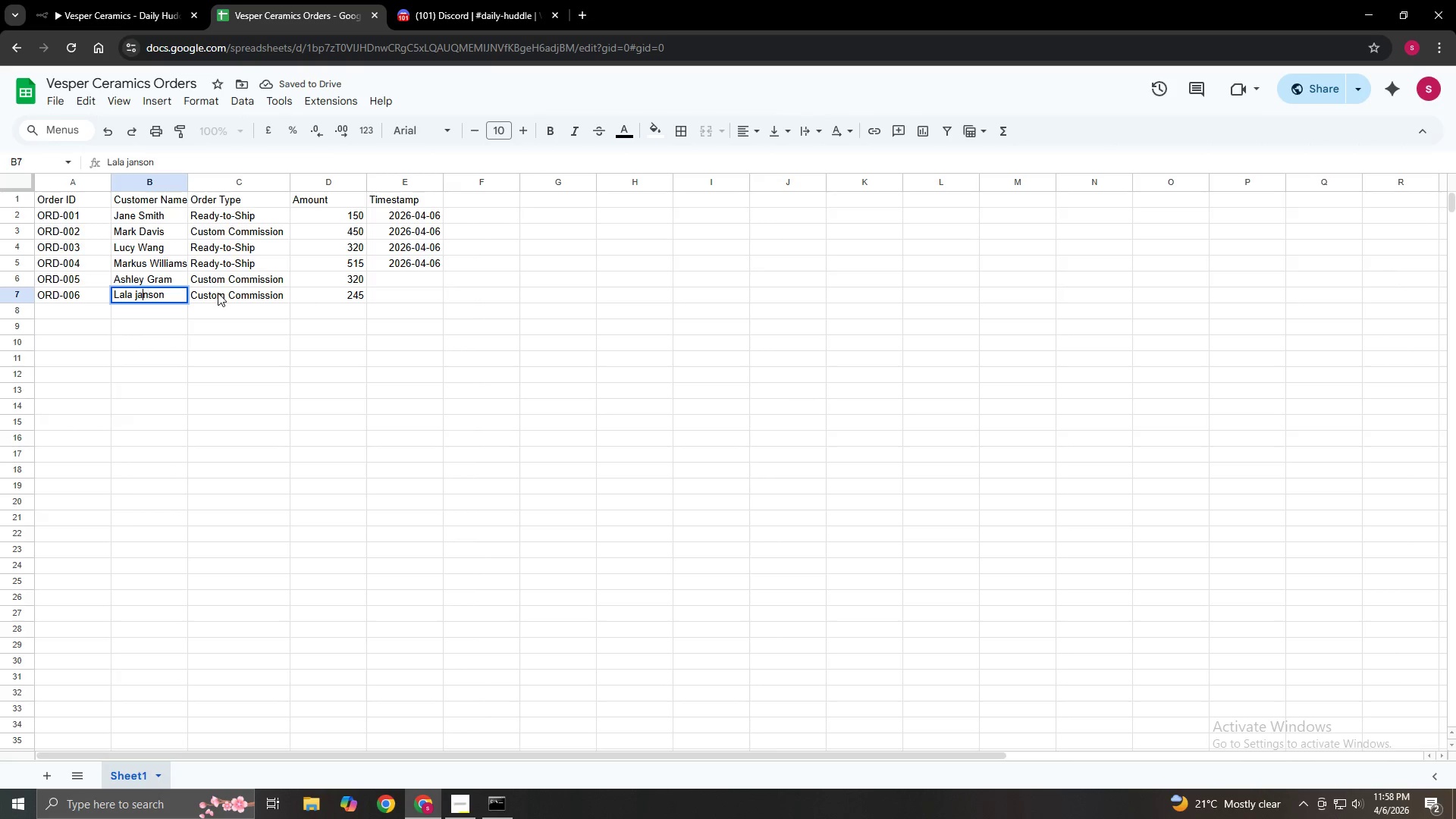 
key(ArrowLeft)
 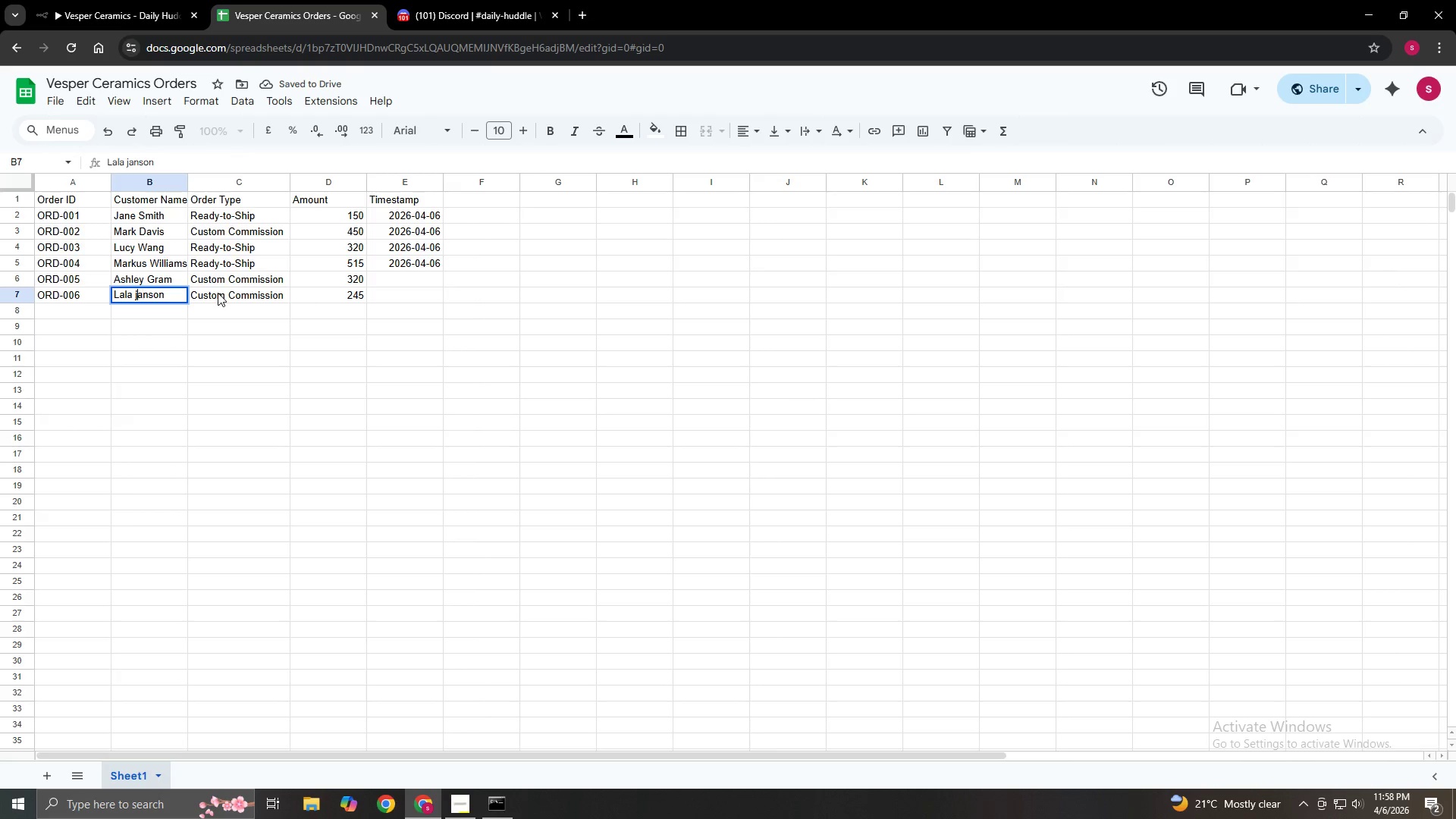 
key(ArrowLeft)
 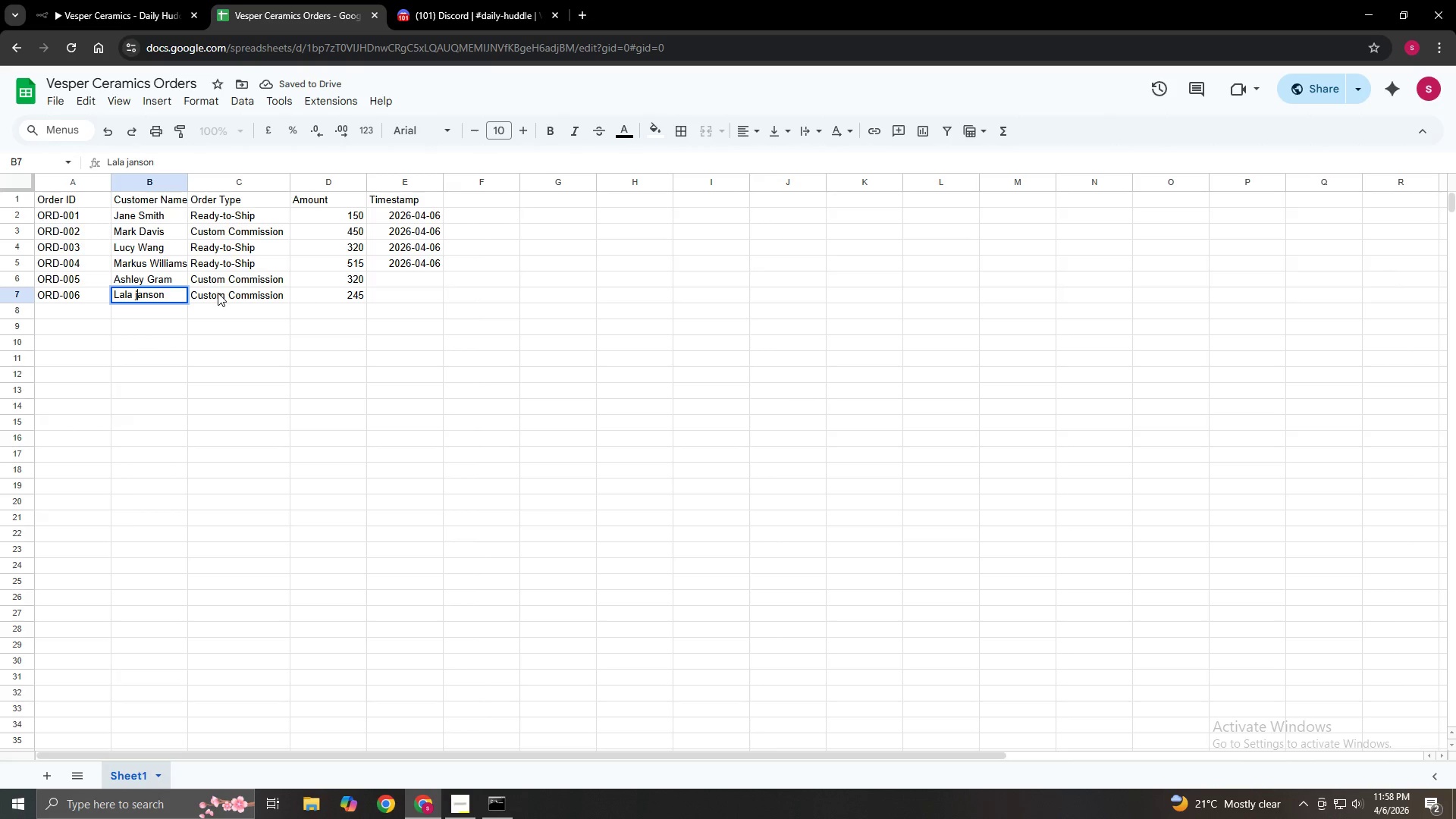 
key(Backspace)
 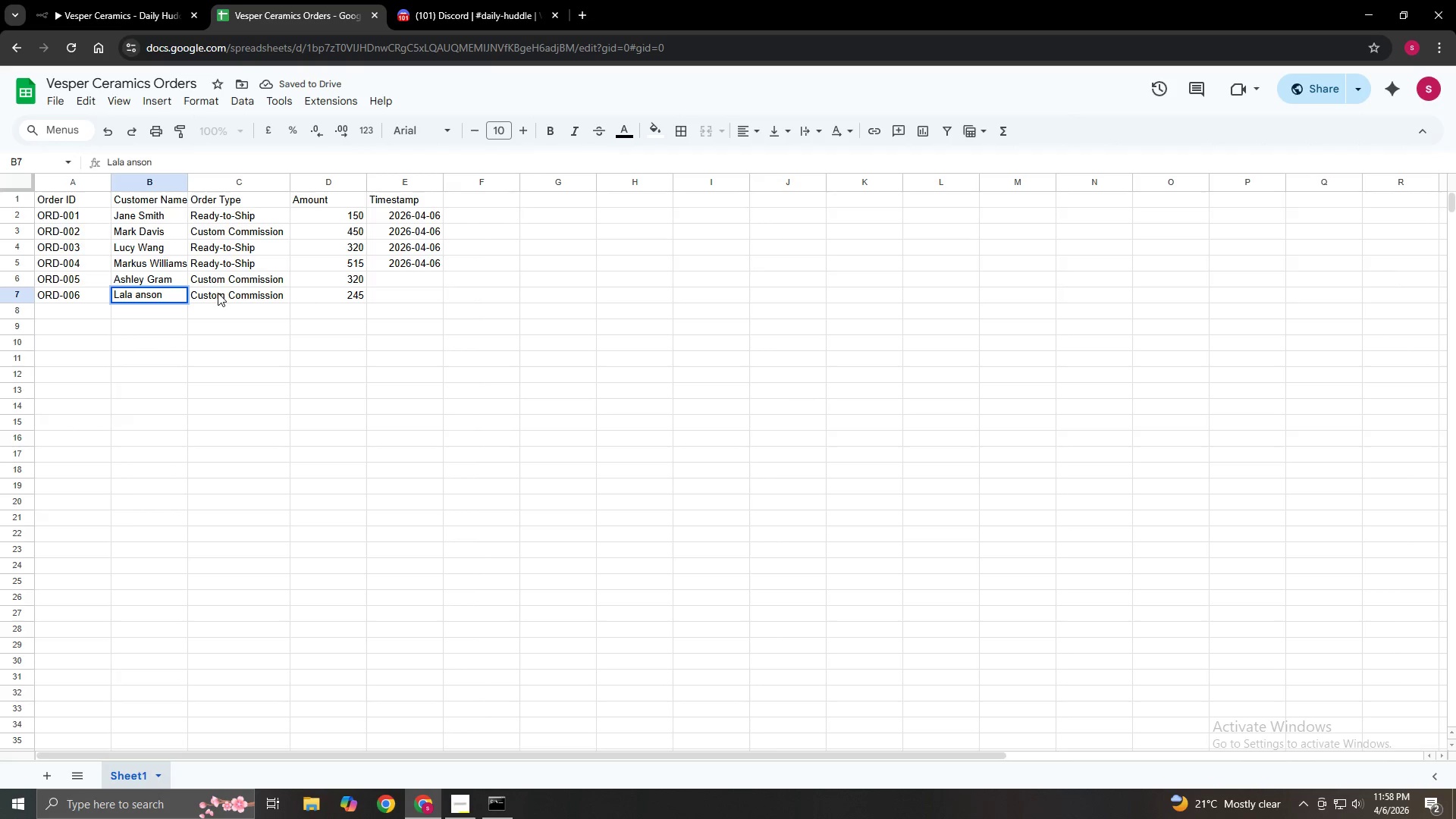 
key(Shift+J)
 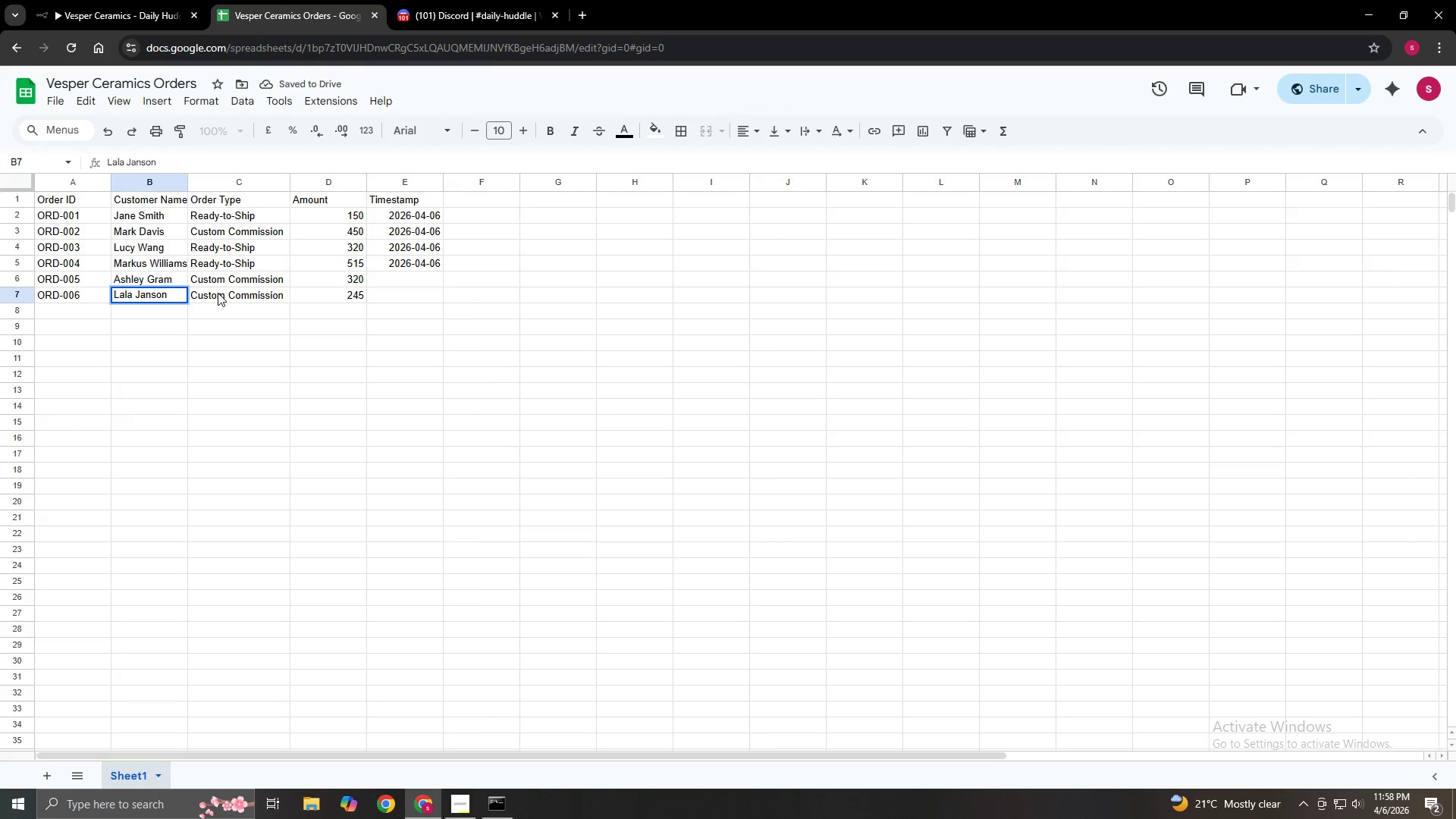 
key(ArrowRight)
 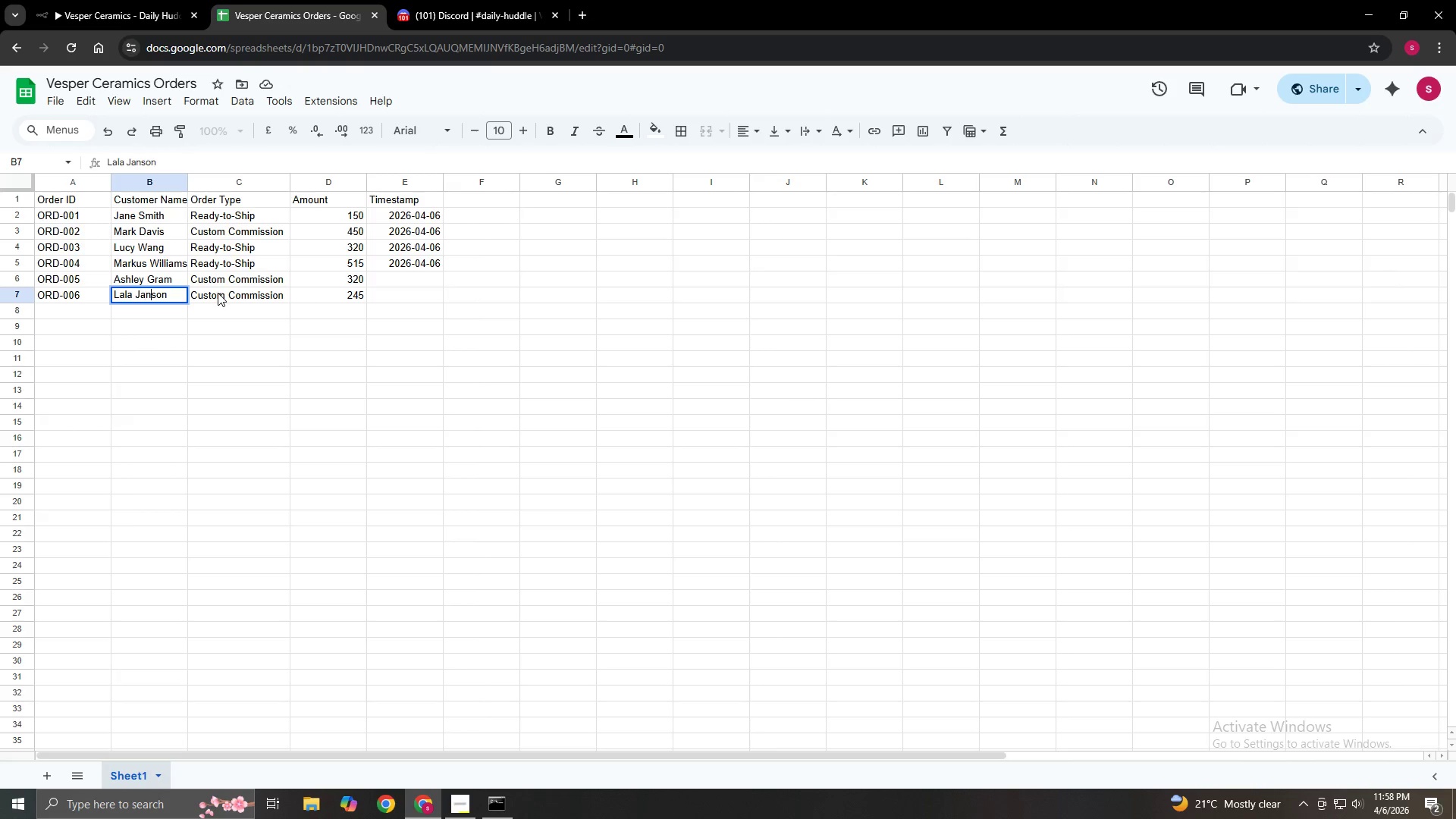 
key(ArrowRight)
 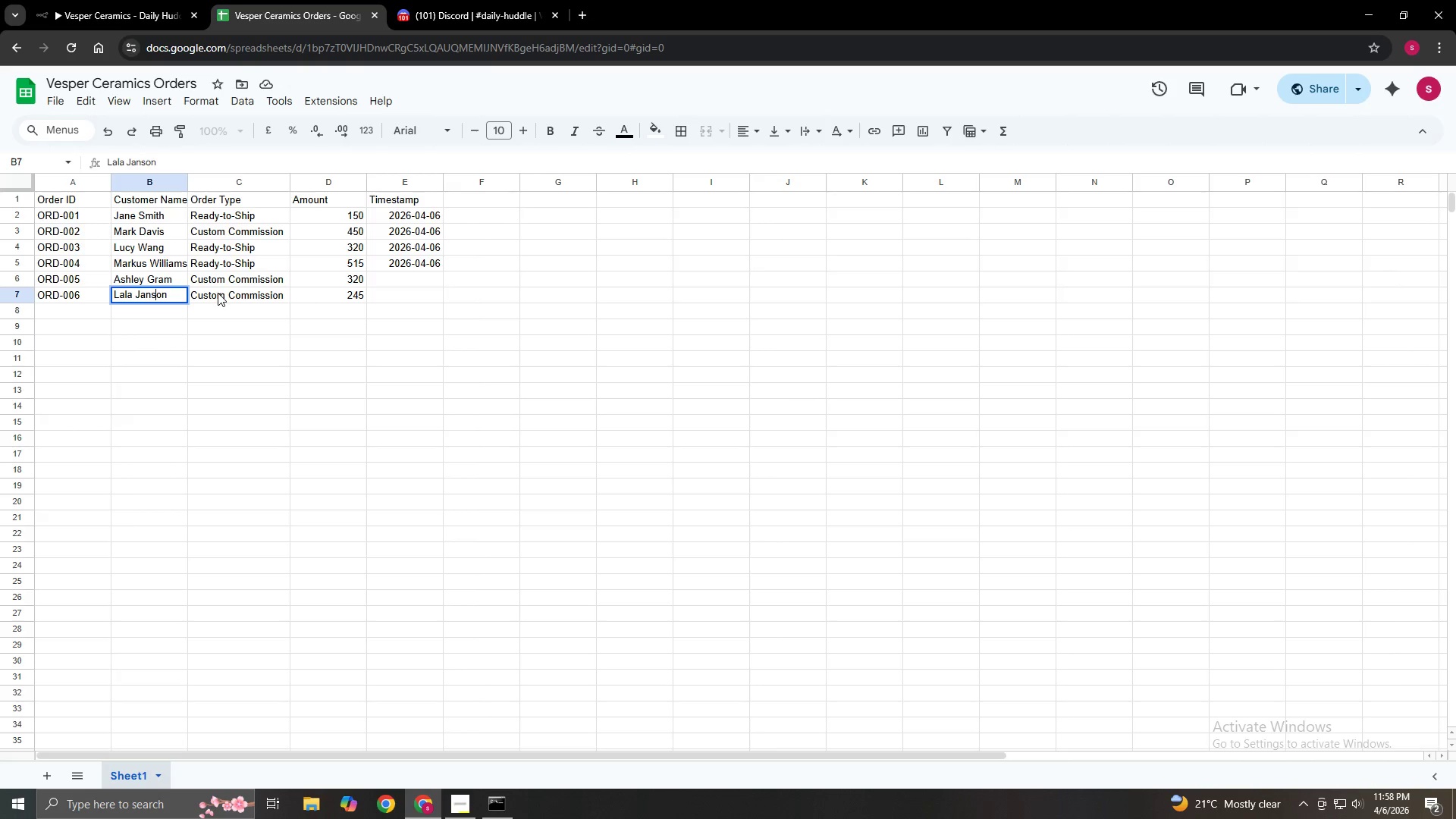 
key(ArrowRight)
 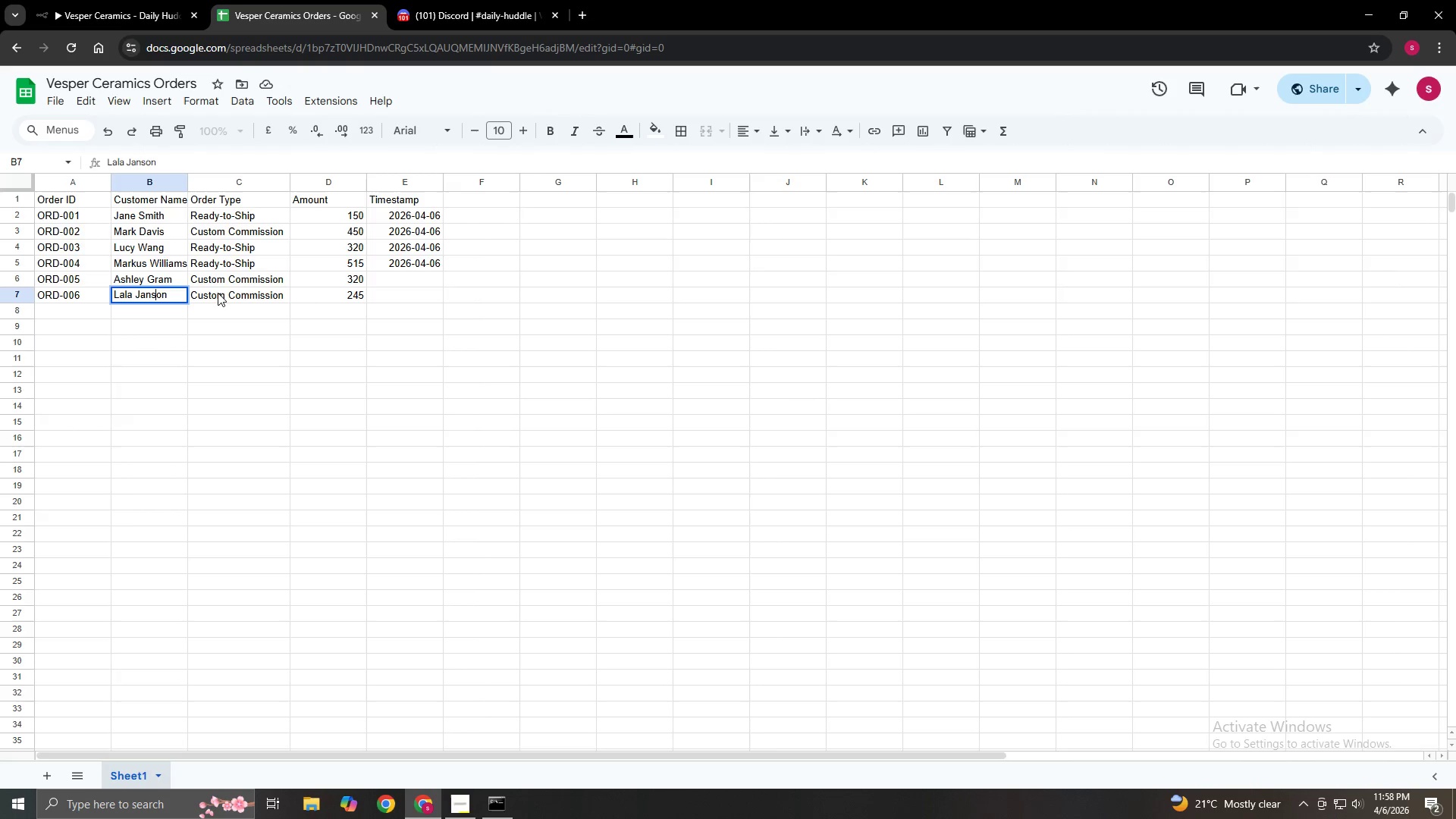 
key(ArrowRight)
 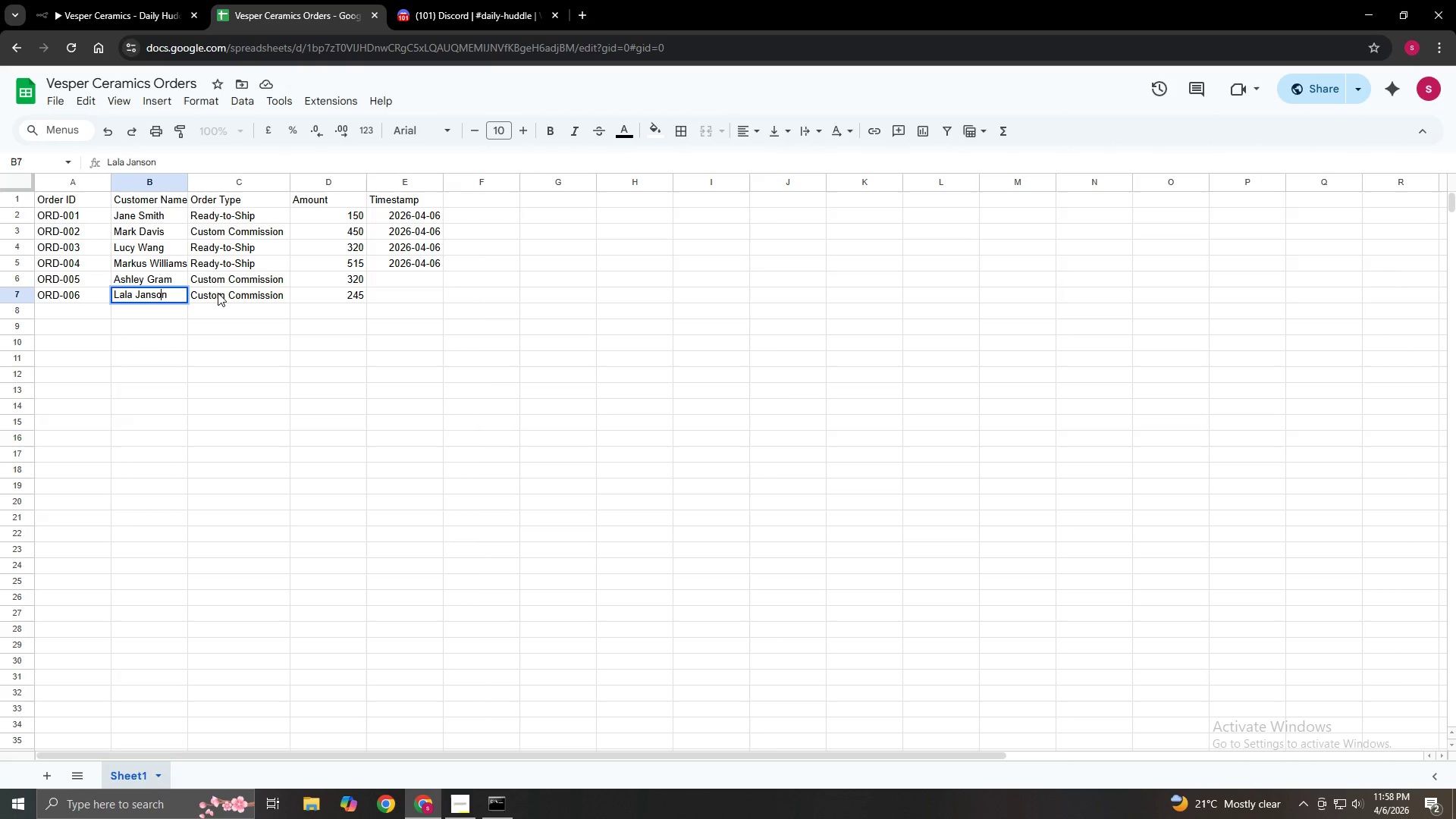 
key(ArrowRight)
 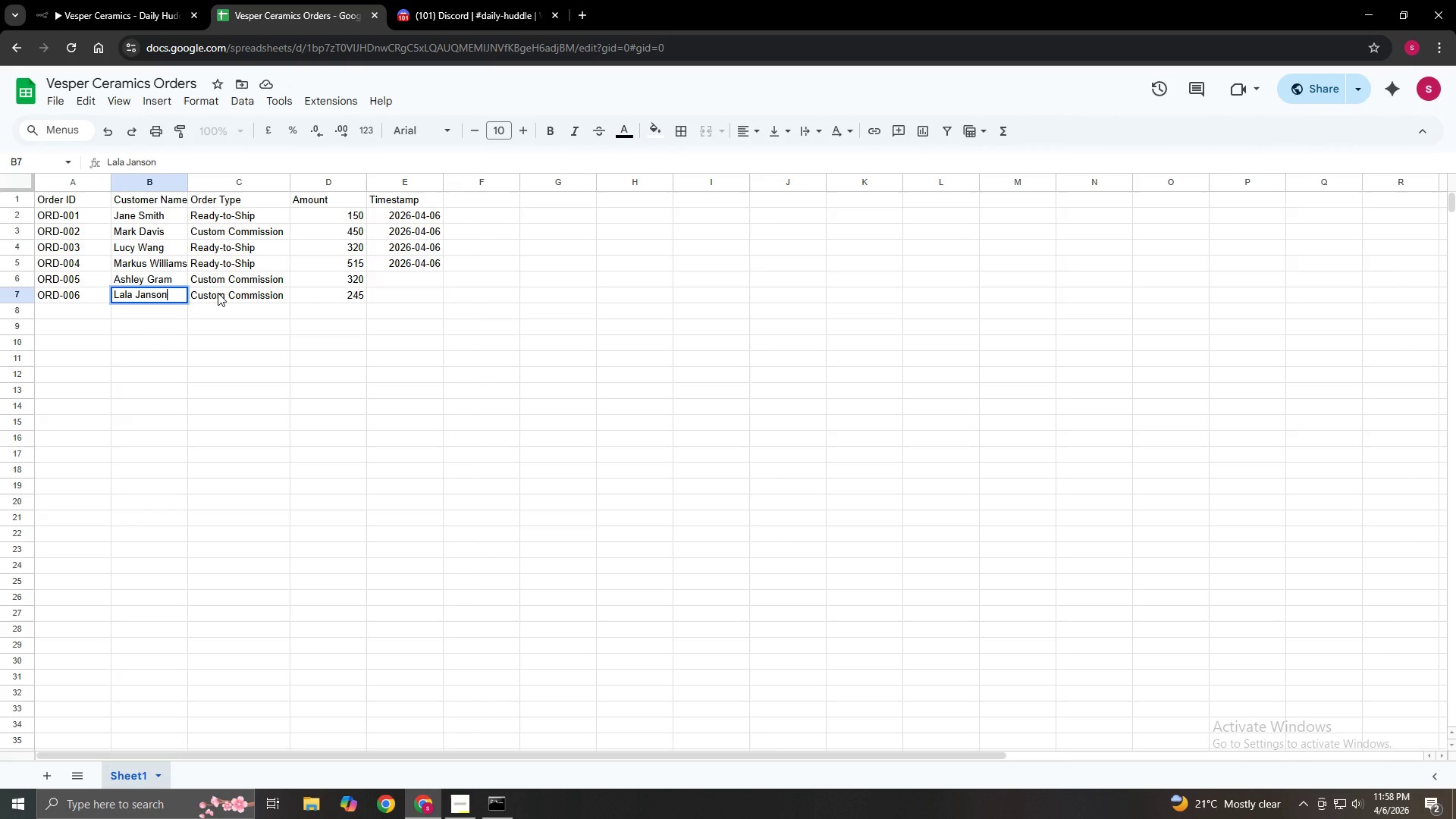 
key(ArrowRight)
 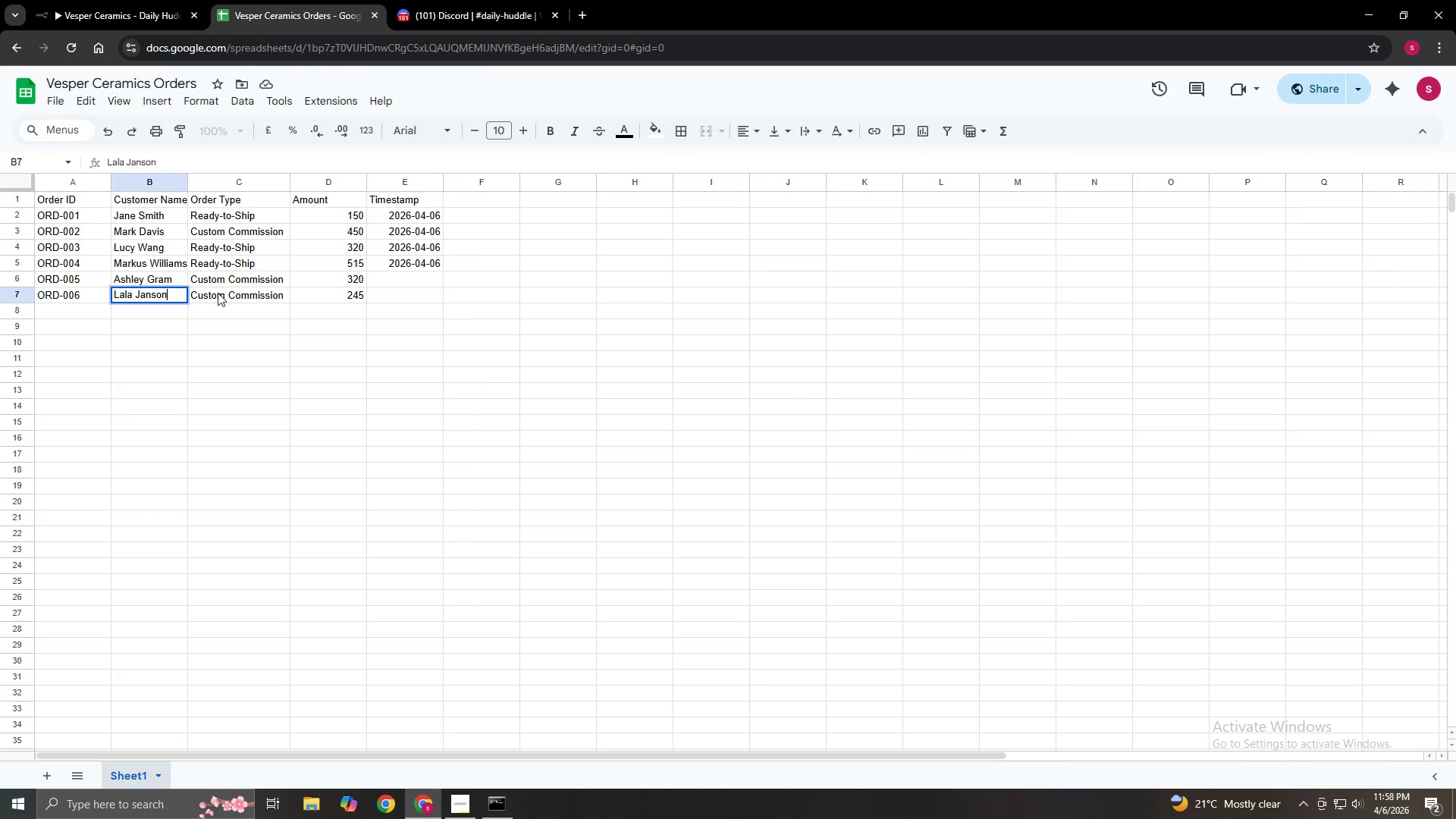 
key(ArrowRight)
 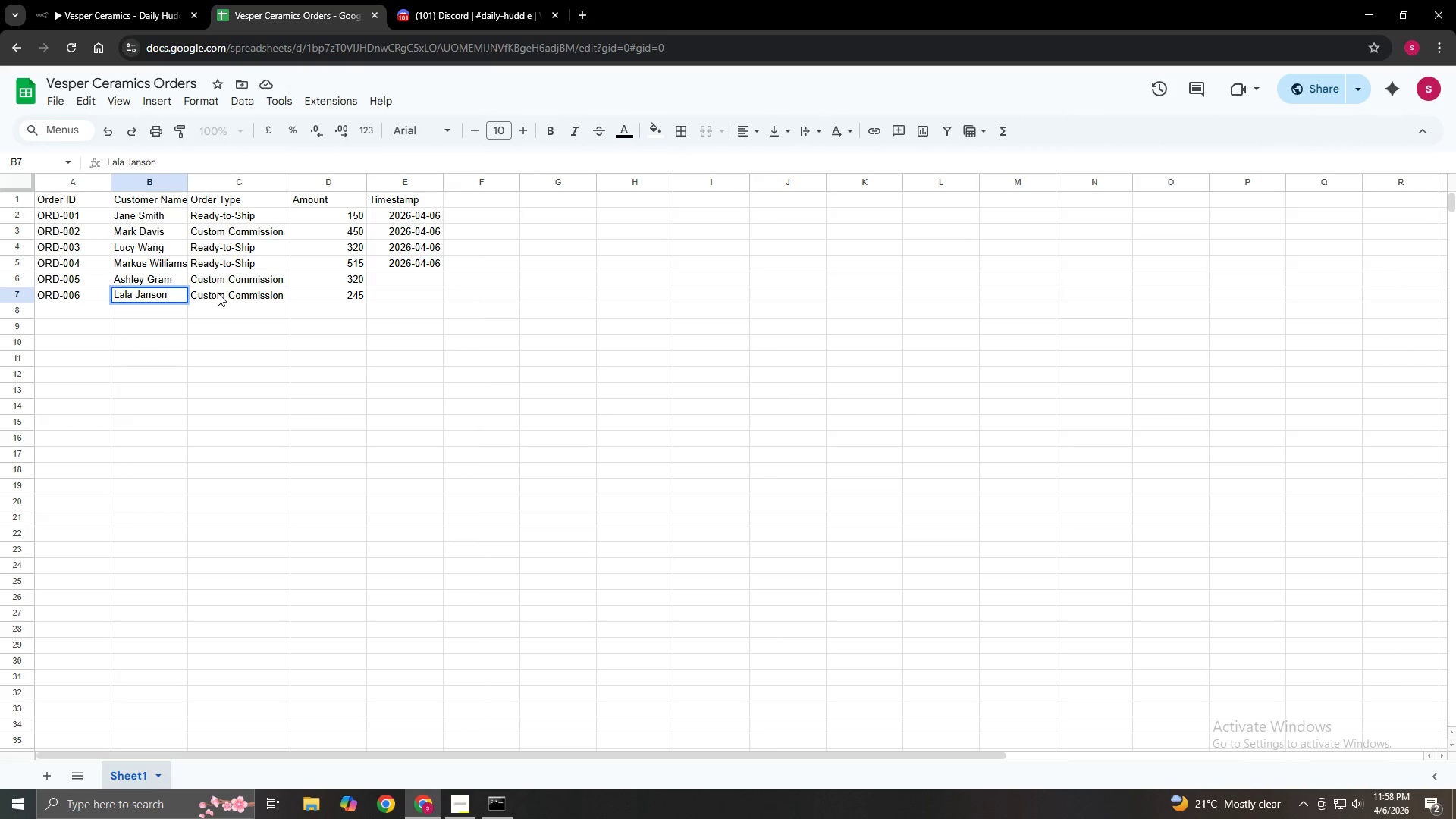 
key(ArrowRight)
 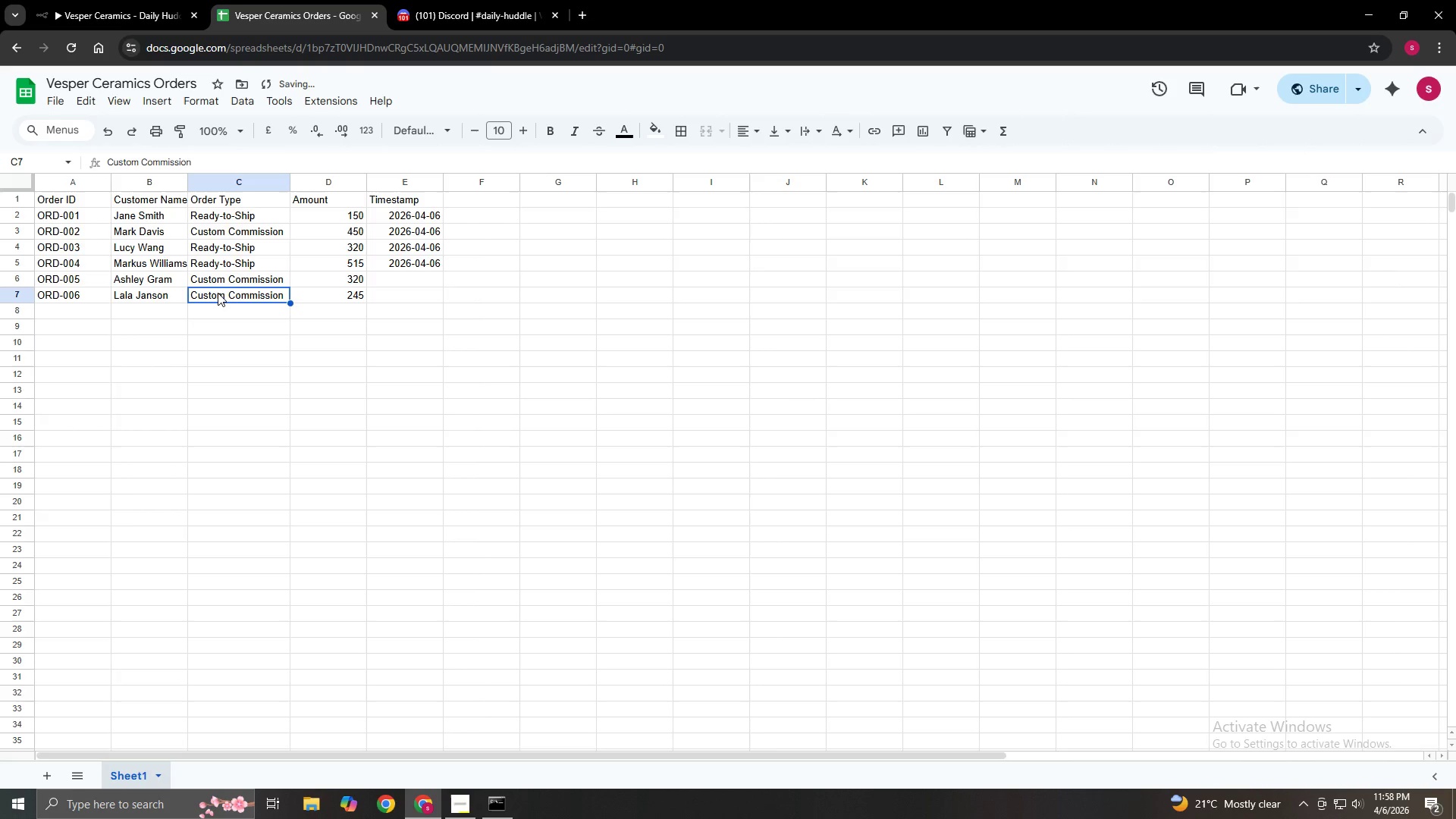 
key(Tab)
 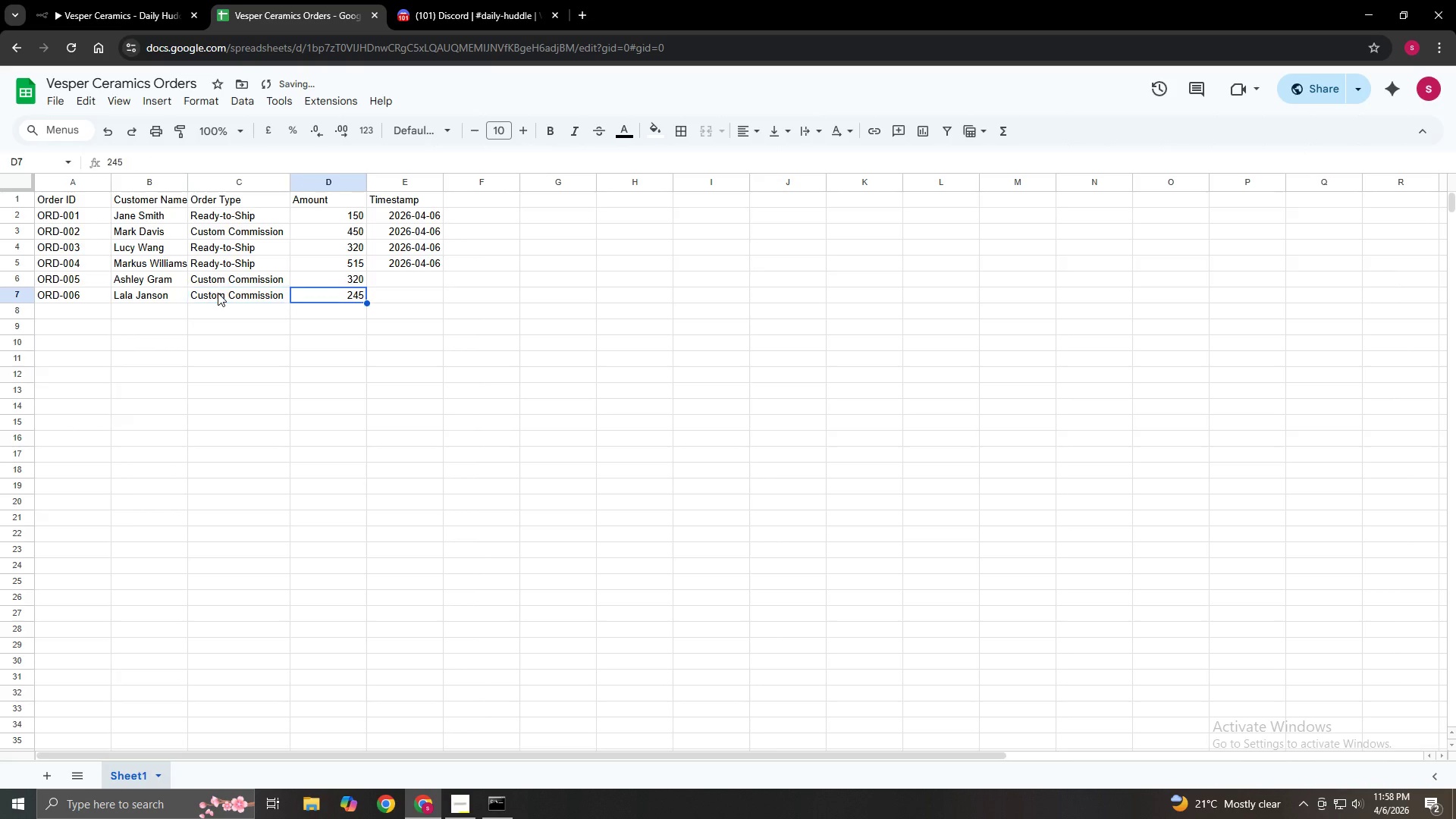 
key(Tab)
 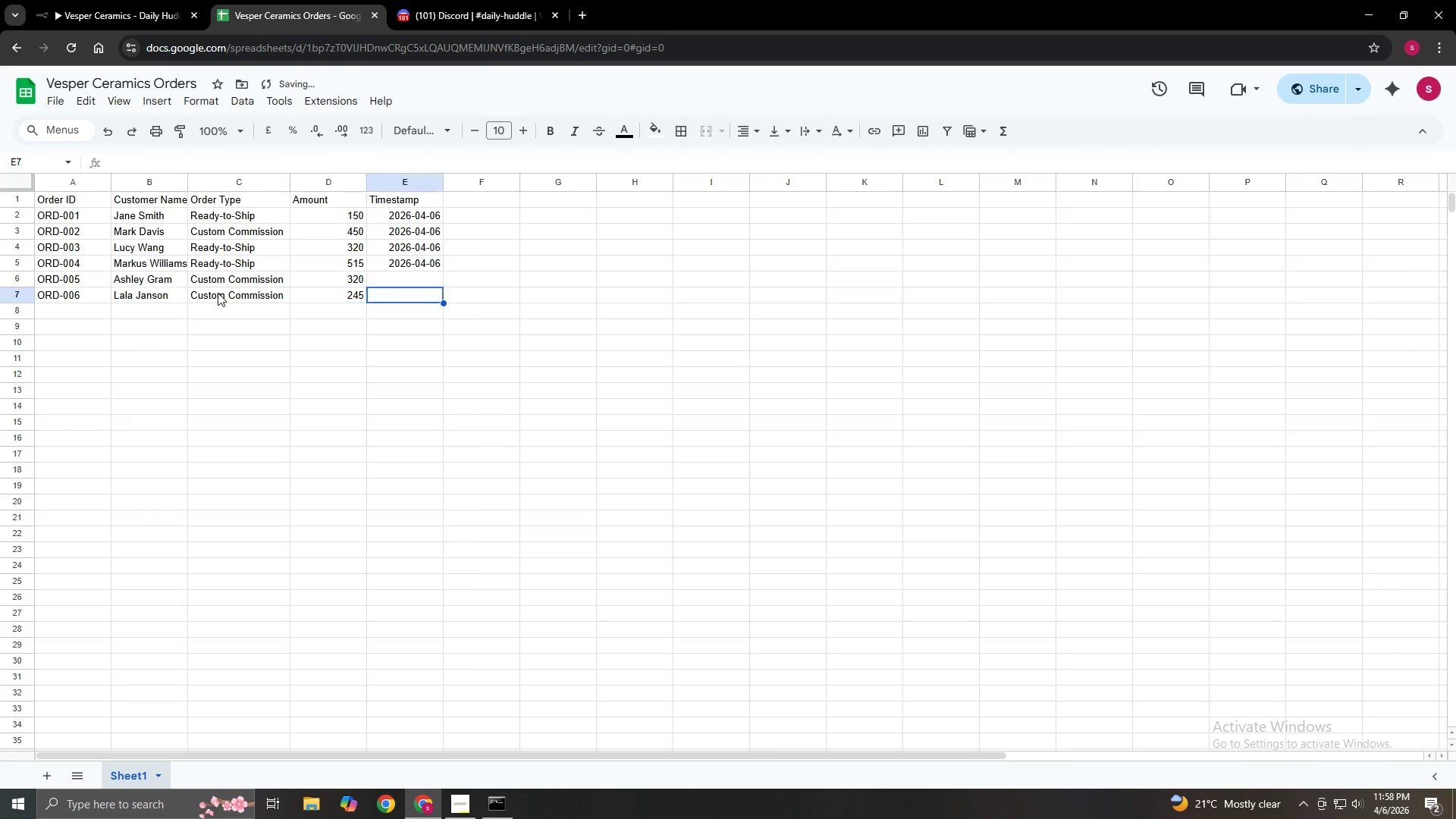 
key(Tab)
 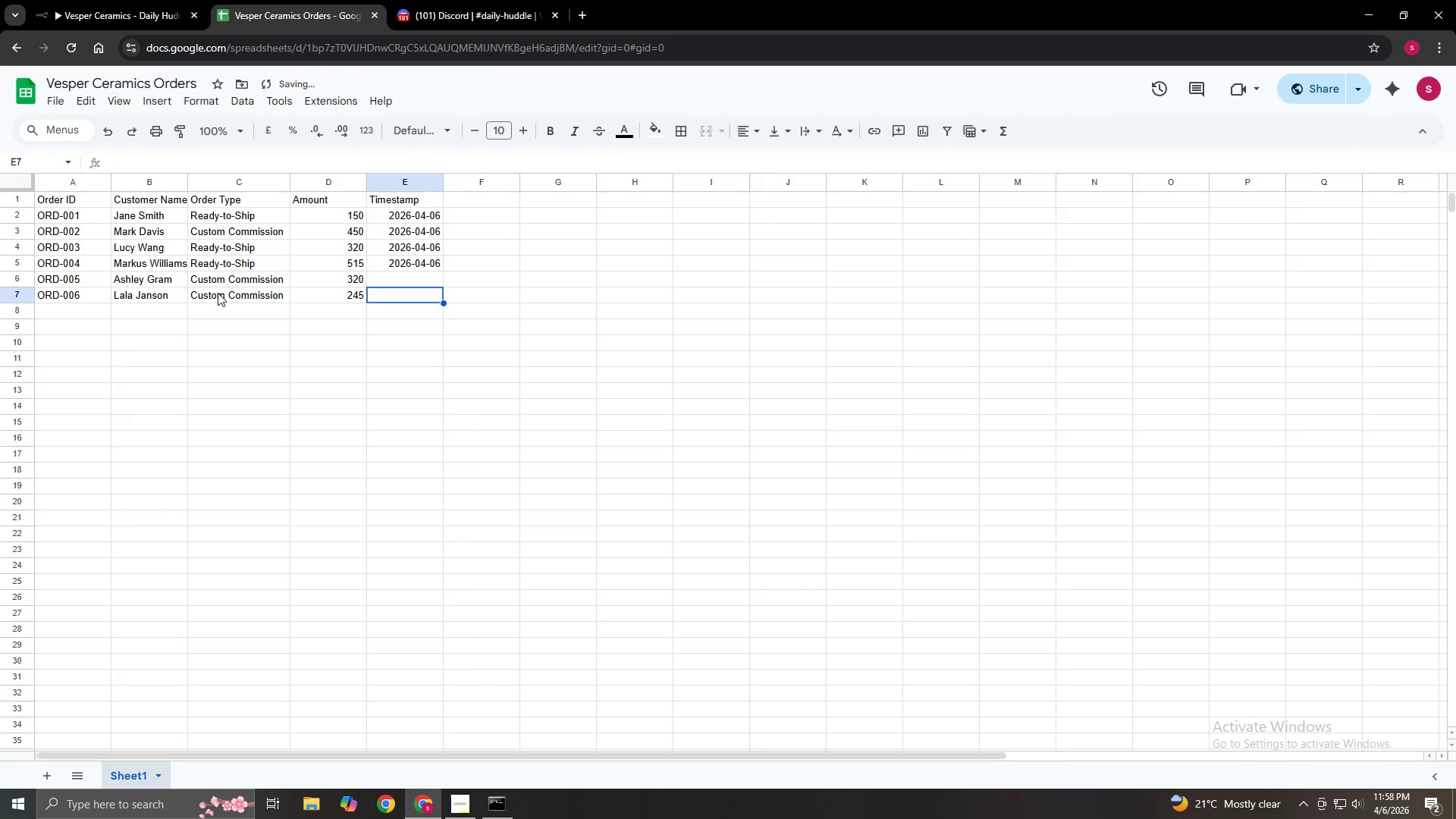 
key(Enter)
 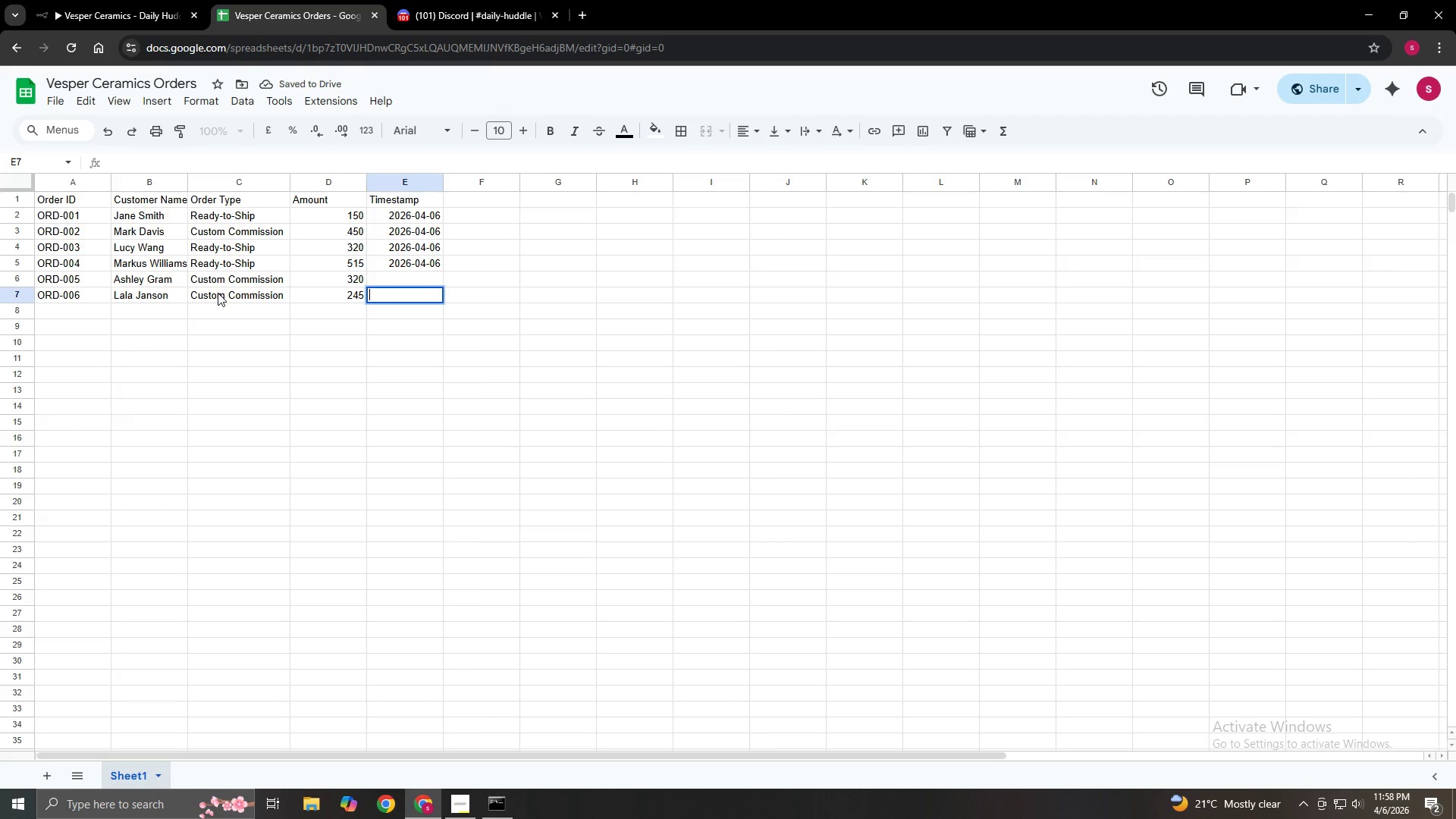 
type(2026-04-06)
 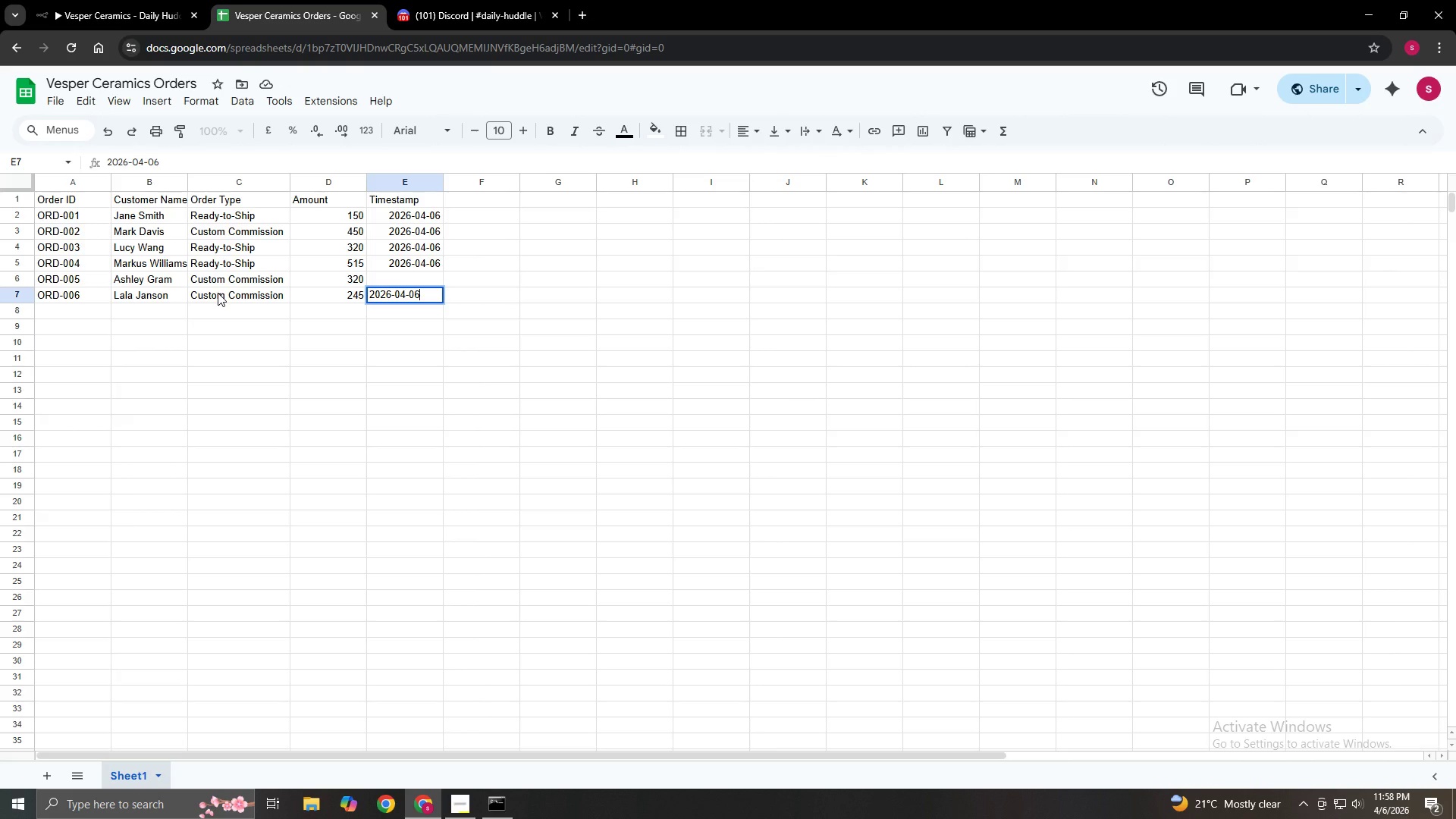 
key(ArrowUp)
 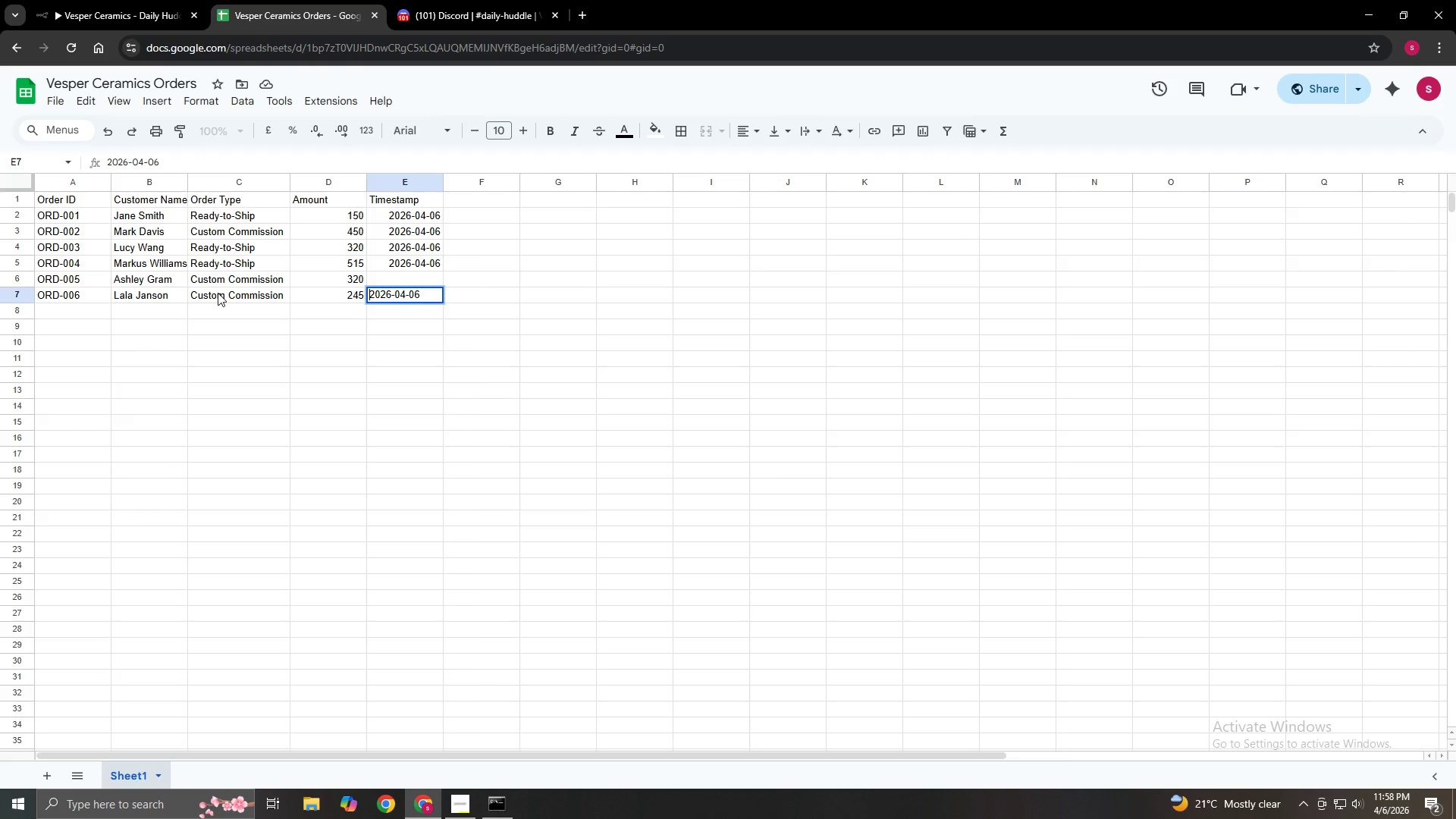 
key(ArrowRight)
 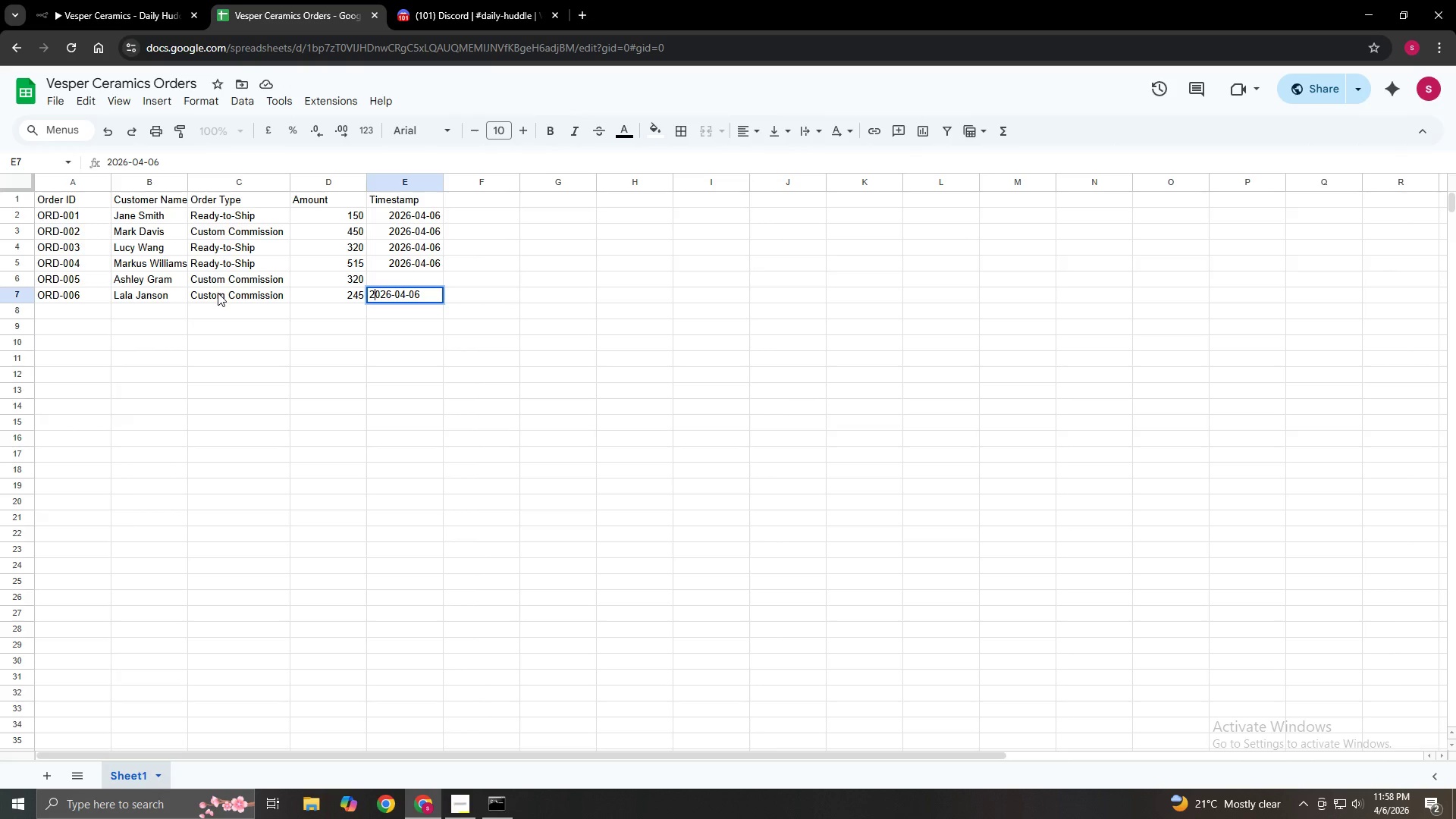 
key(Tab)
 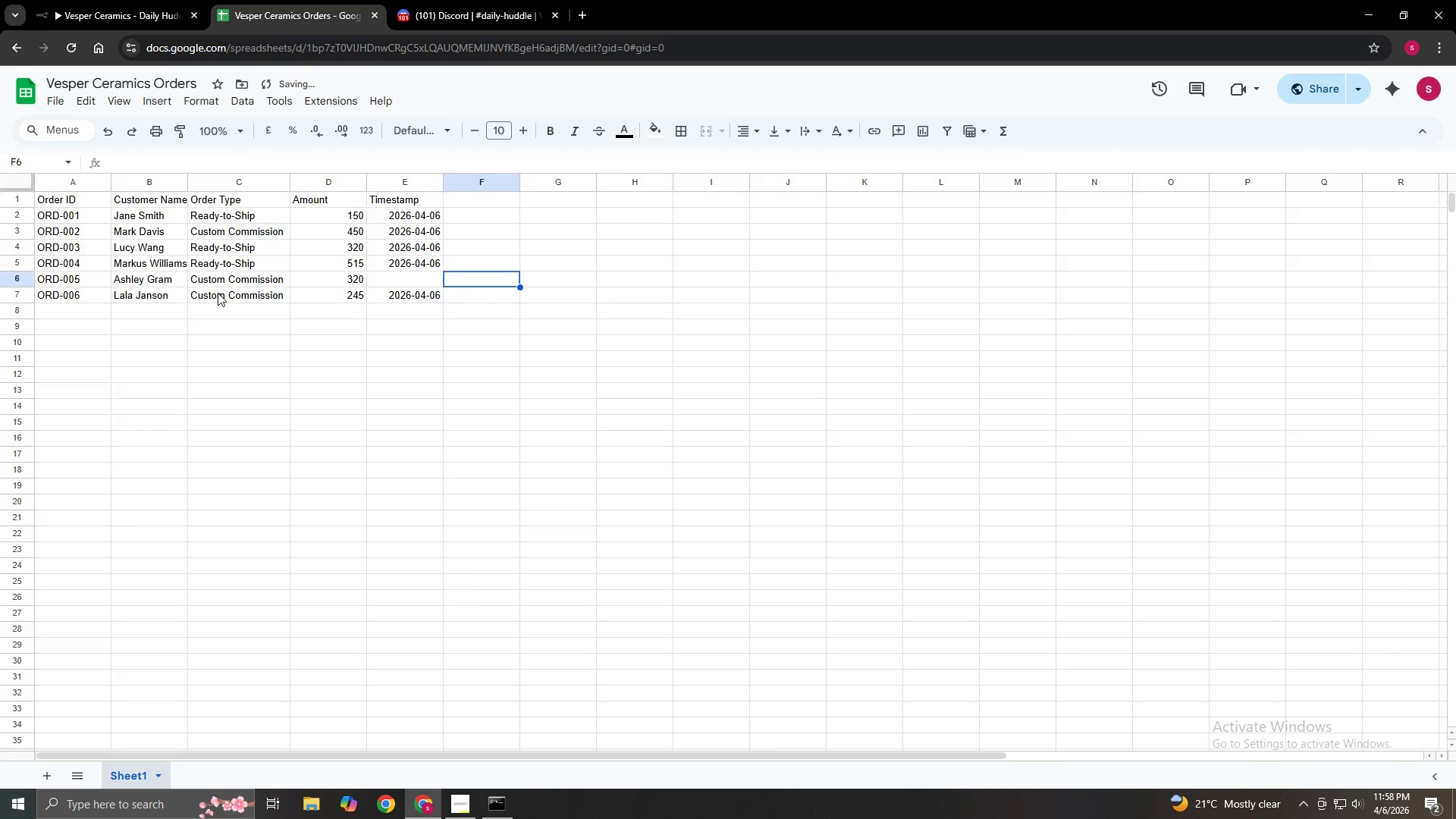 
key(ArrowUp)
 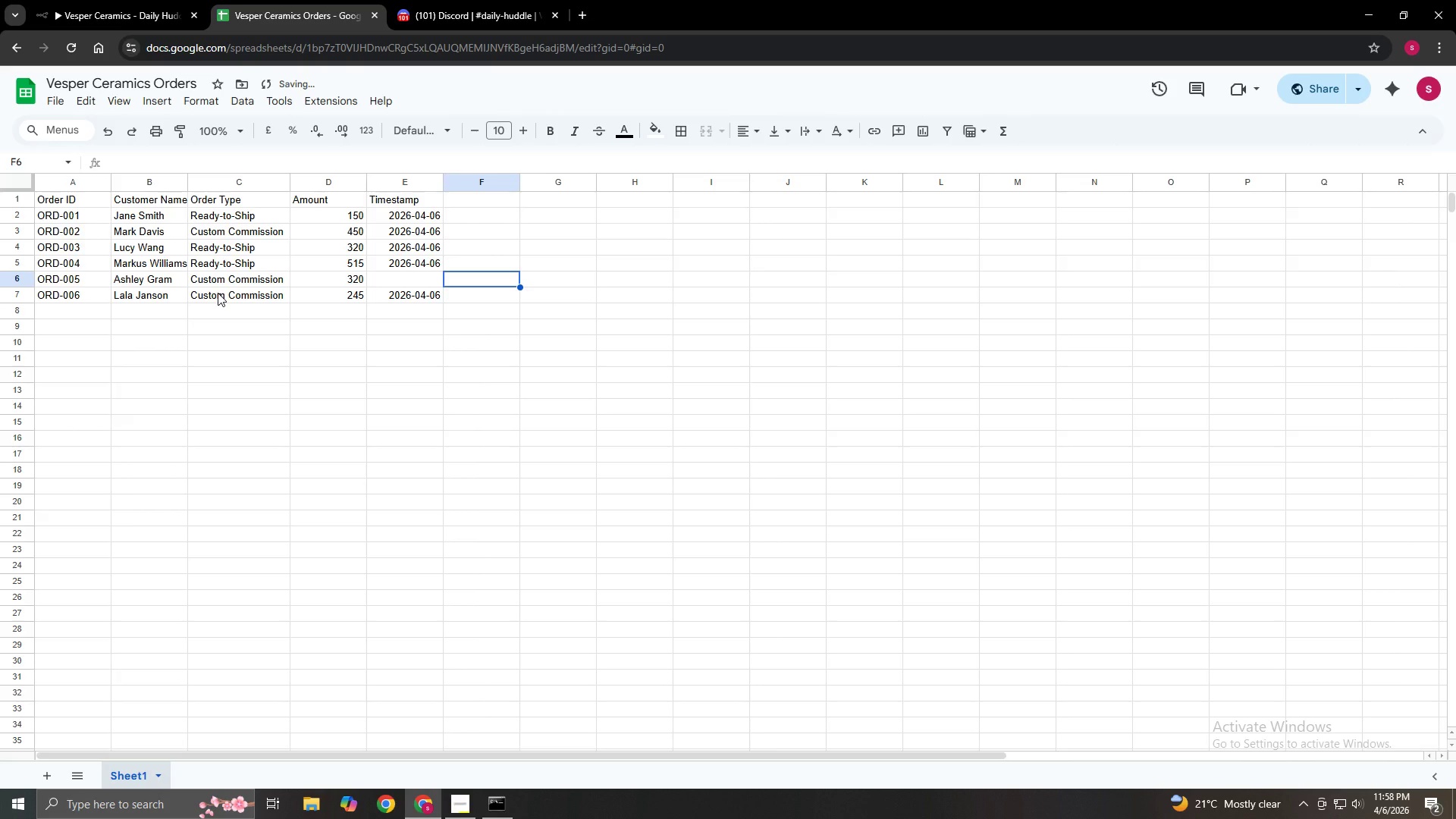 
key(ArrowLeft)
 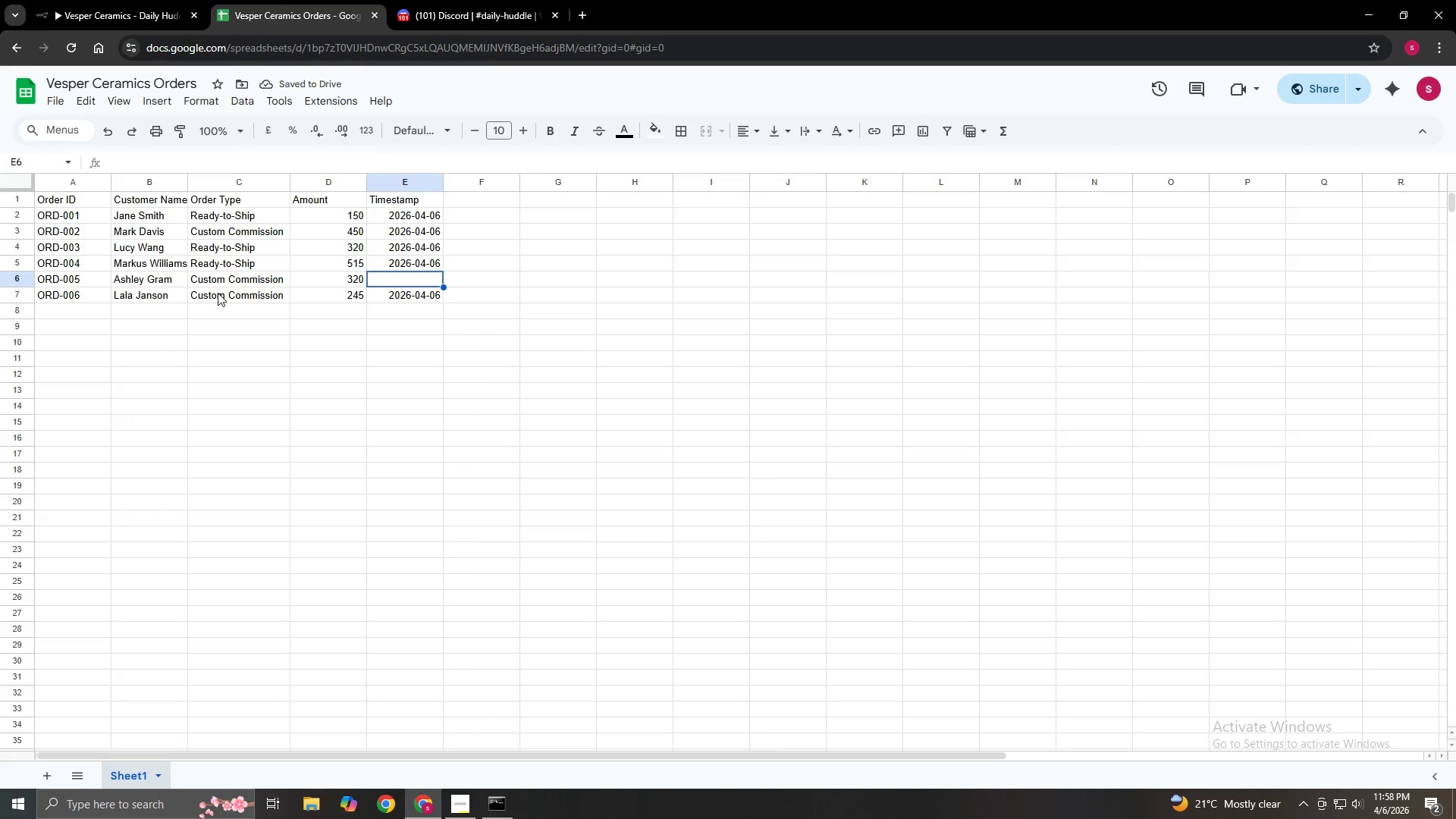 
key(Numpad2)
 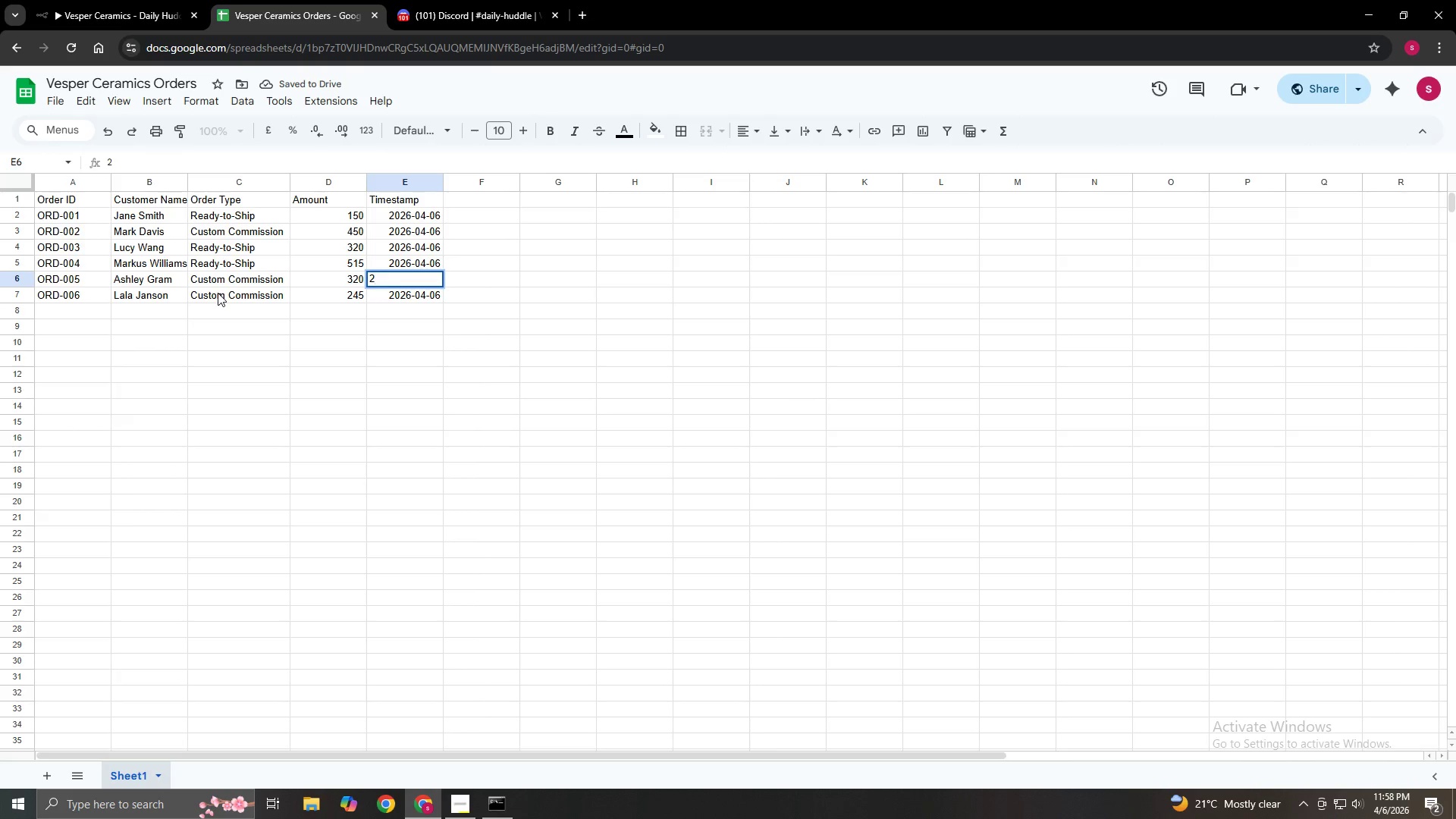 
key(Numpad0)
 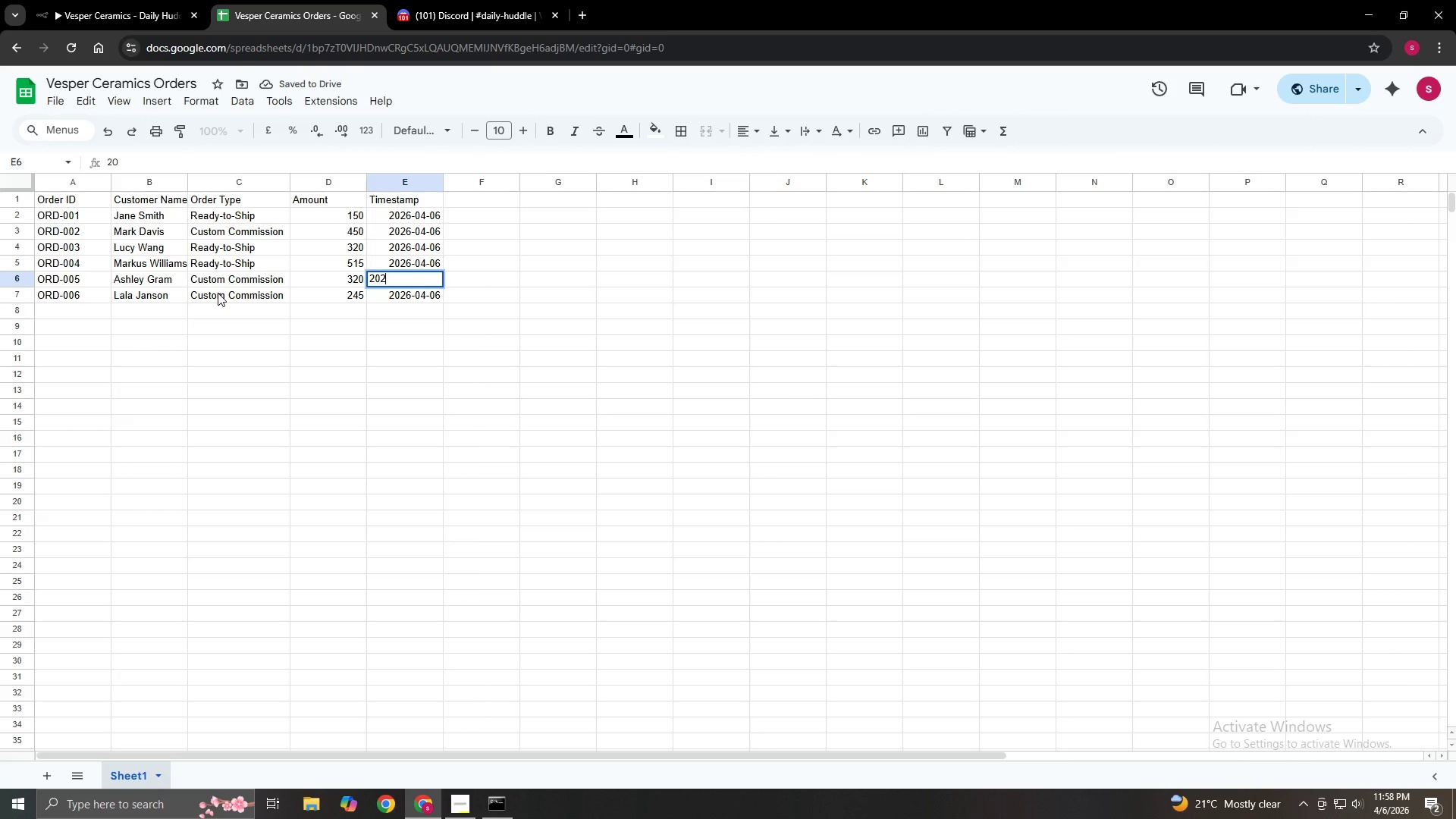 
key(Numpad2)
 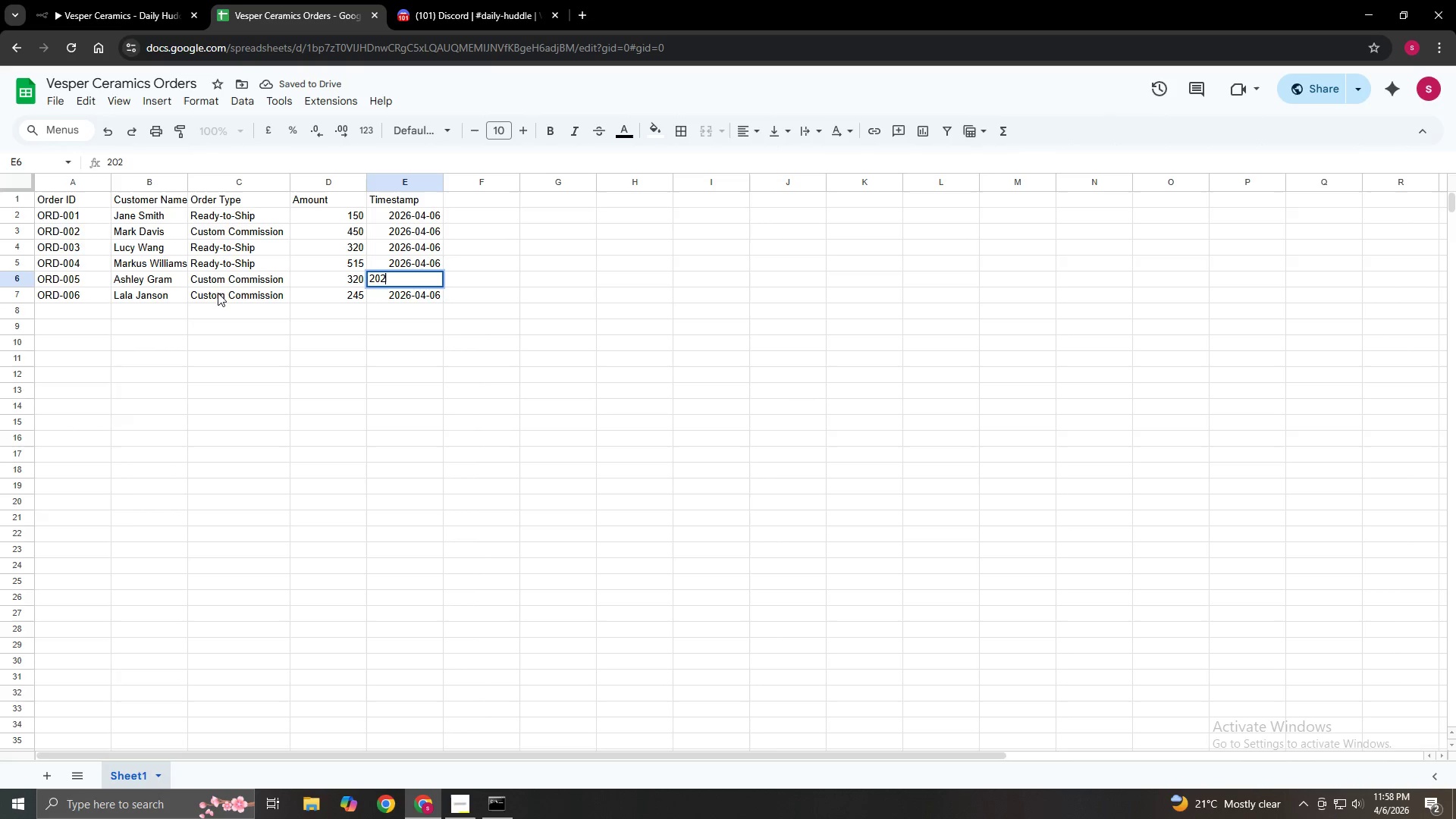 
key(Numpad6)
 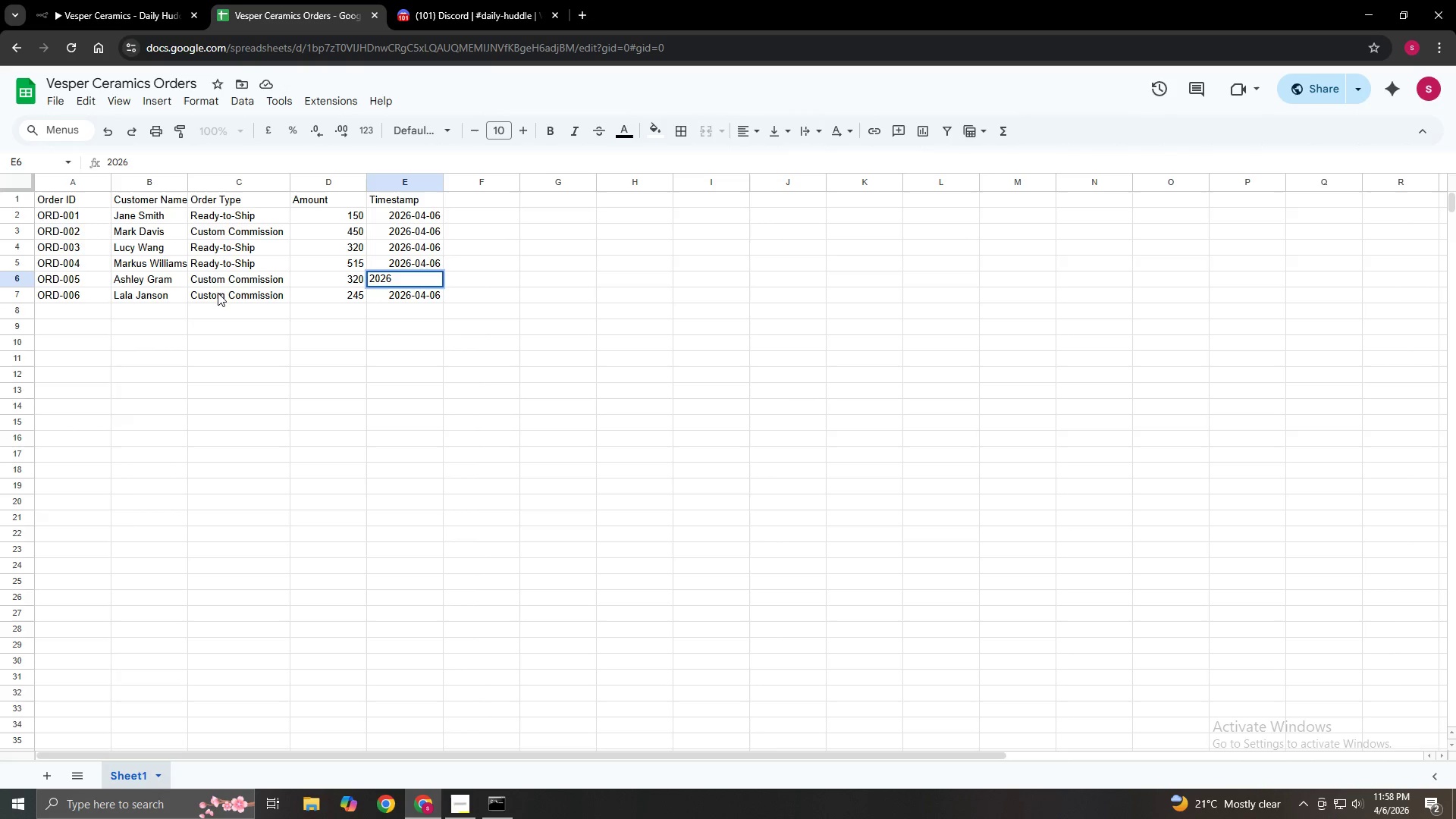 
key(Numpad0)
 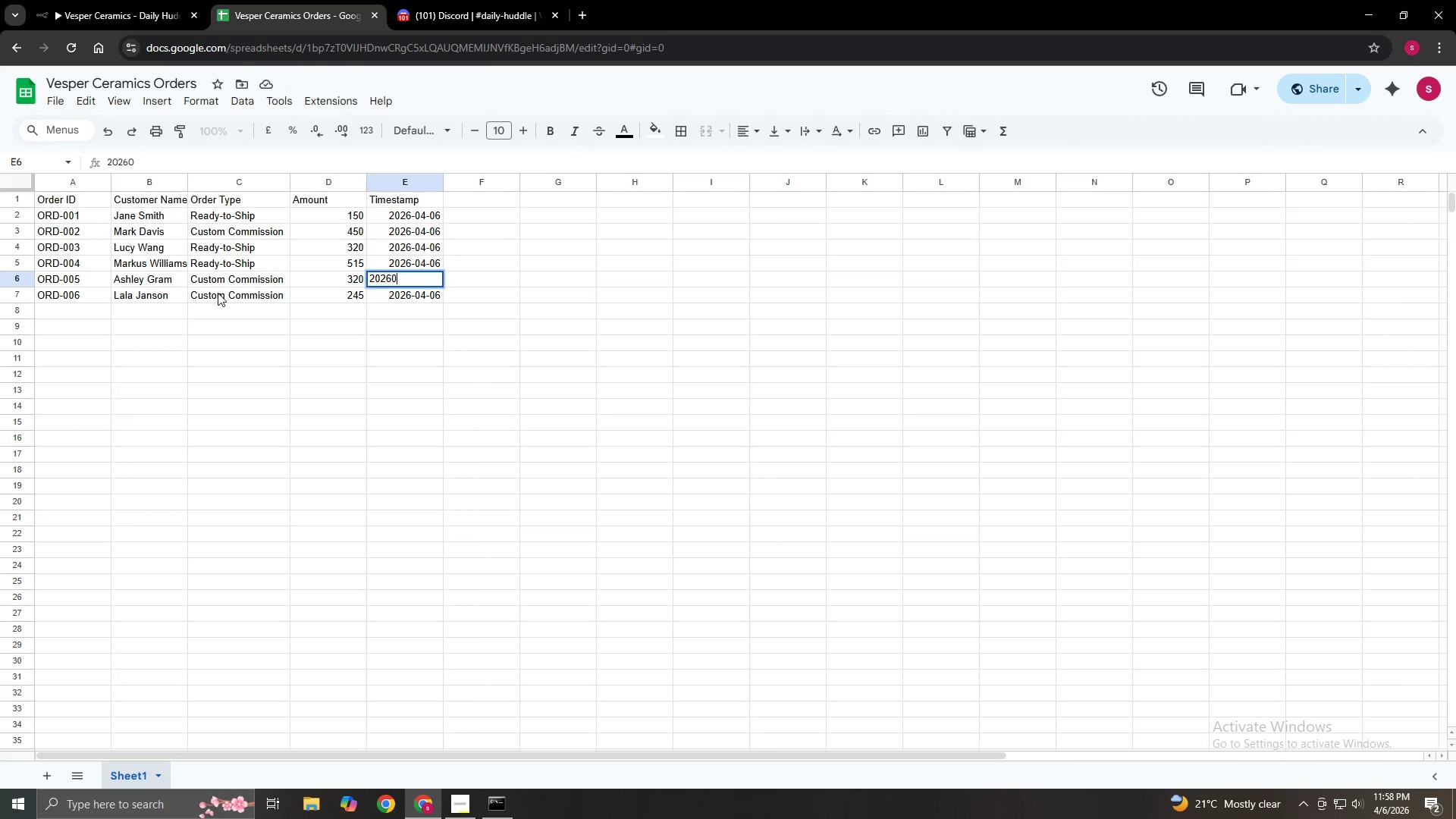 
key(Backspace)
 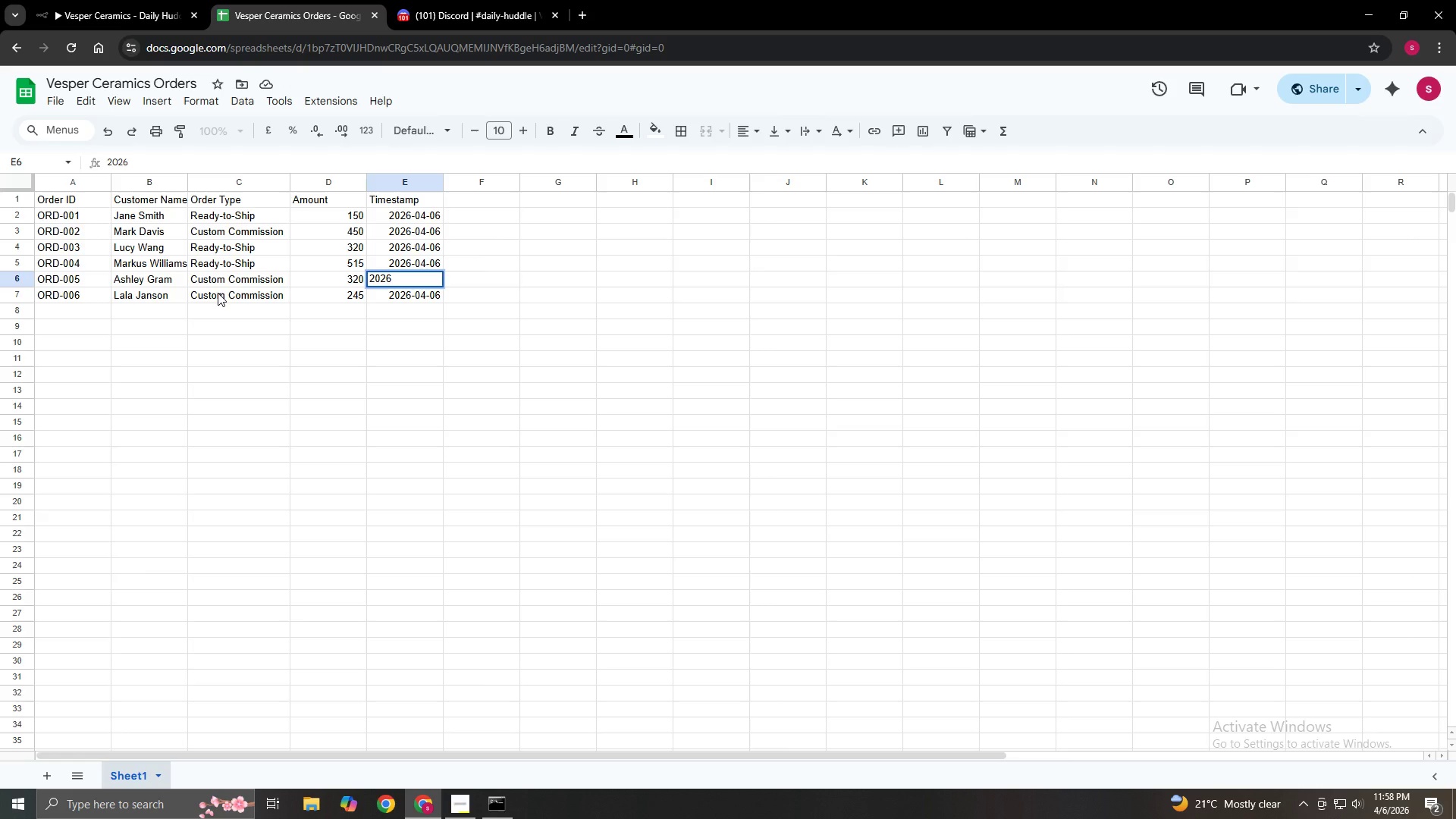 
key(NumpadSubtract)
 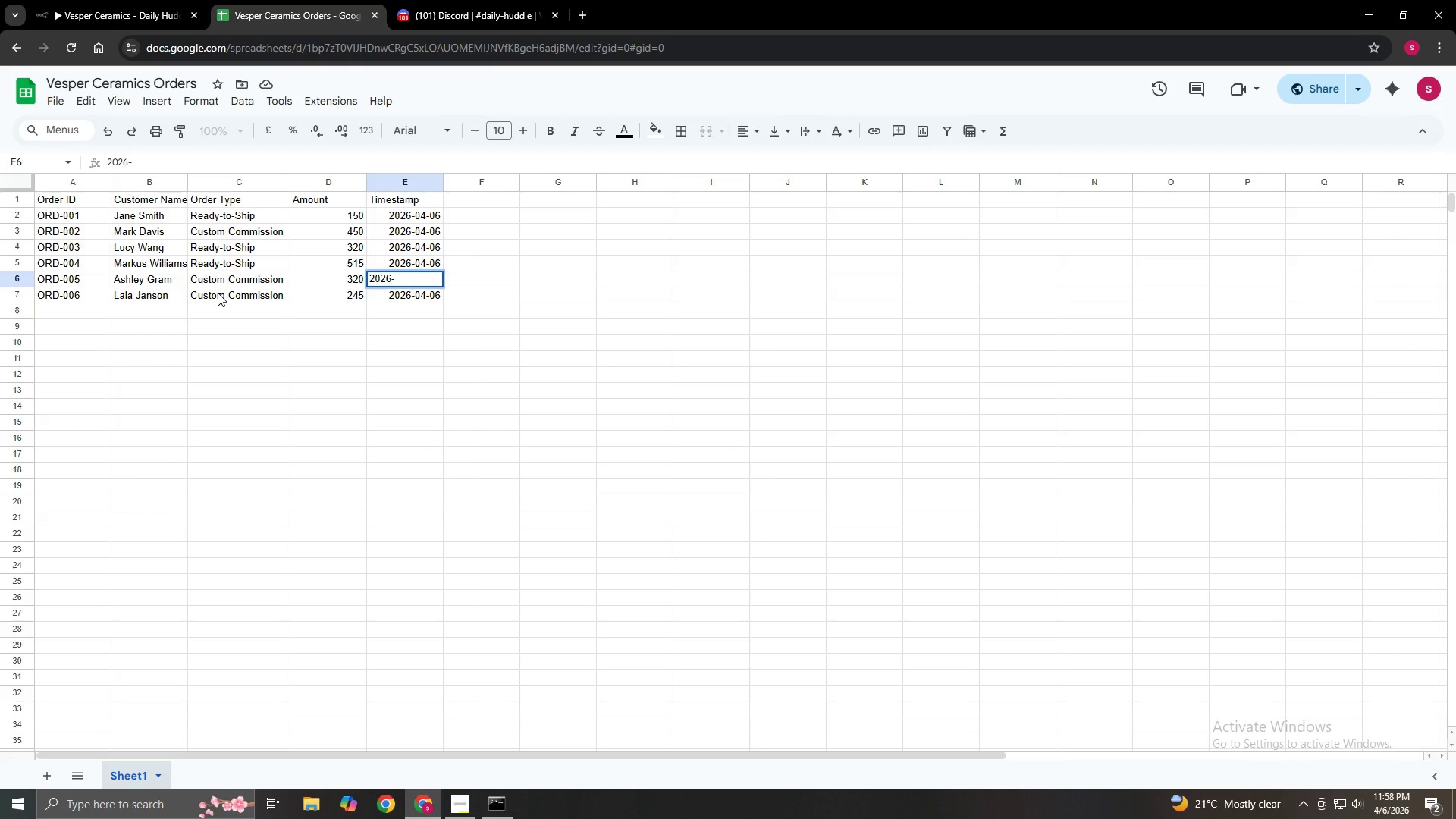 
key(Numpad0)
 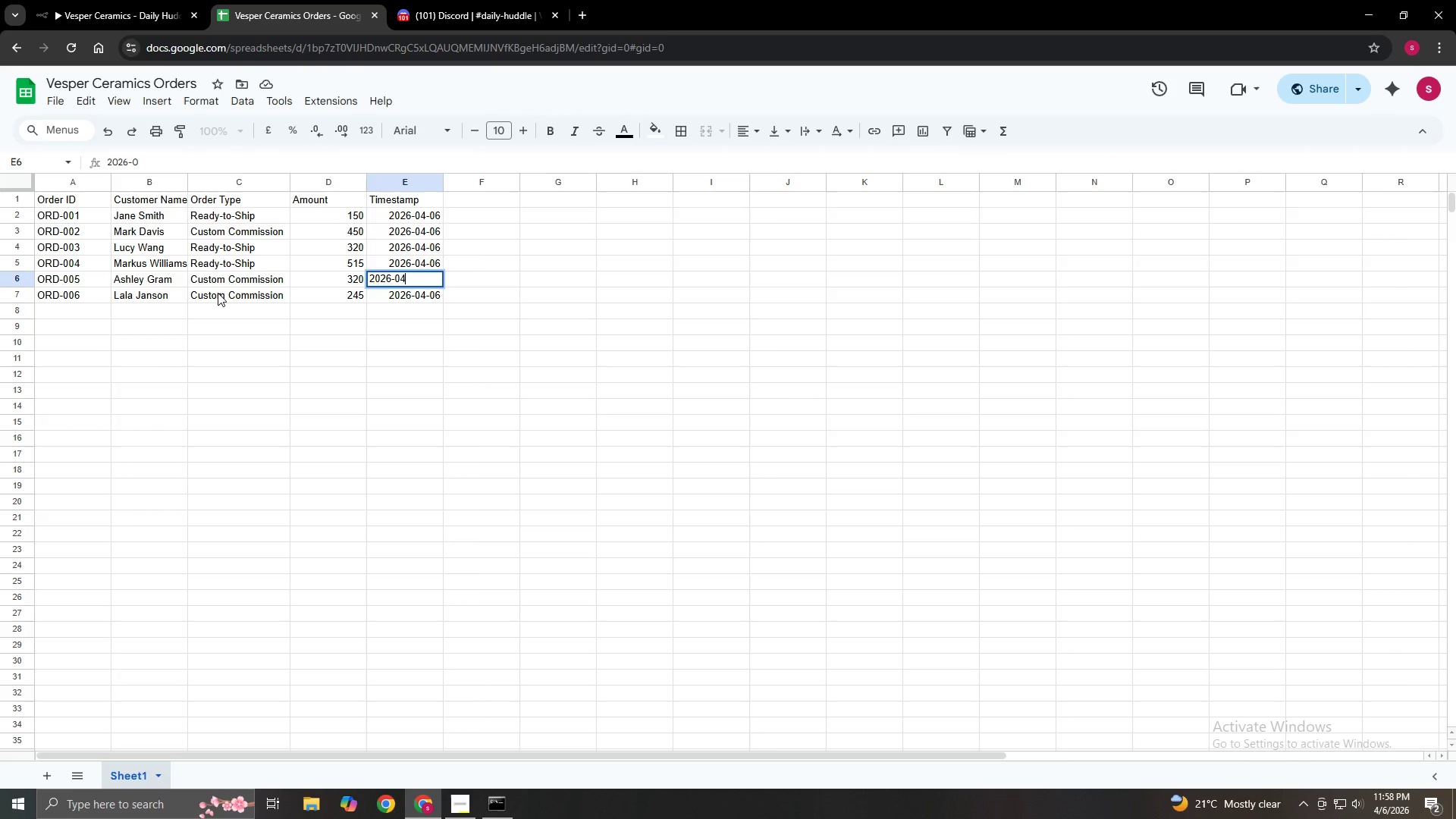 
key(Numpad4)
 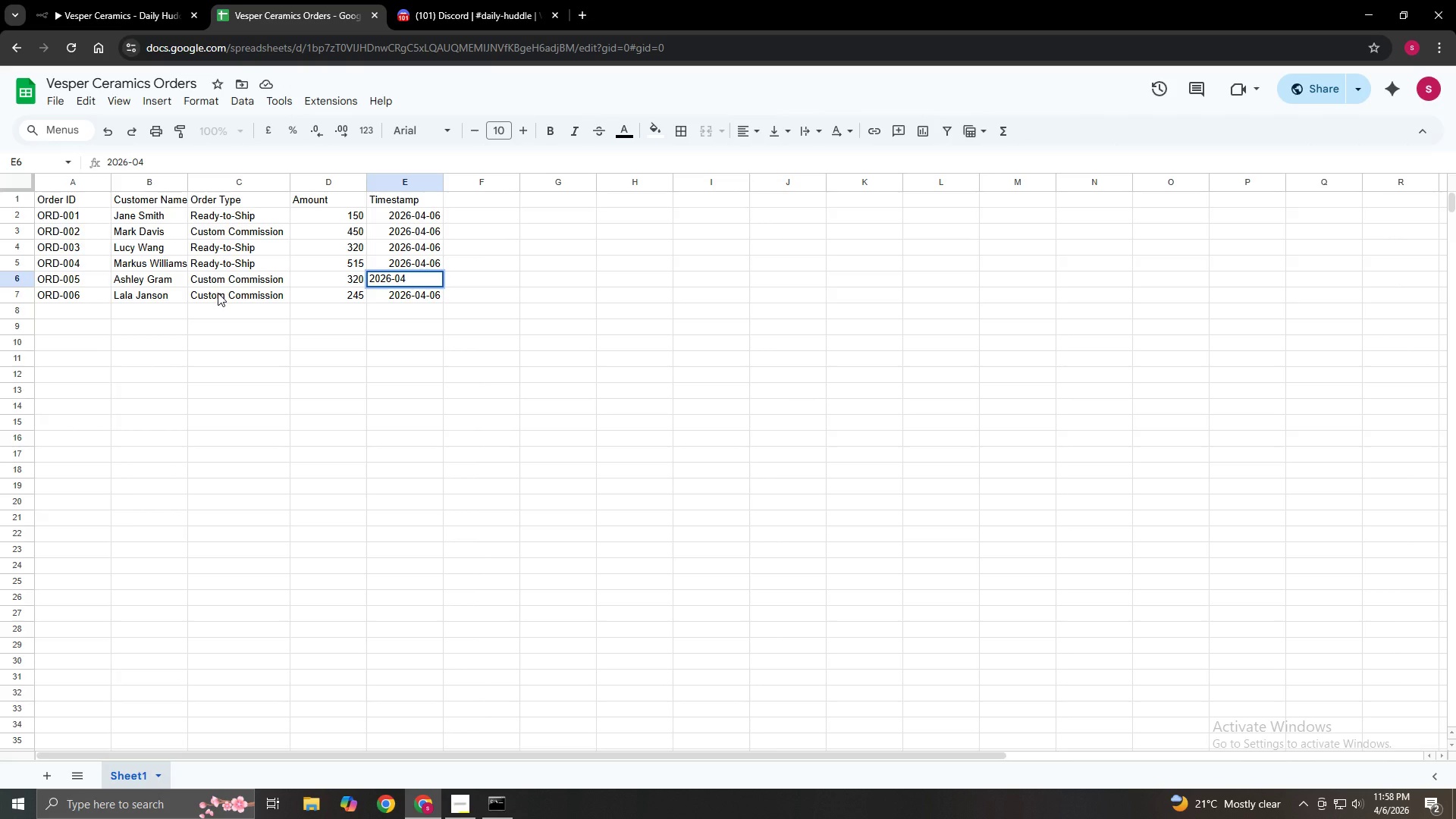 
key(NumpadSubtract)
 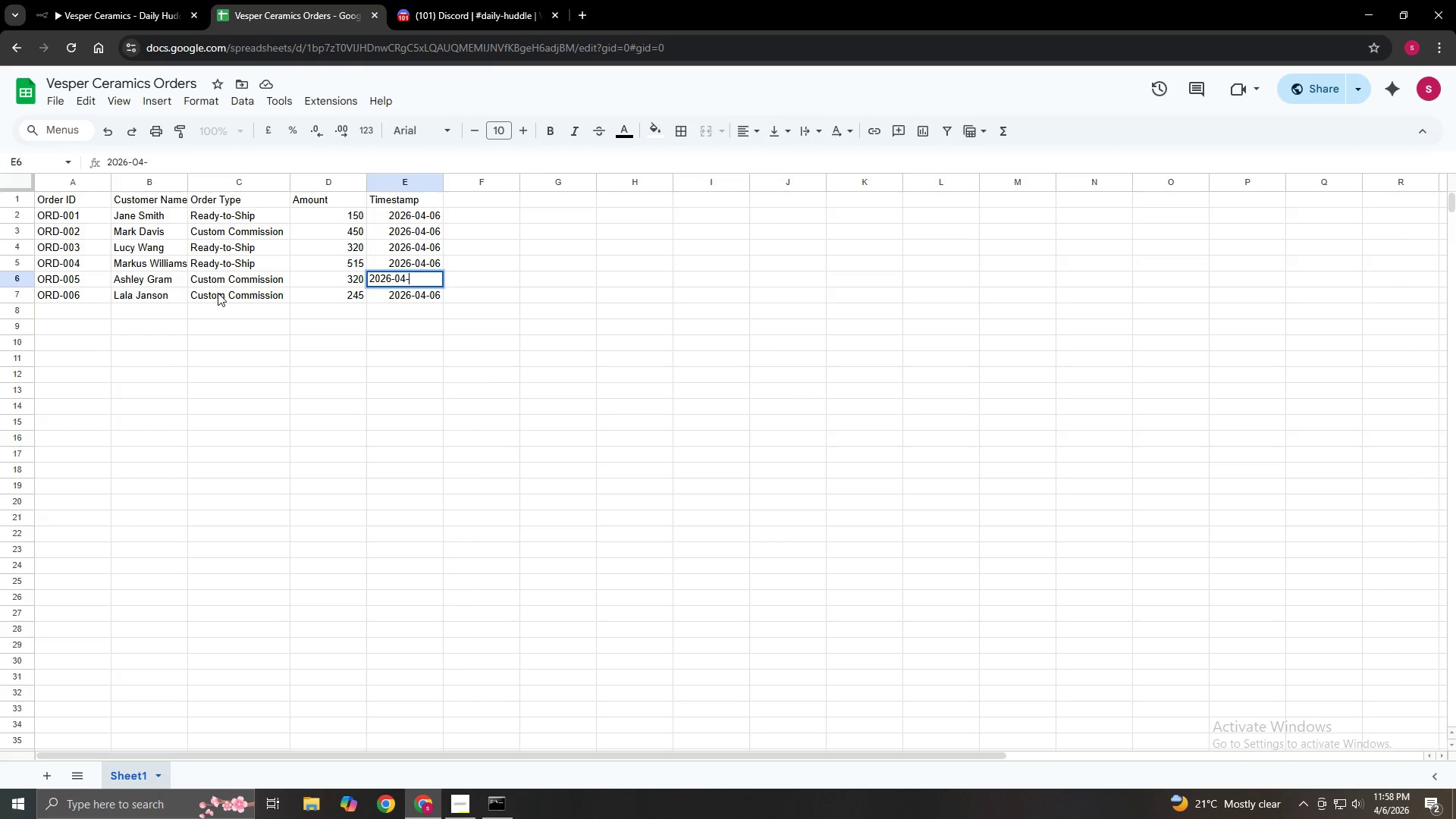 
key(Numpad0)
 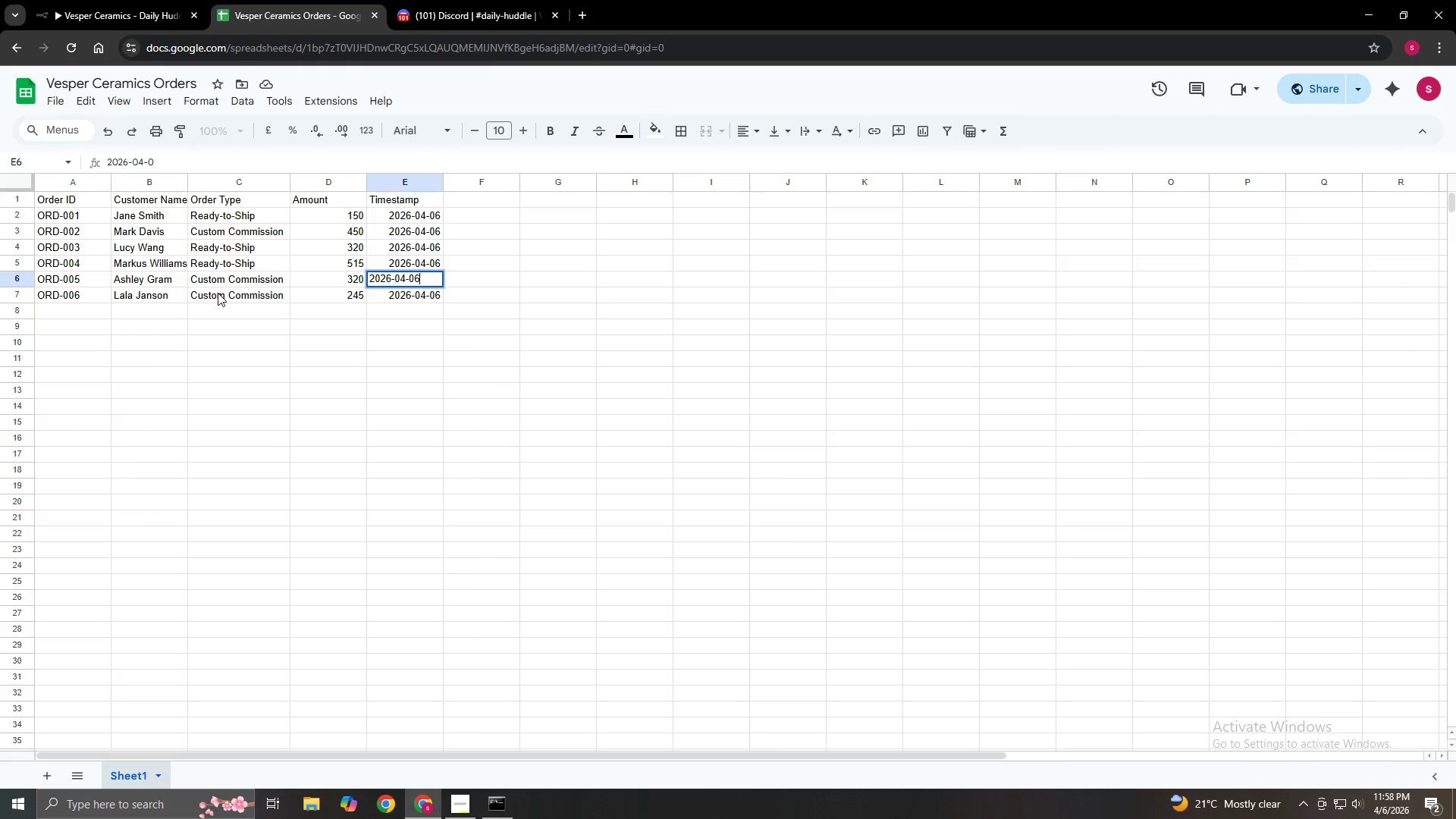 
key(Numpad6)
 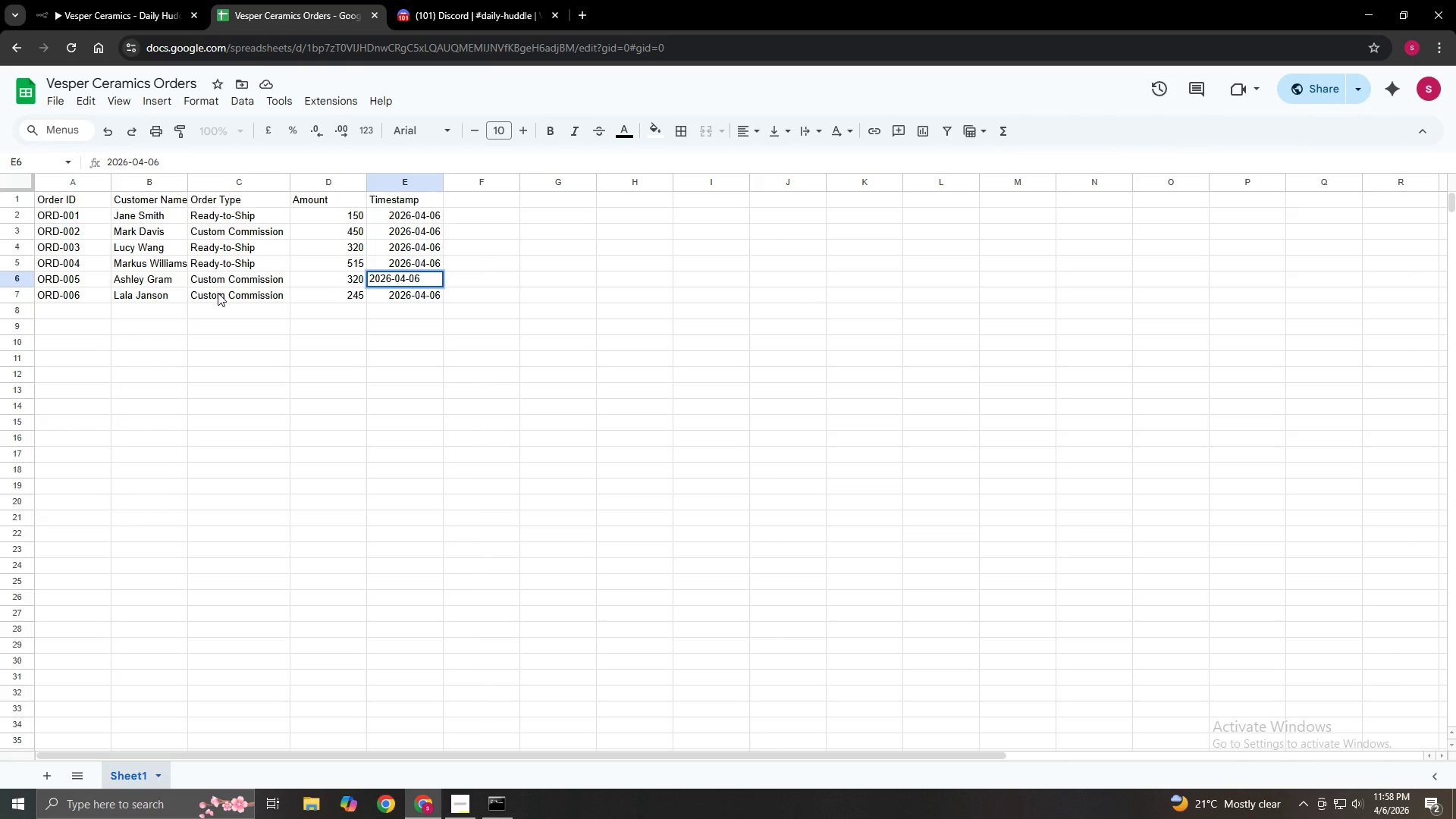 
key(ArrowRight)
 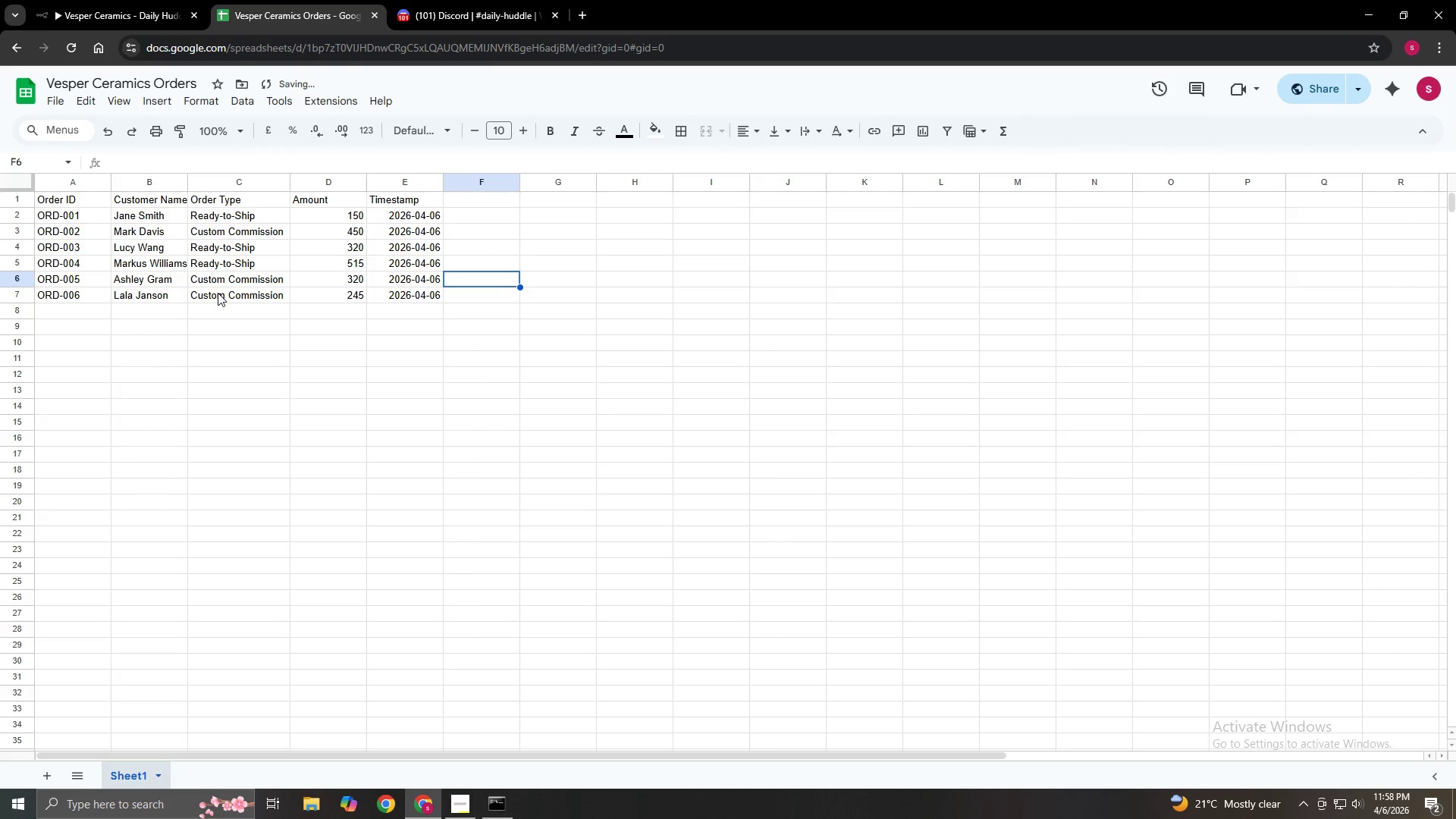 
key(ArrowLeft)
 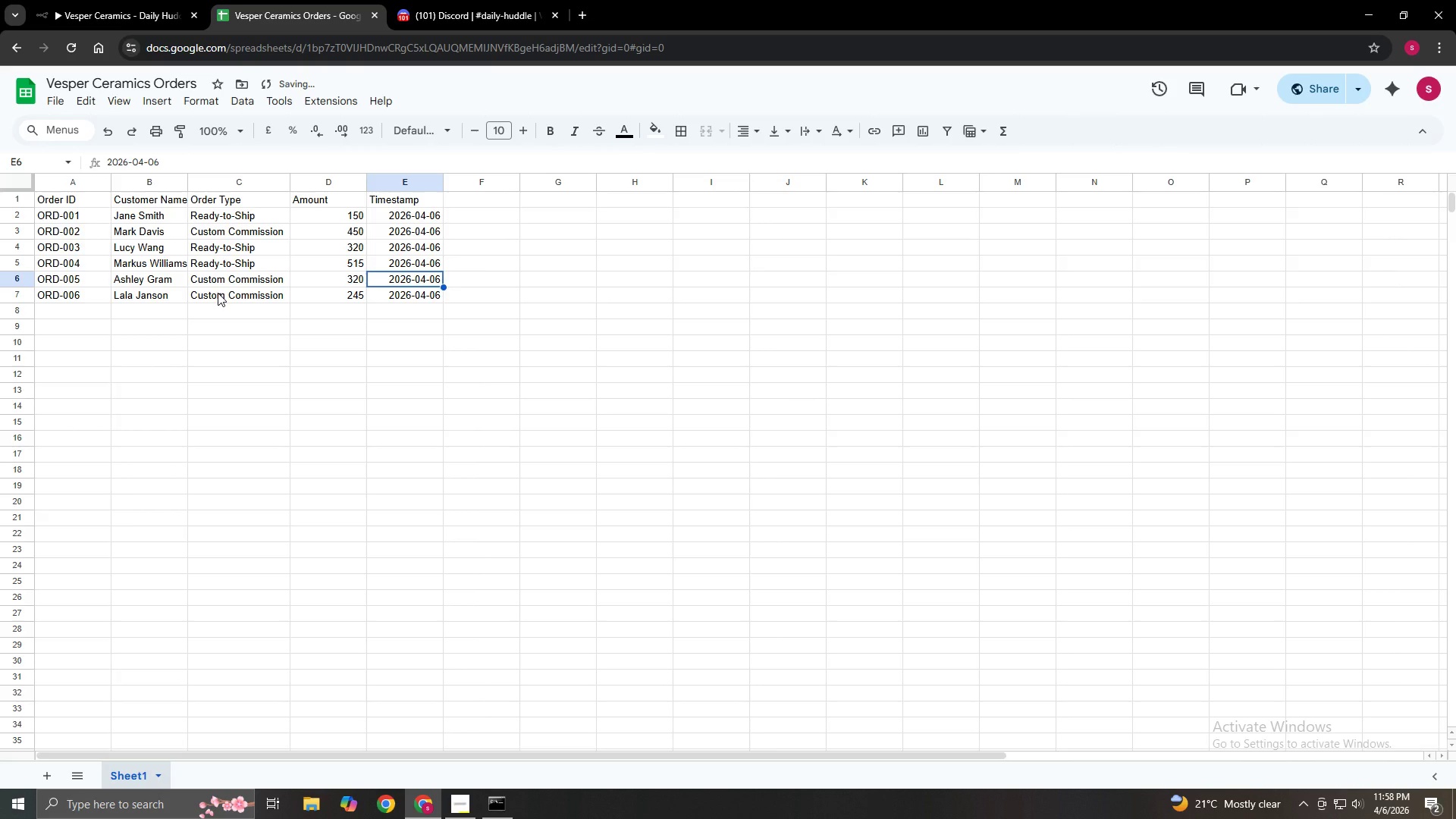 
key(ArrowDown)
 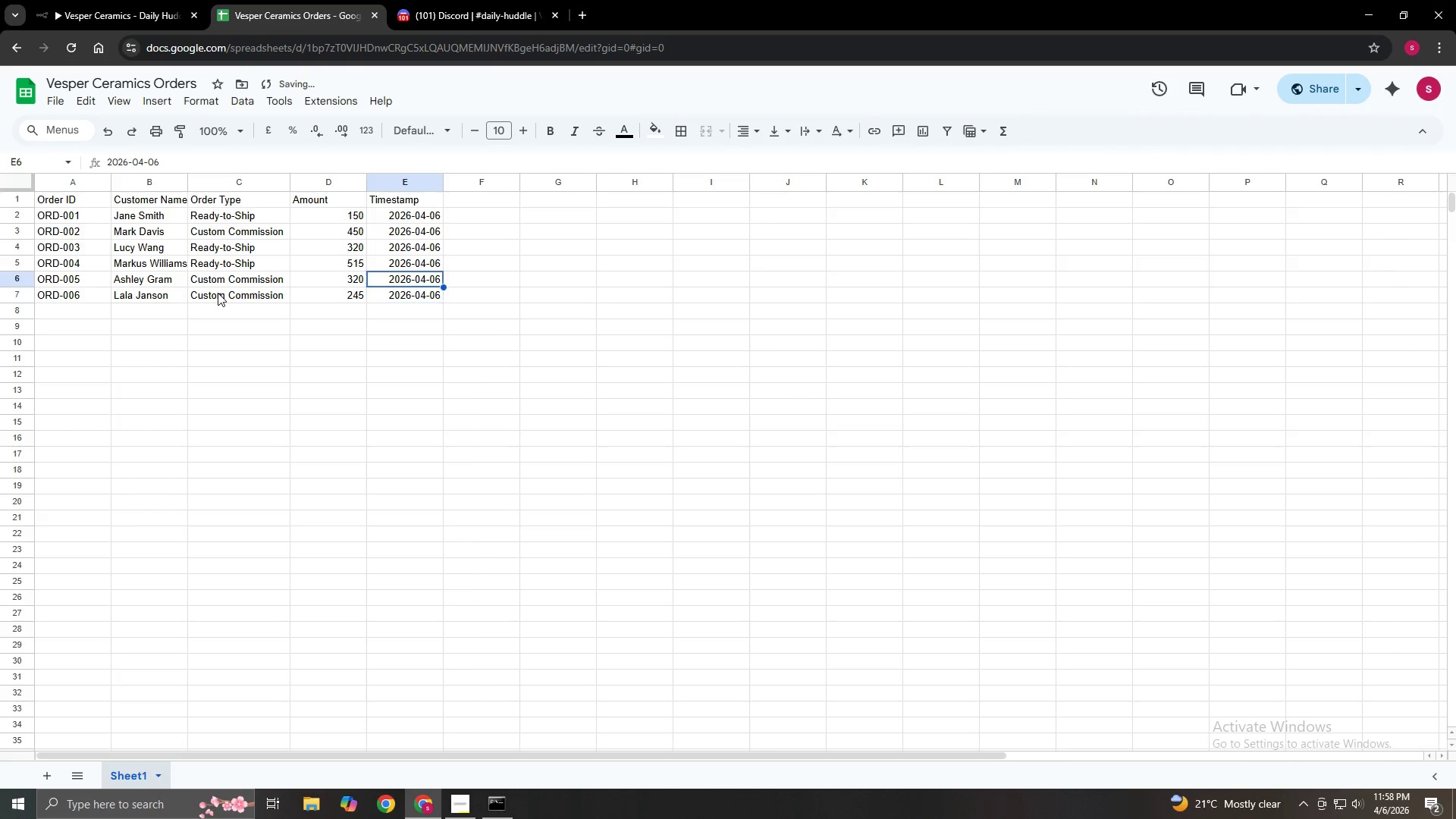 
key(ArrowUp)
 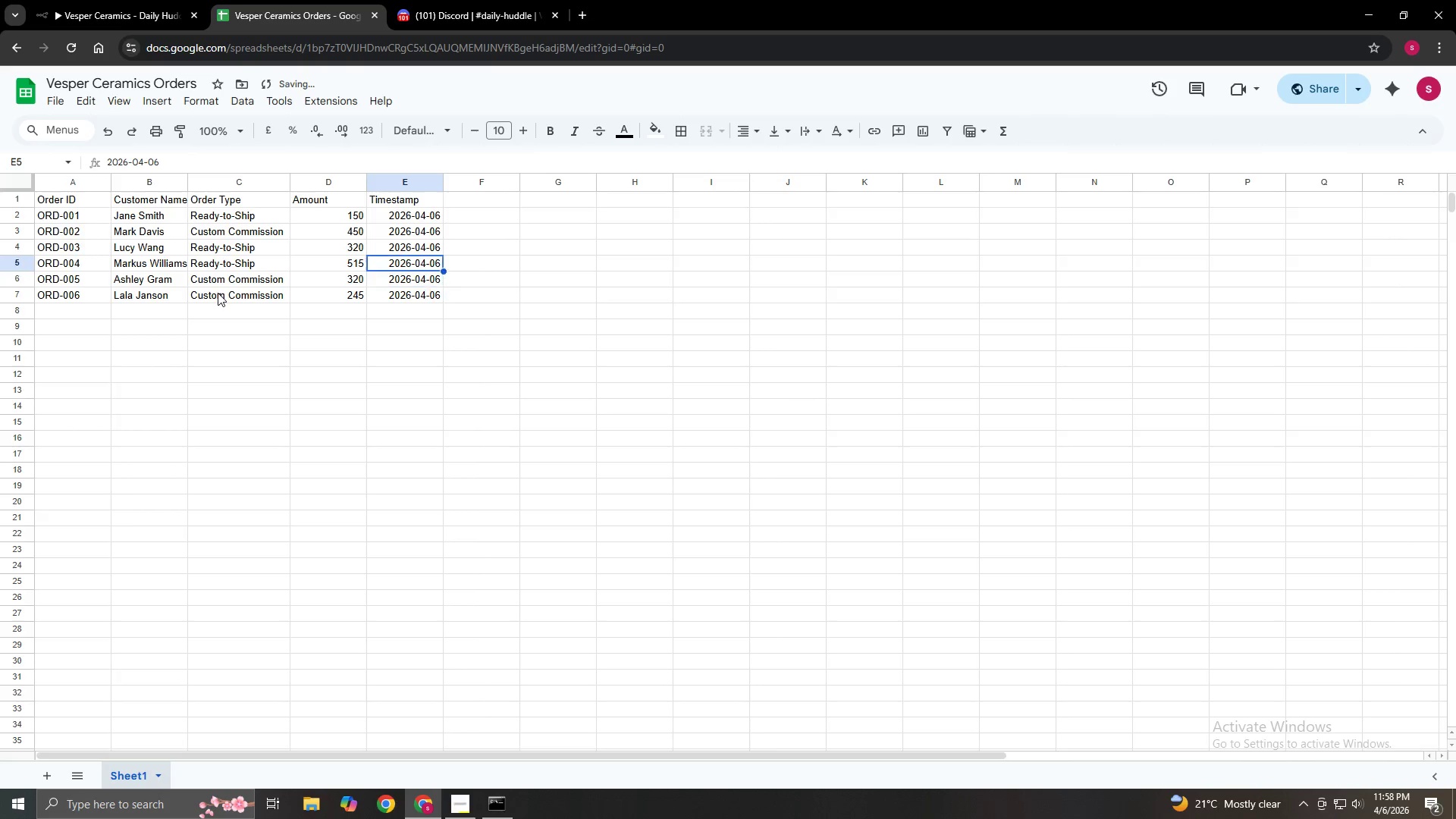 
key(ArrowUp)
 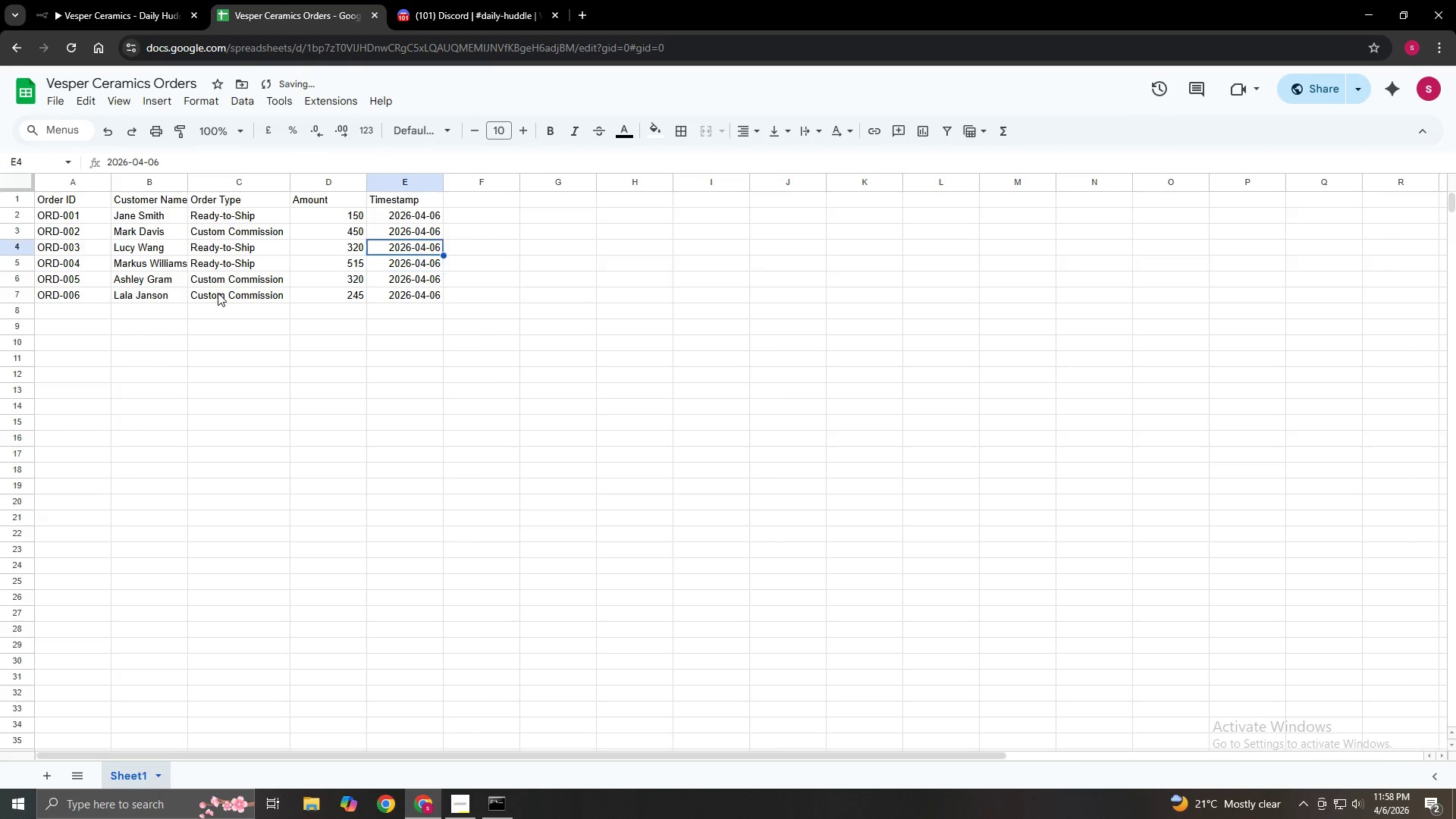 
key(ArrowUp)
 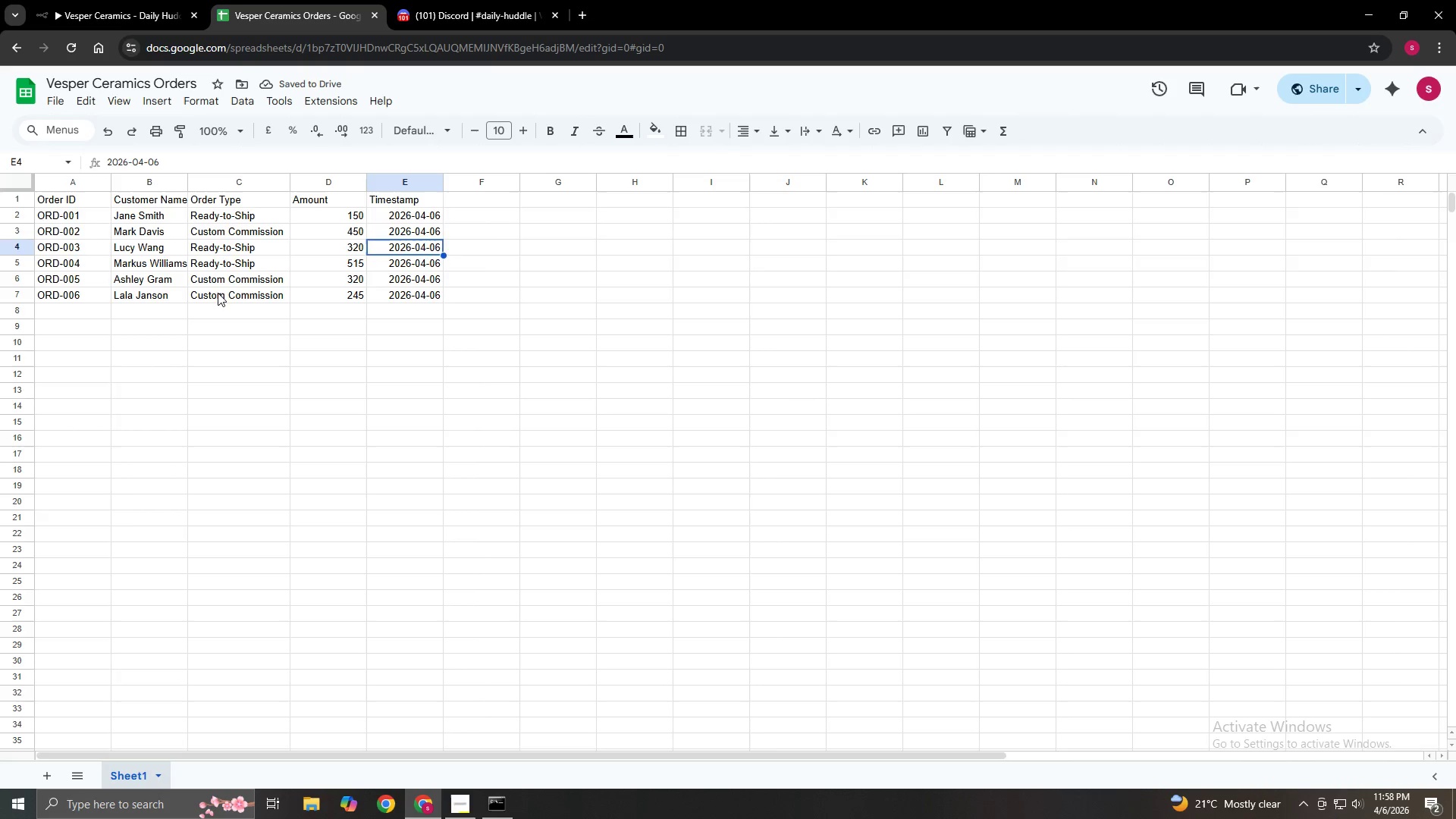 
key(ArrowUp)
 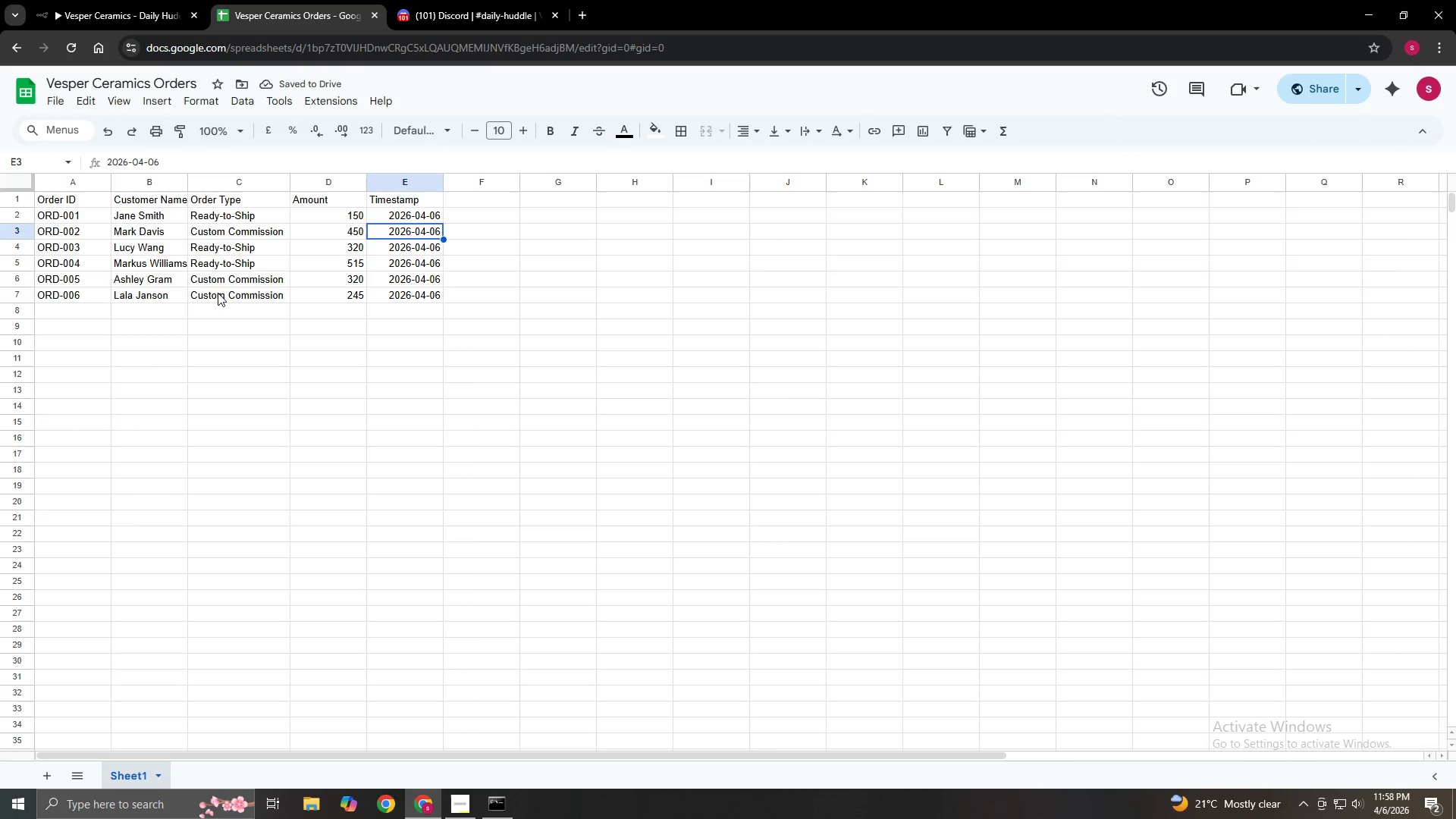 
key(ArrowUp)
 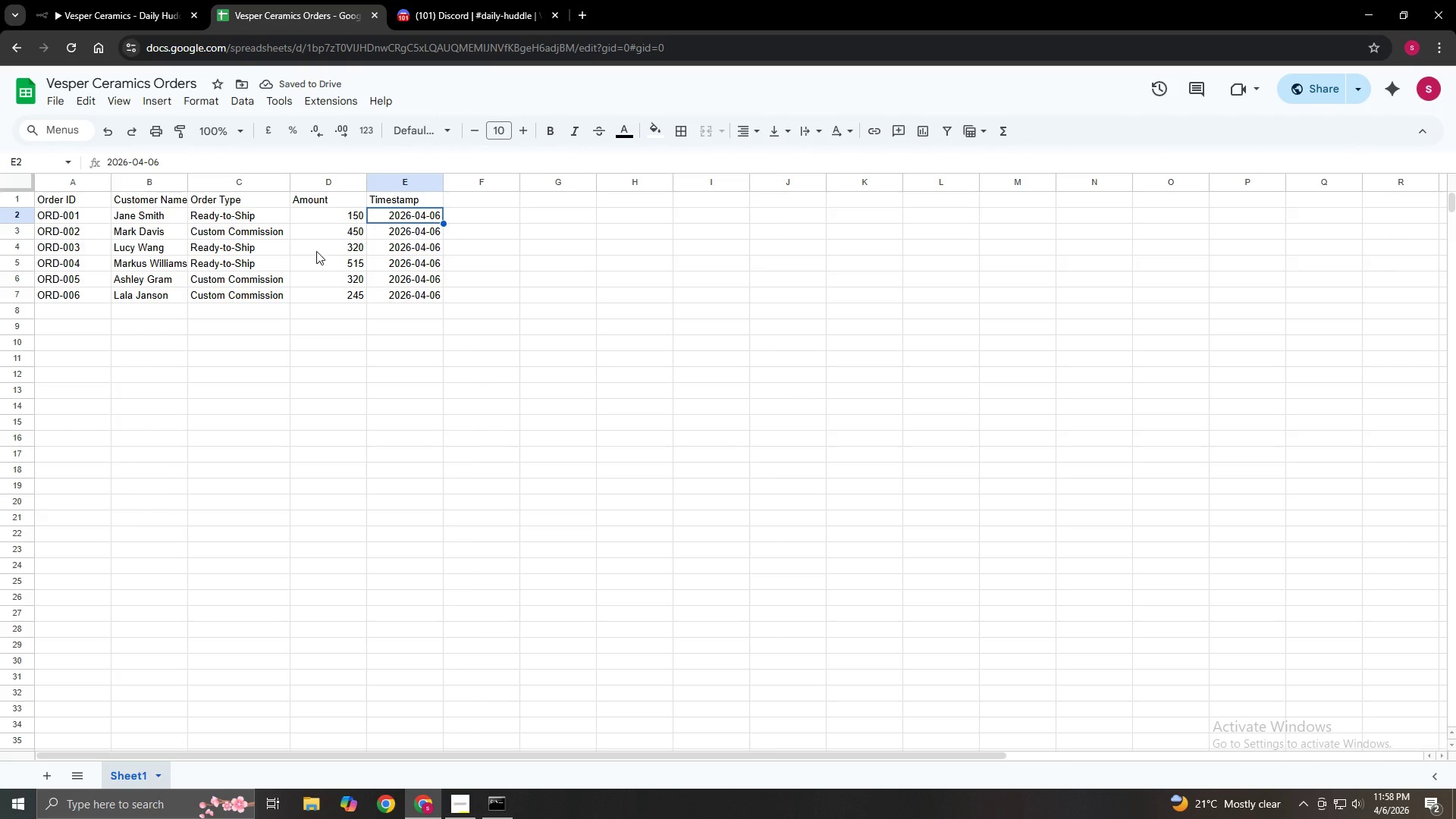 
double_click([348, 290])
 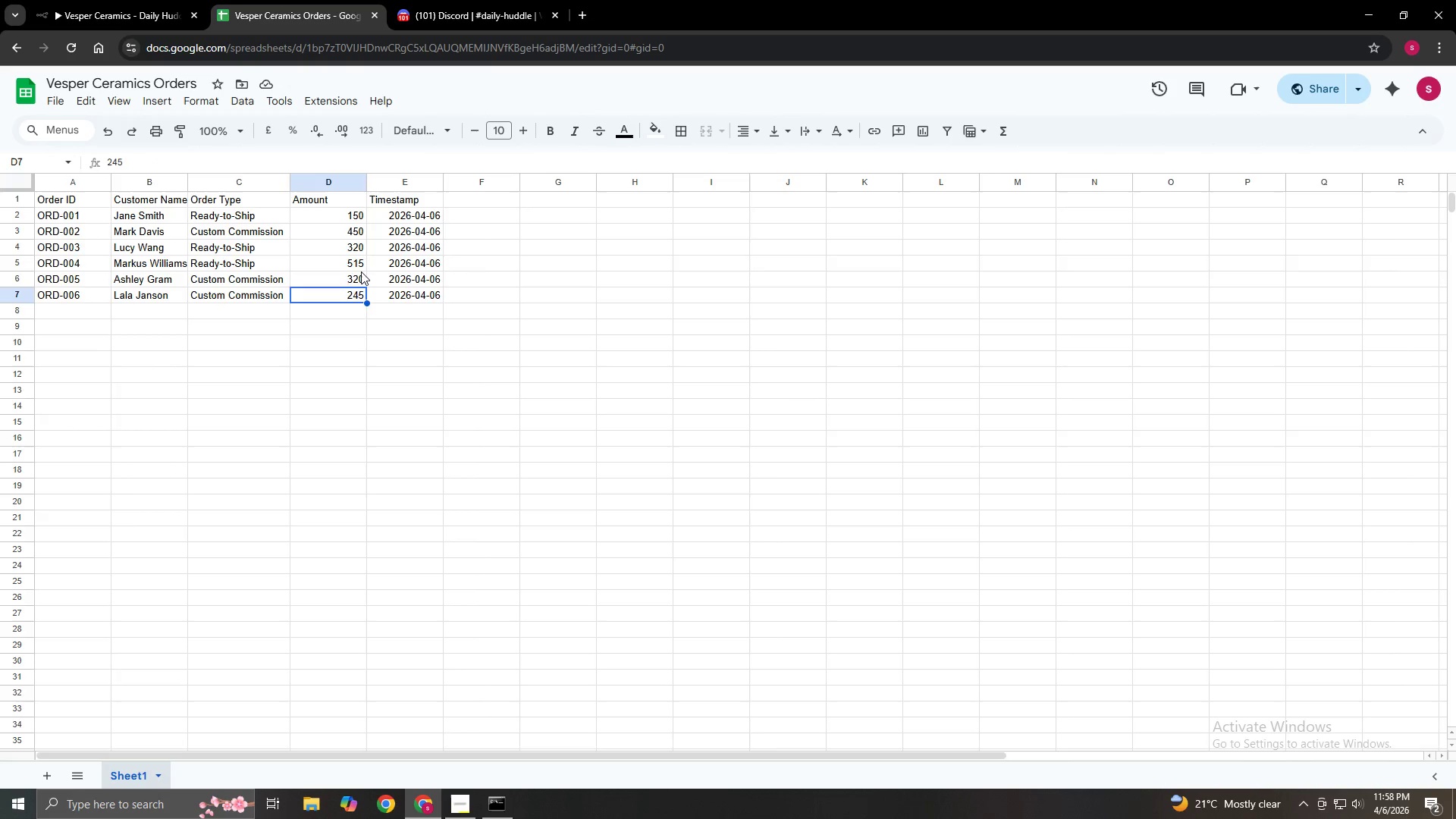 
left_click([361, 271])
 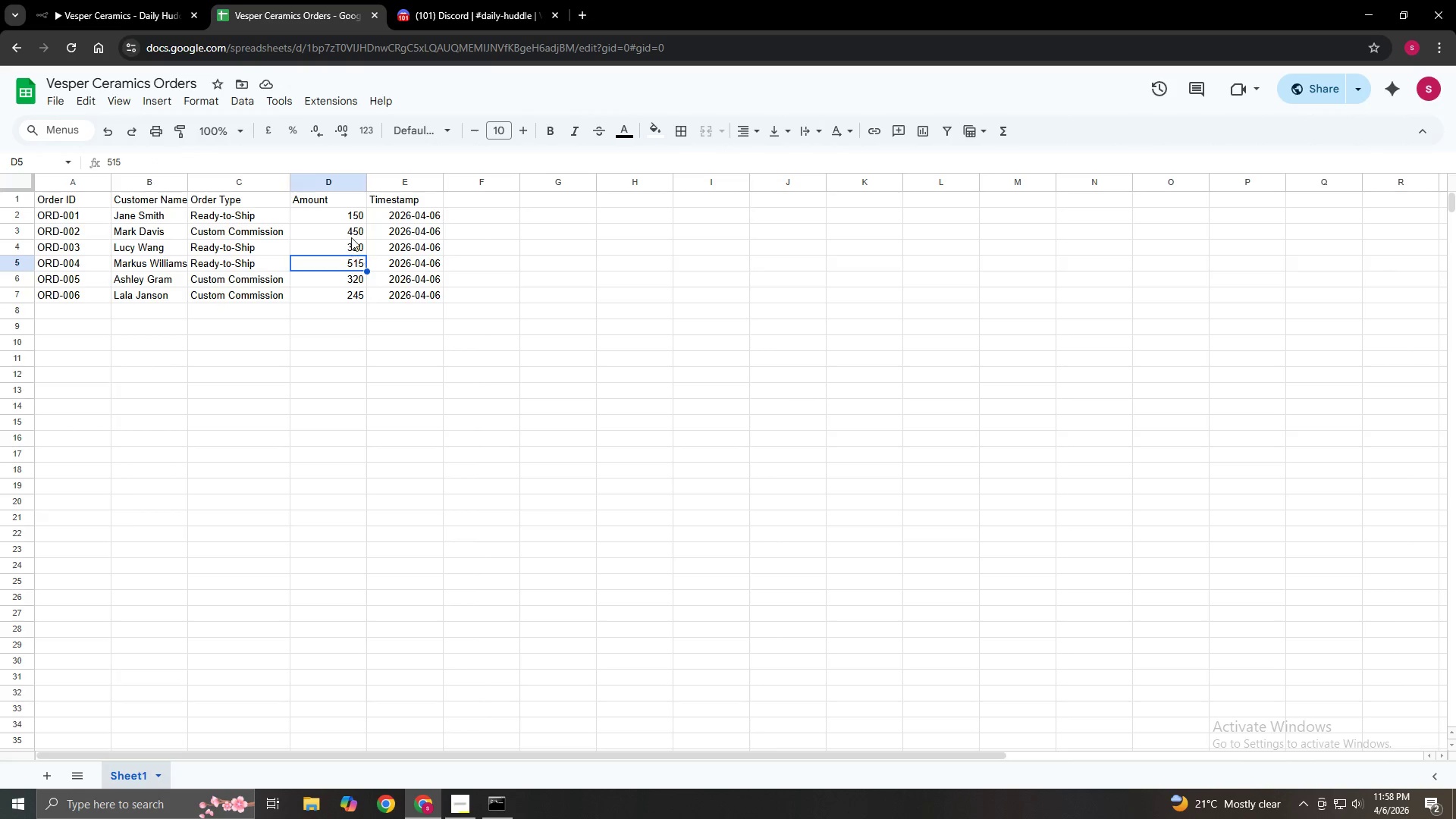 
left_click_drag(start_coordinate=[351, 237], to_coordinate=[351, 233])
 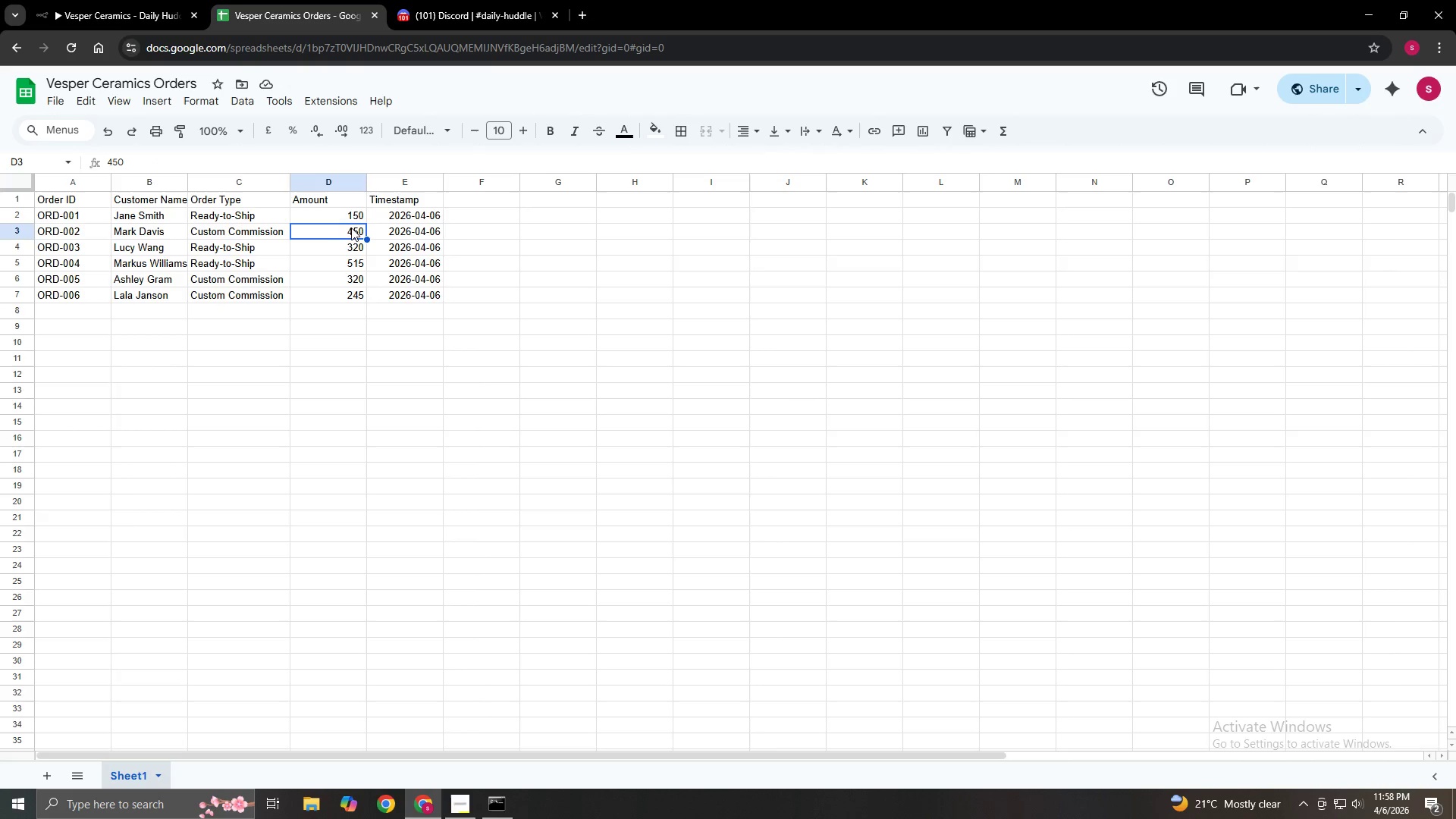 
triple_click([351, 228])
 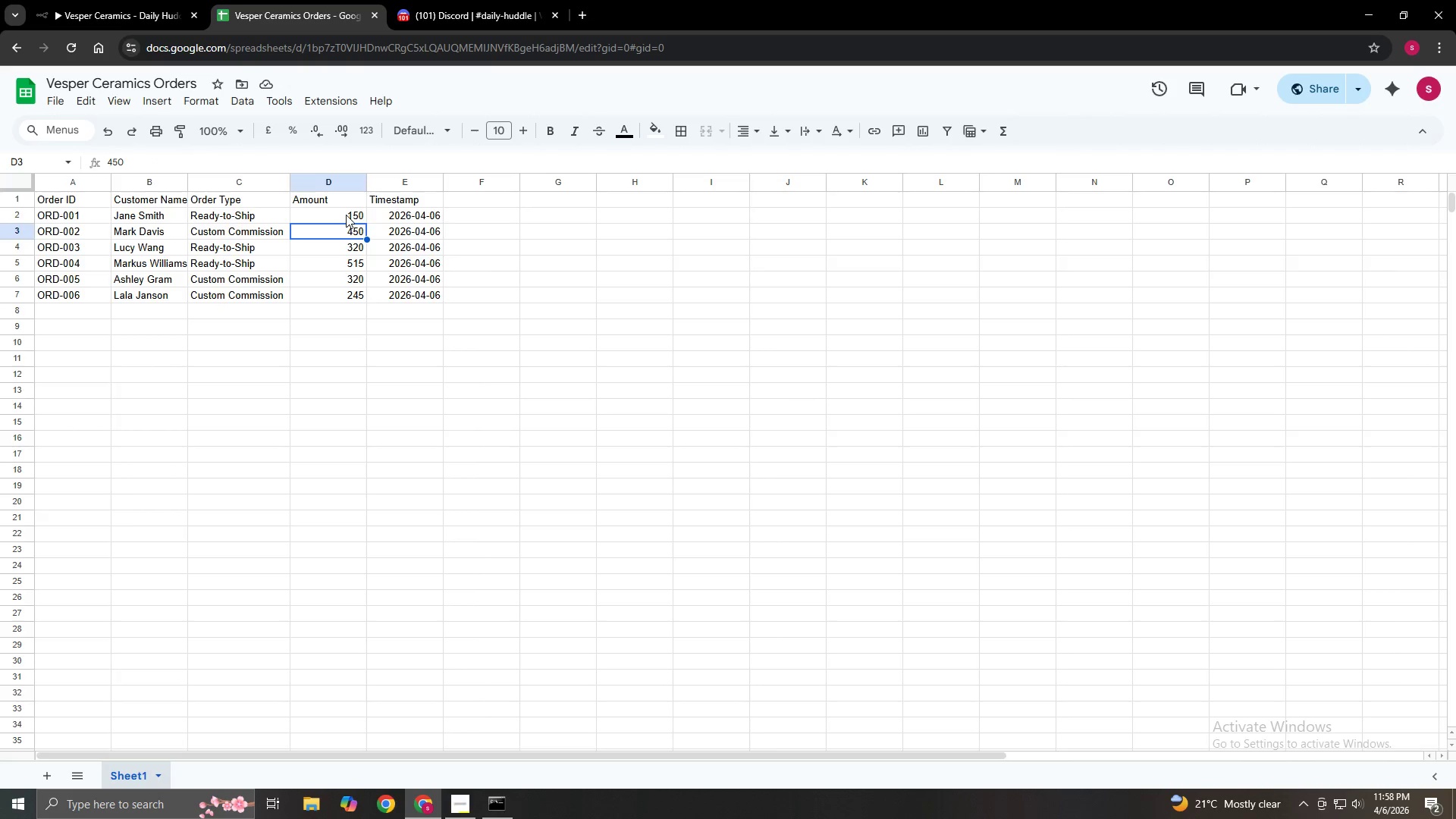 
triple_click([346, 215])
 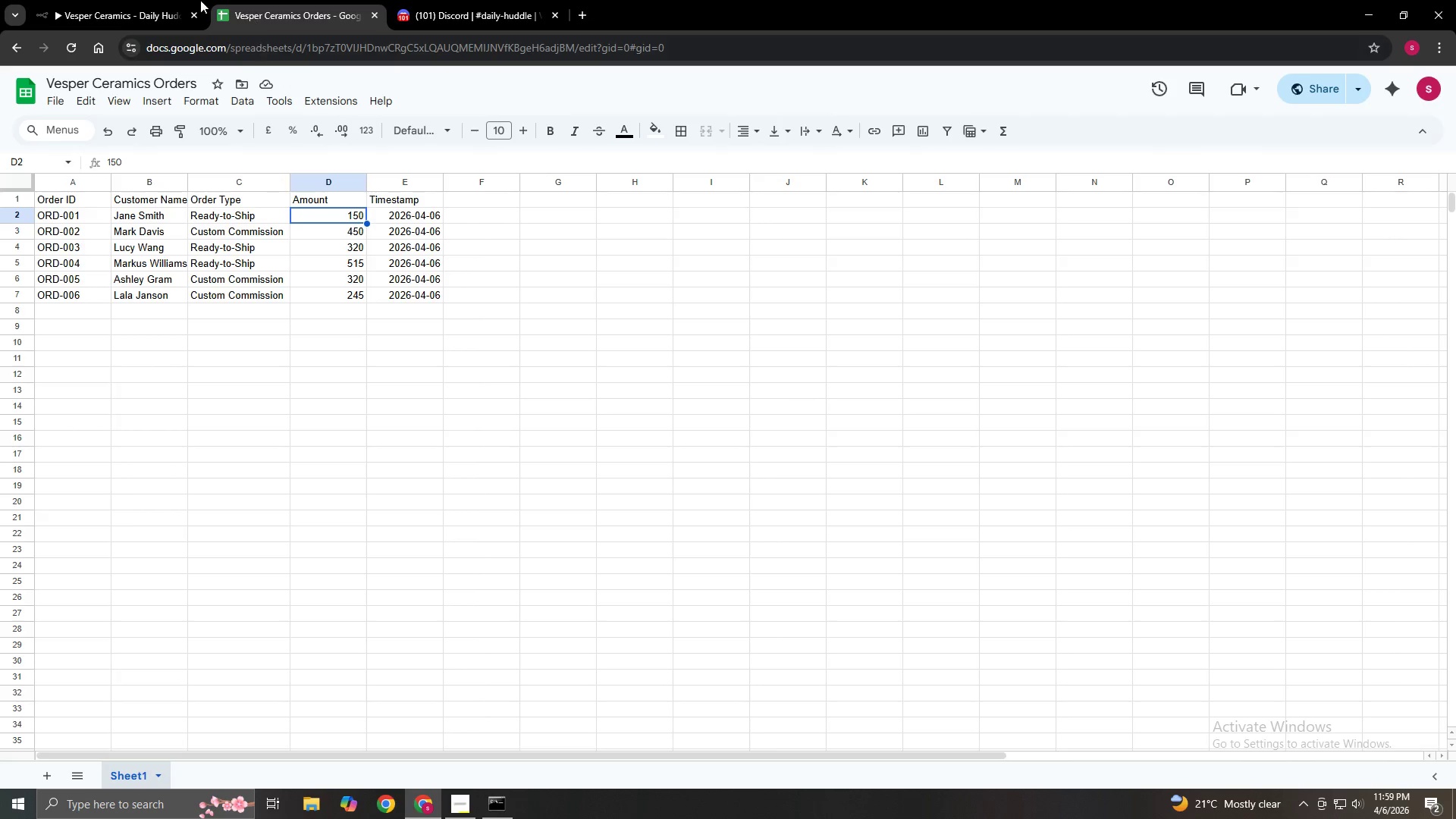 
left_click([165, 0])
 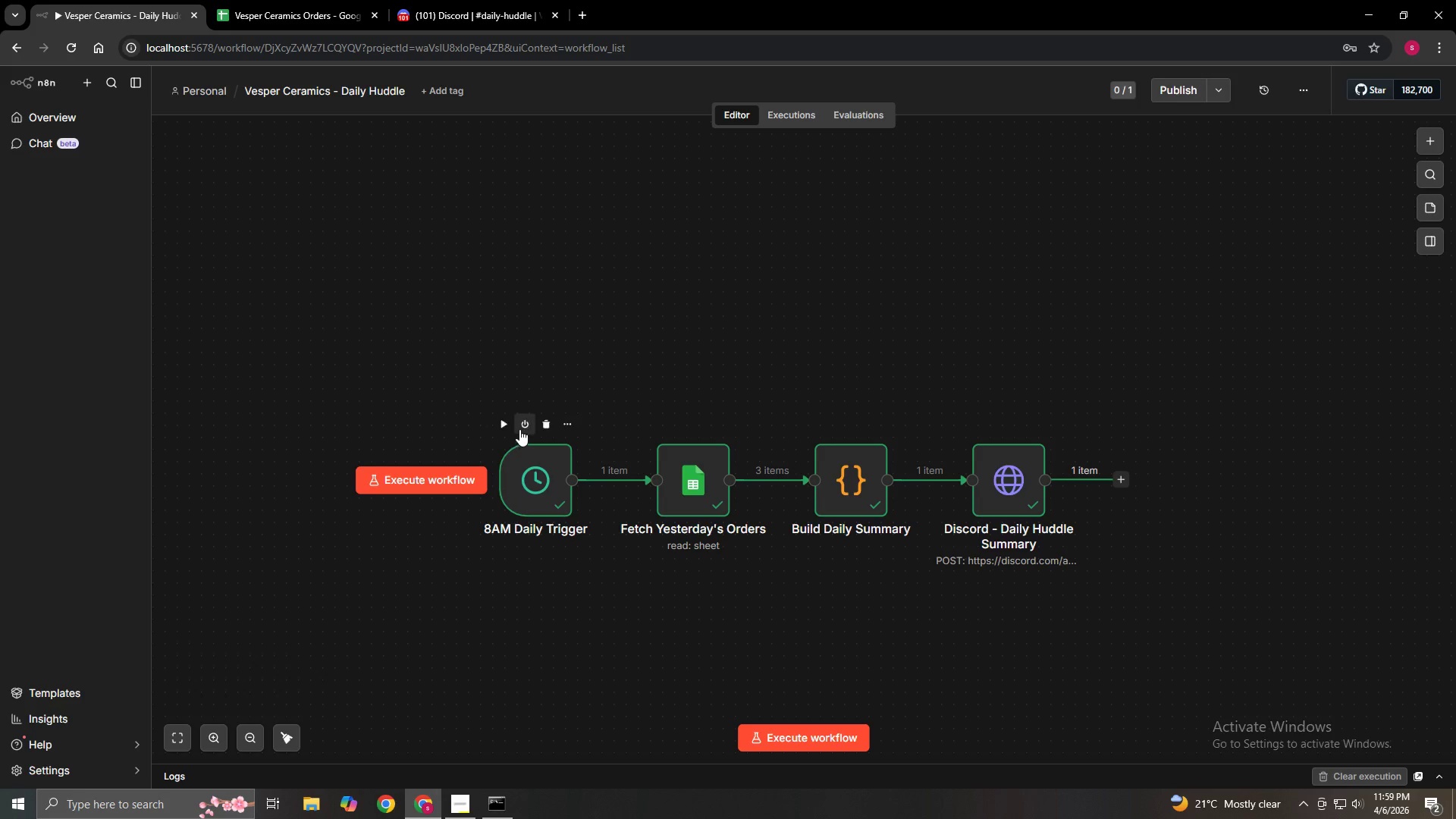 
left_click([504, 427])
 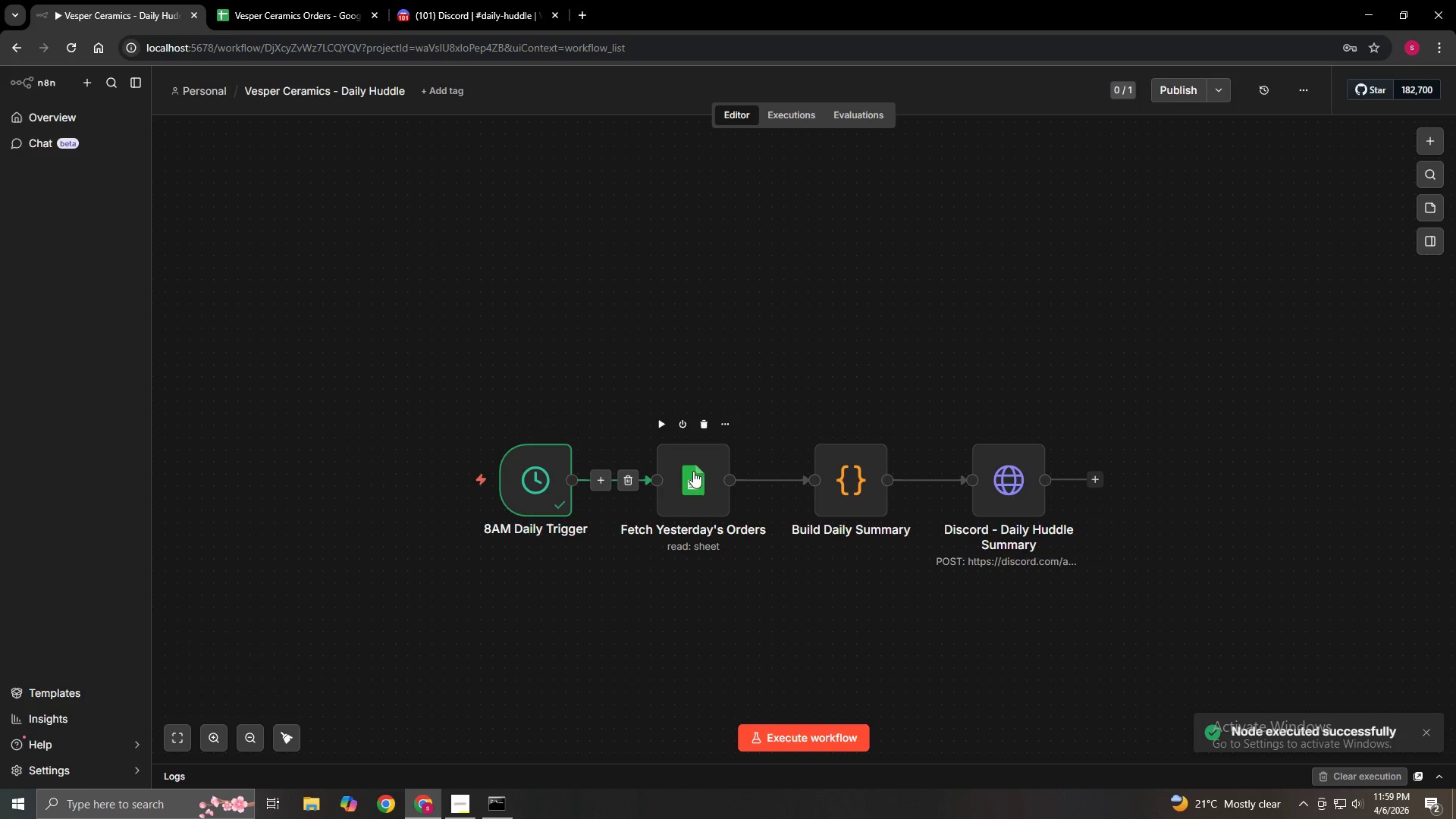 
left_click([662, 424])
 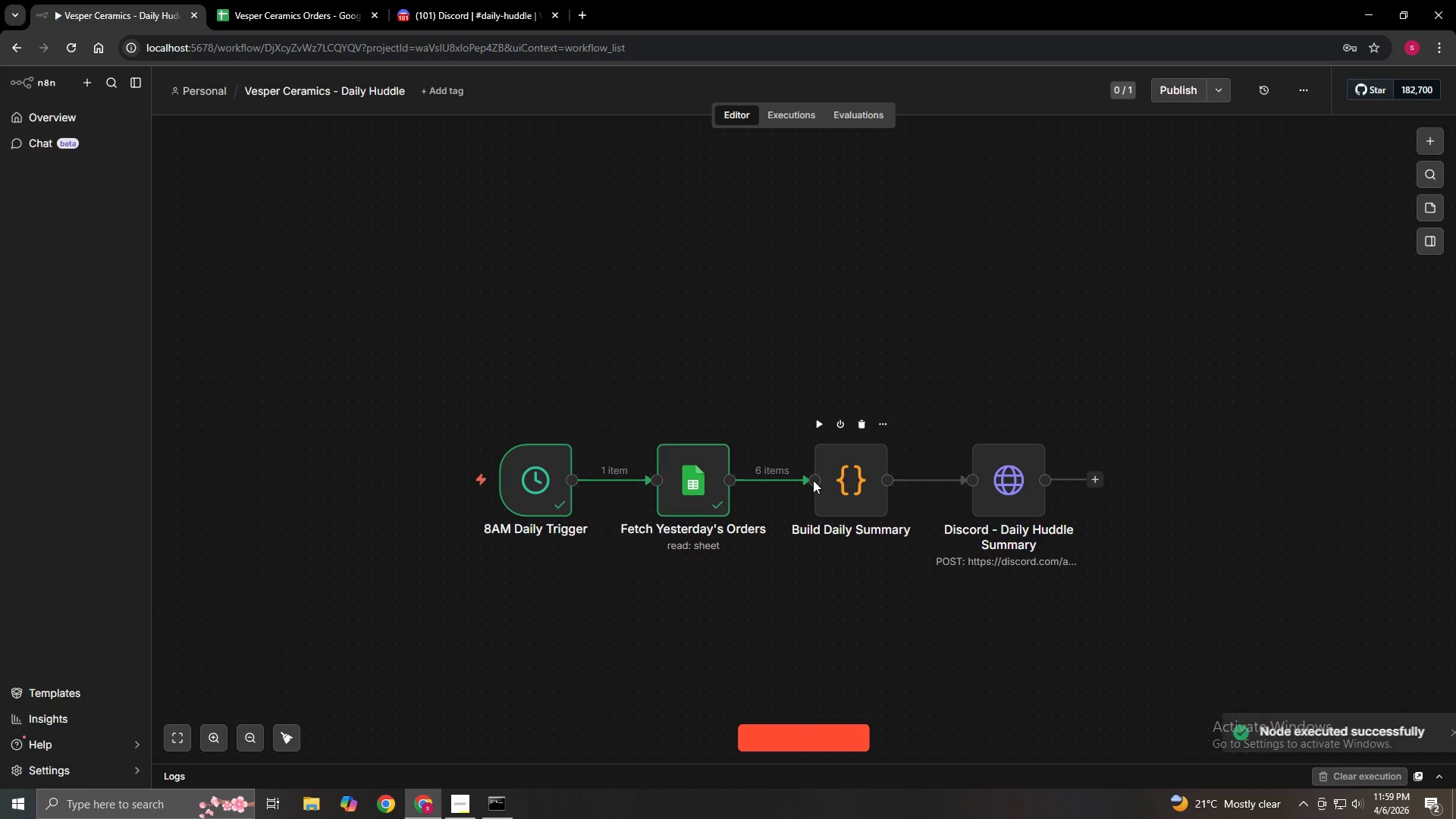 
left_click([817, 422])
 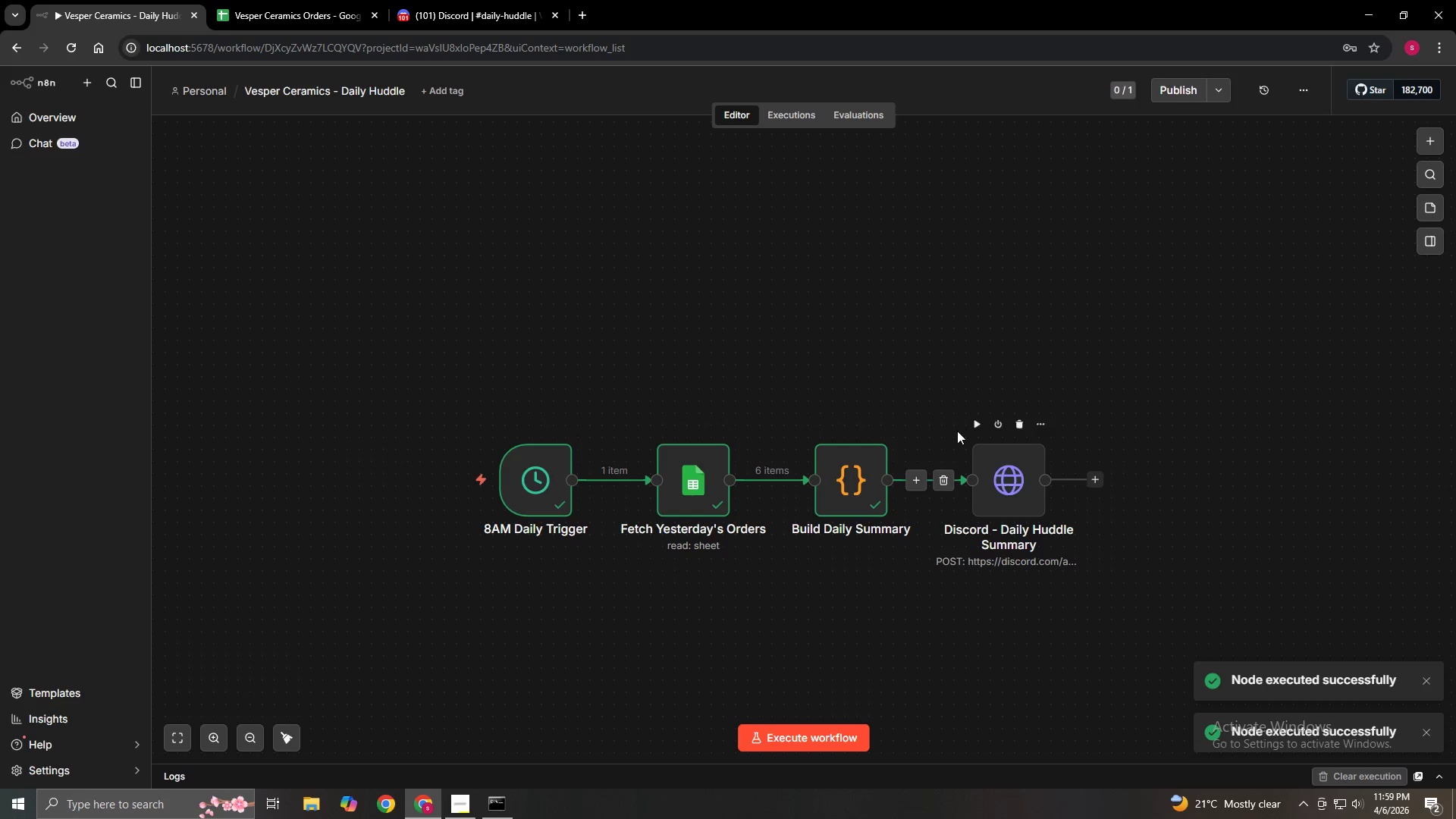 
left_click([977, 425])
 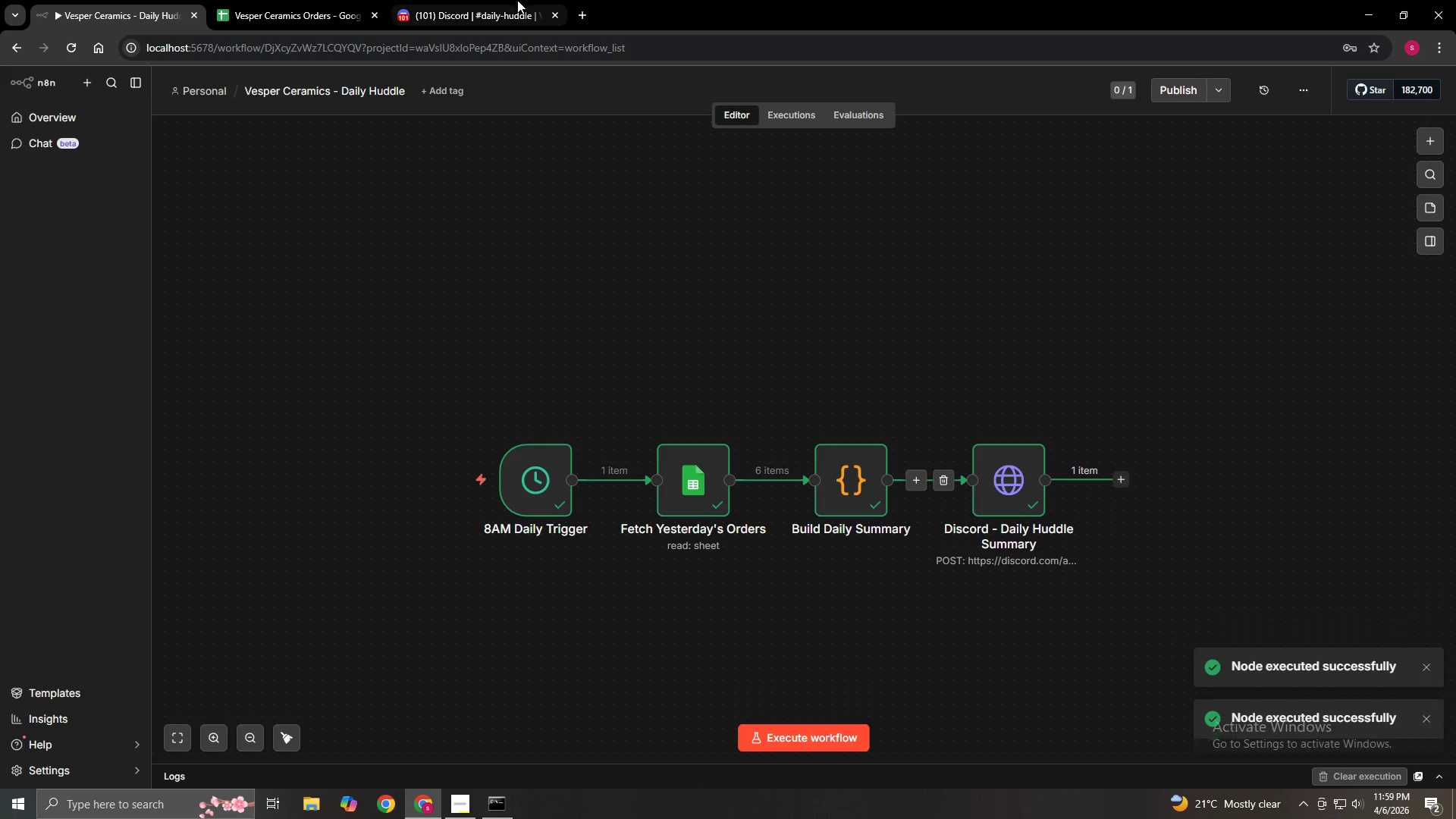 
left_click([437, 2])
 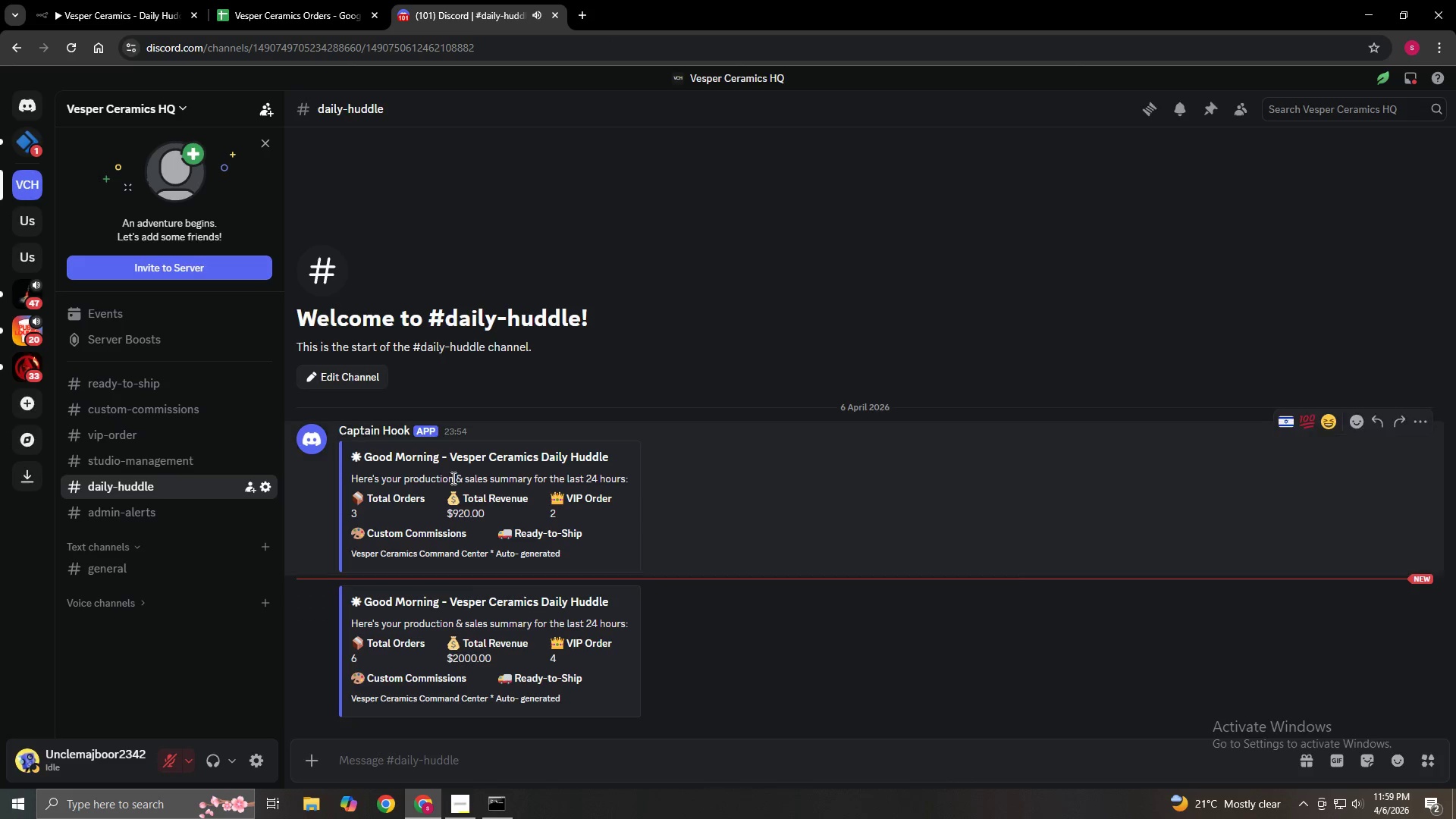 
scroll: coordinate [472, 599], scroll_direction: down, amount: 3.0
 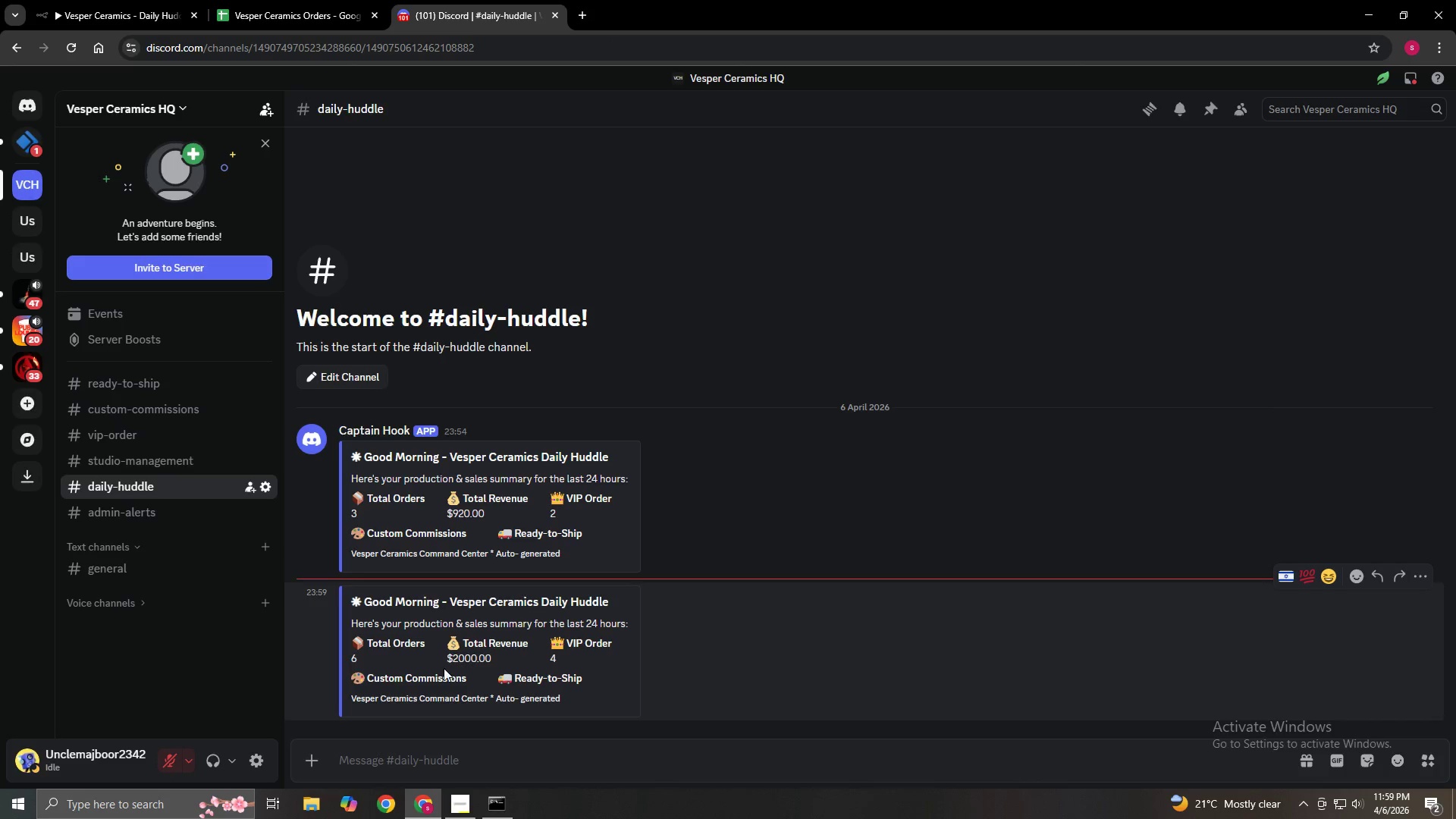 
wait(8.61)
 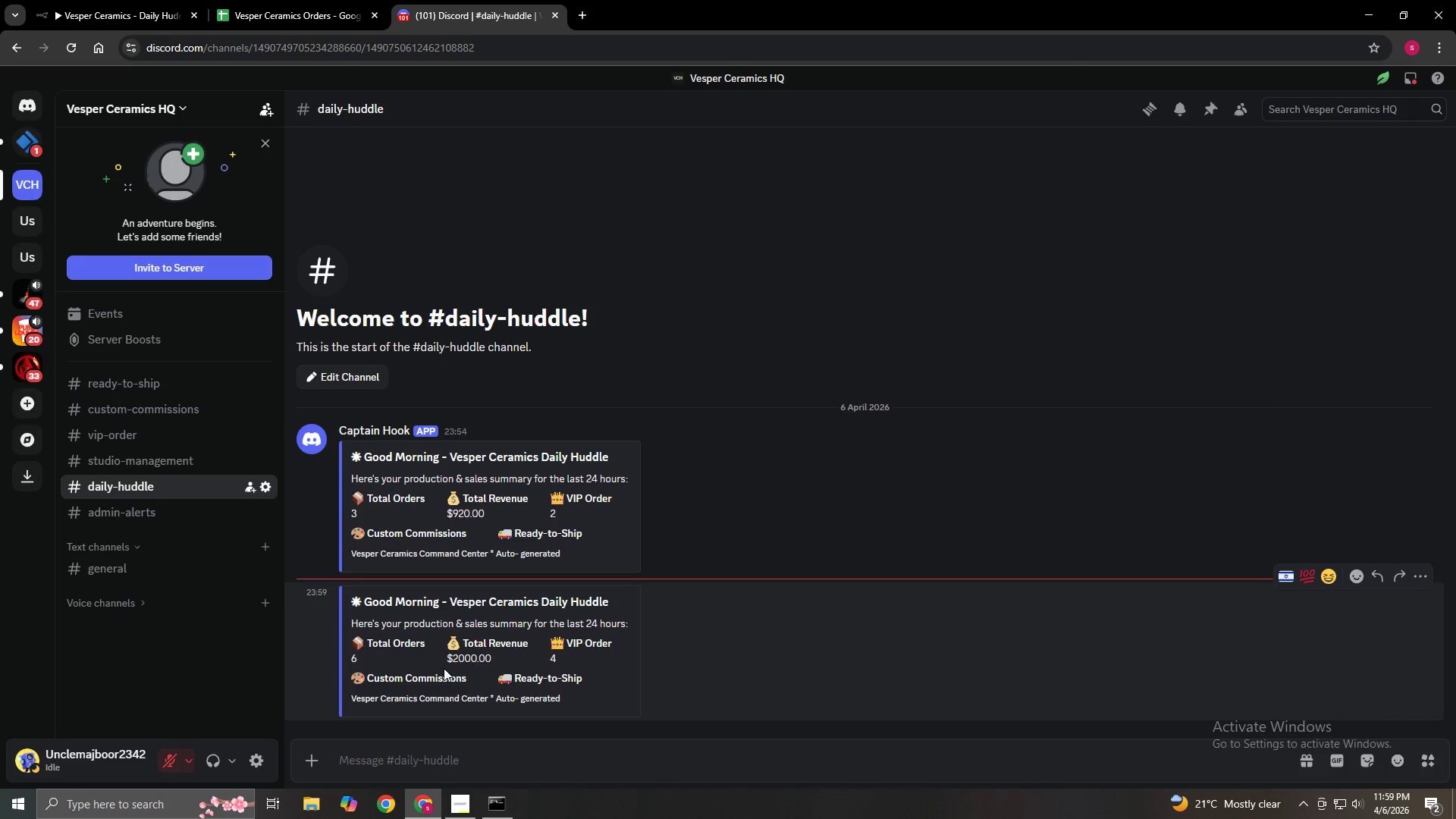 
left_click([258, 5])
 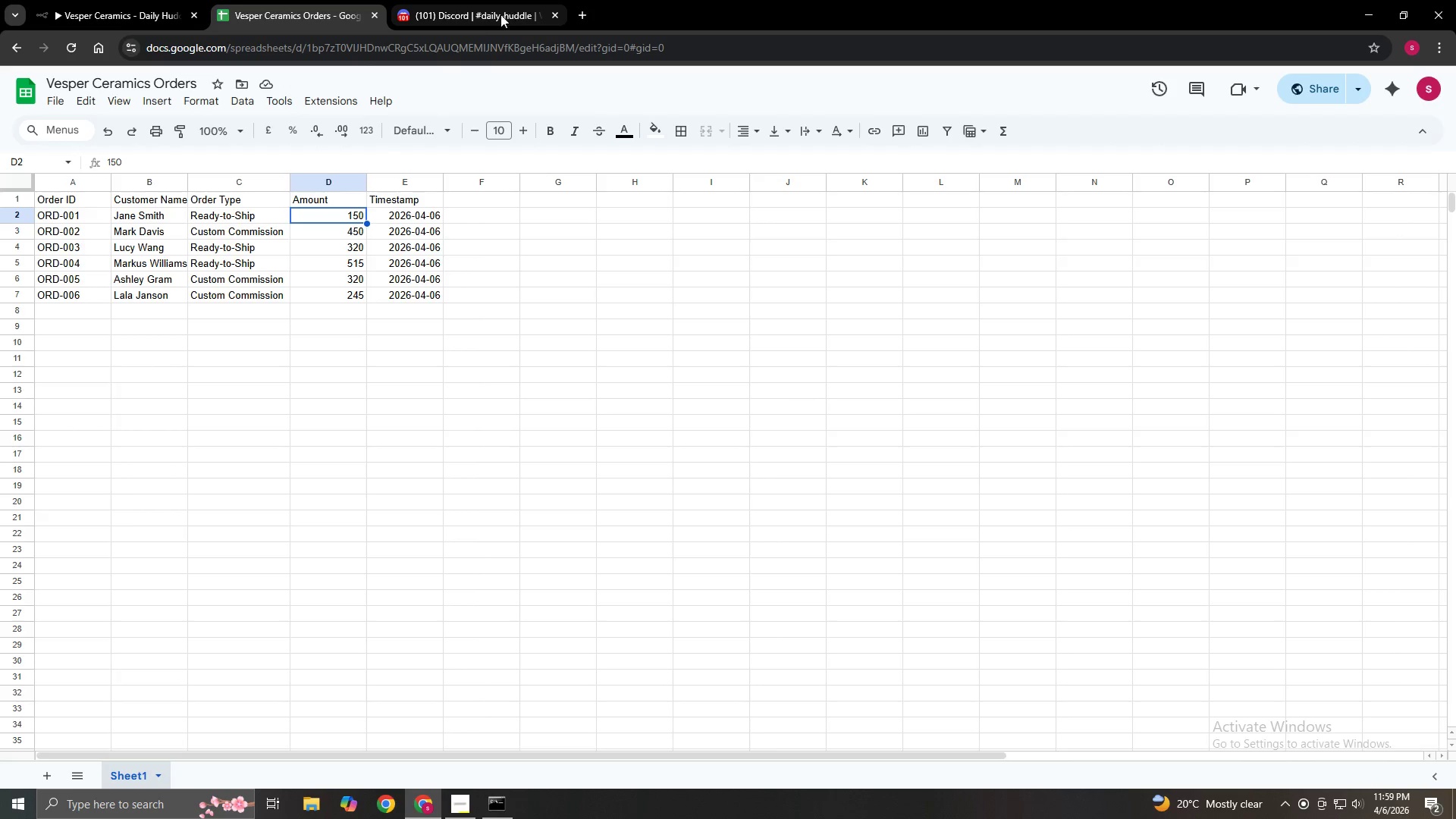 
left_click([480, 14])
 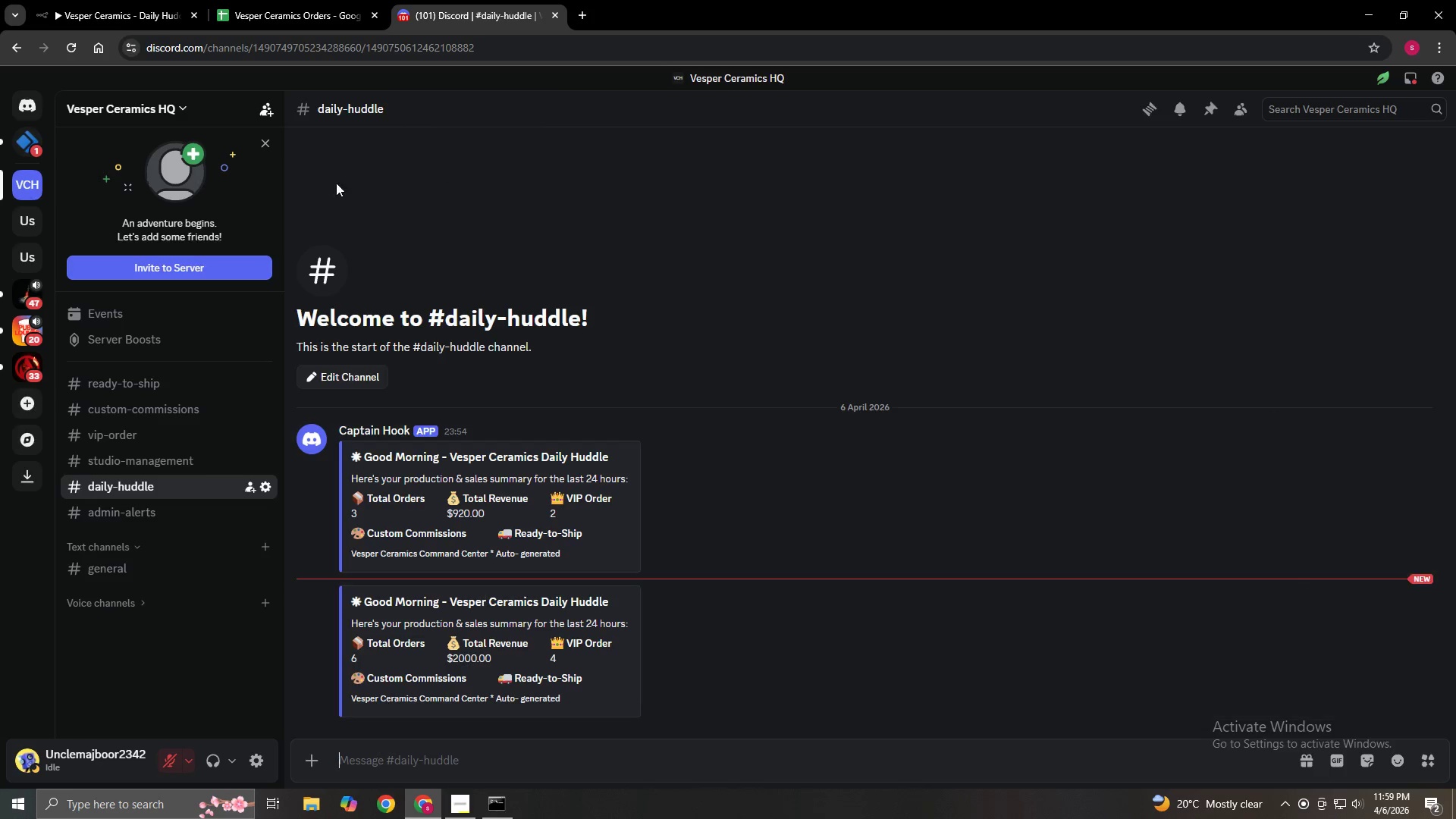 
left_click([285, 5])
 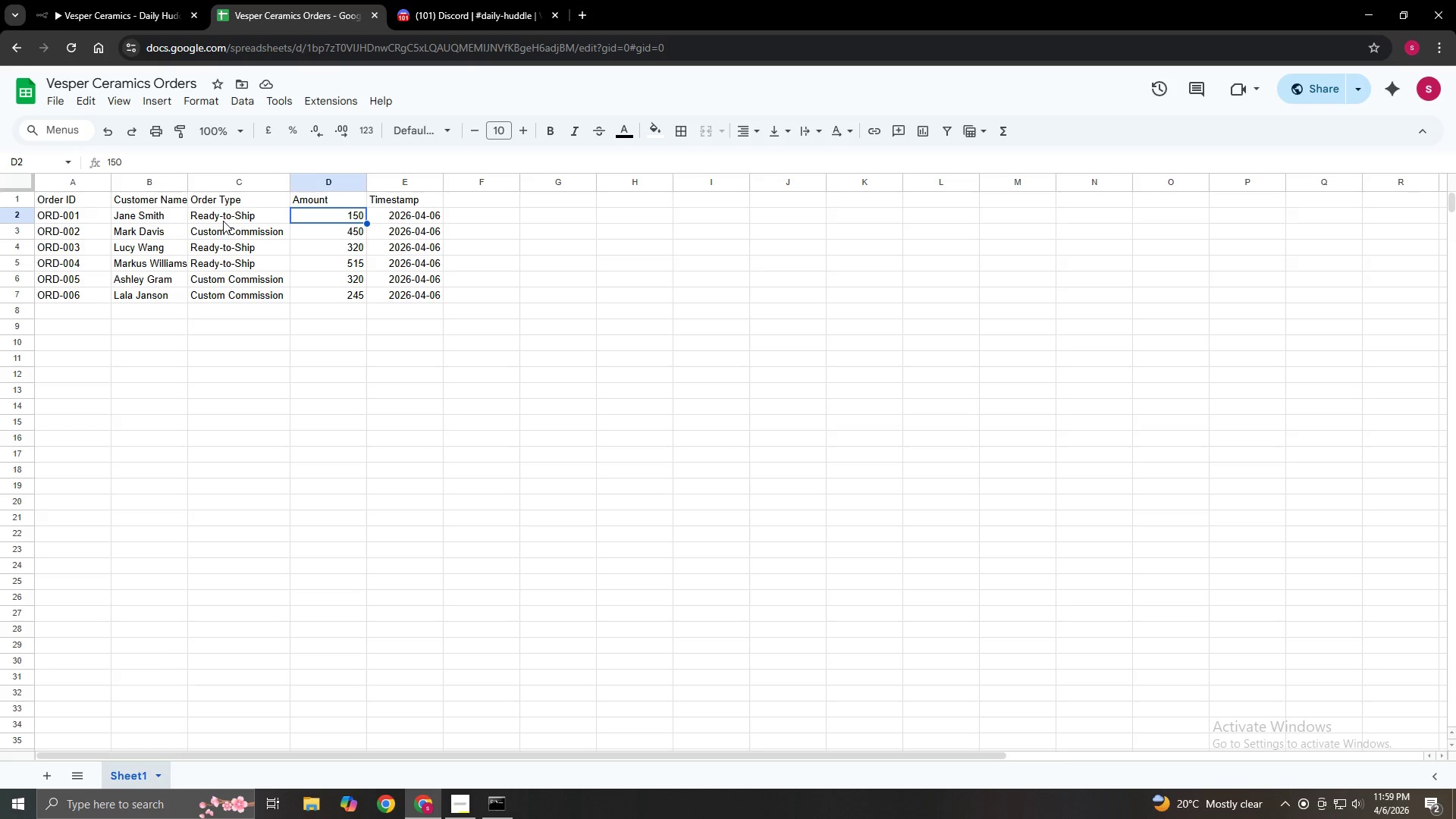 
wait(7.88)
 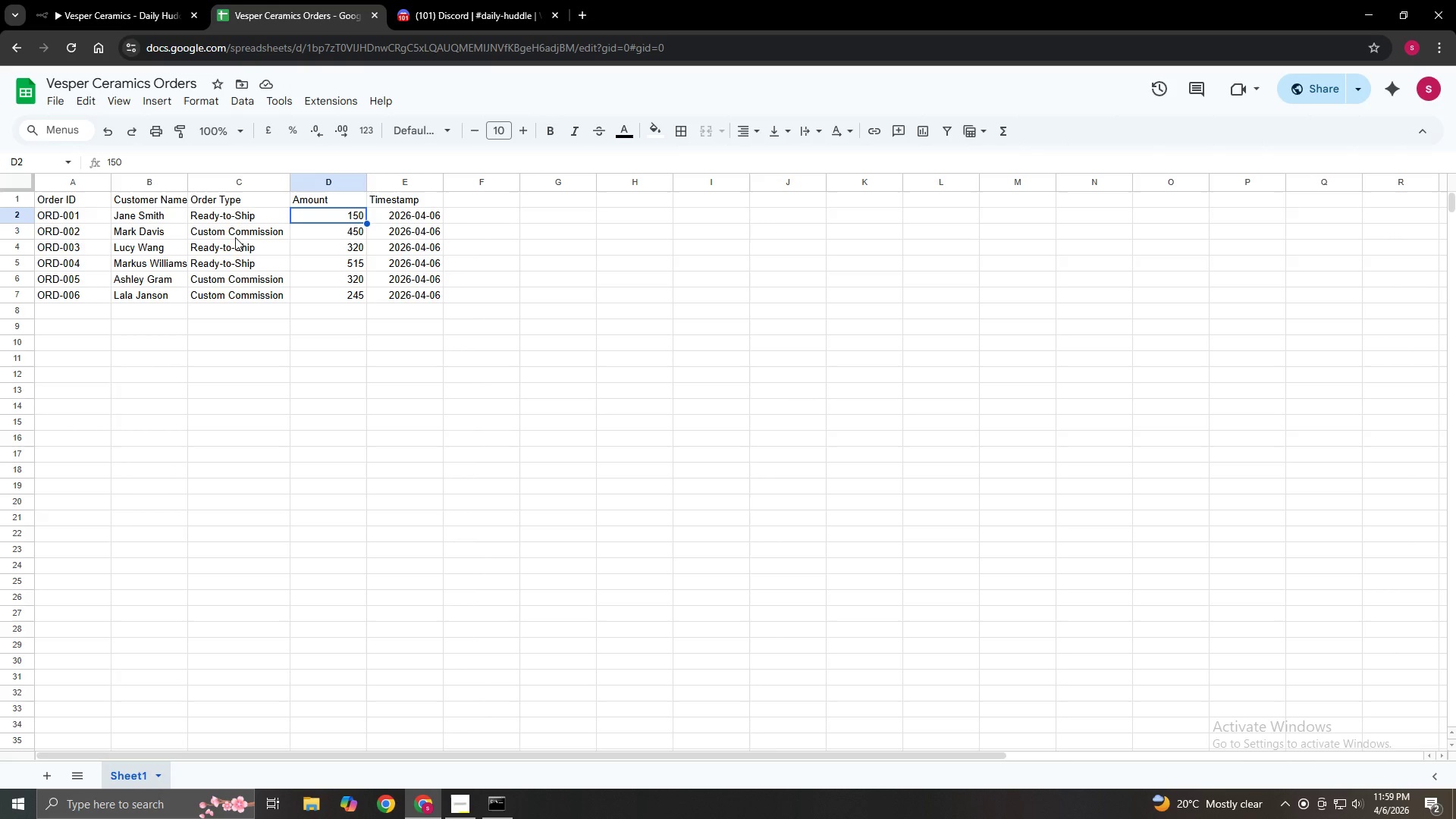 
left_click([317, 237])
 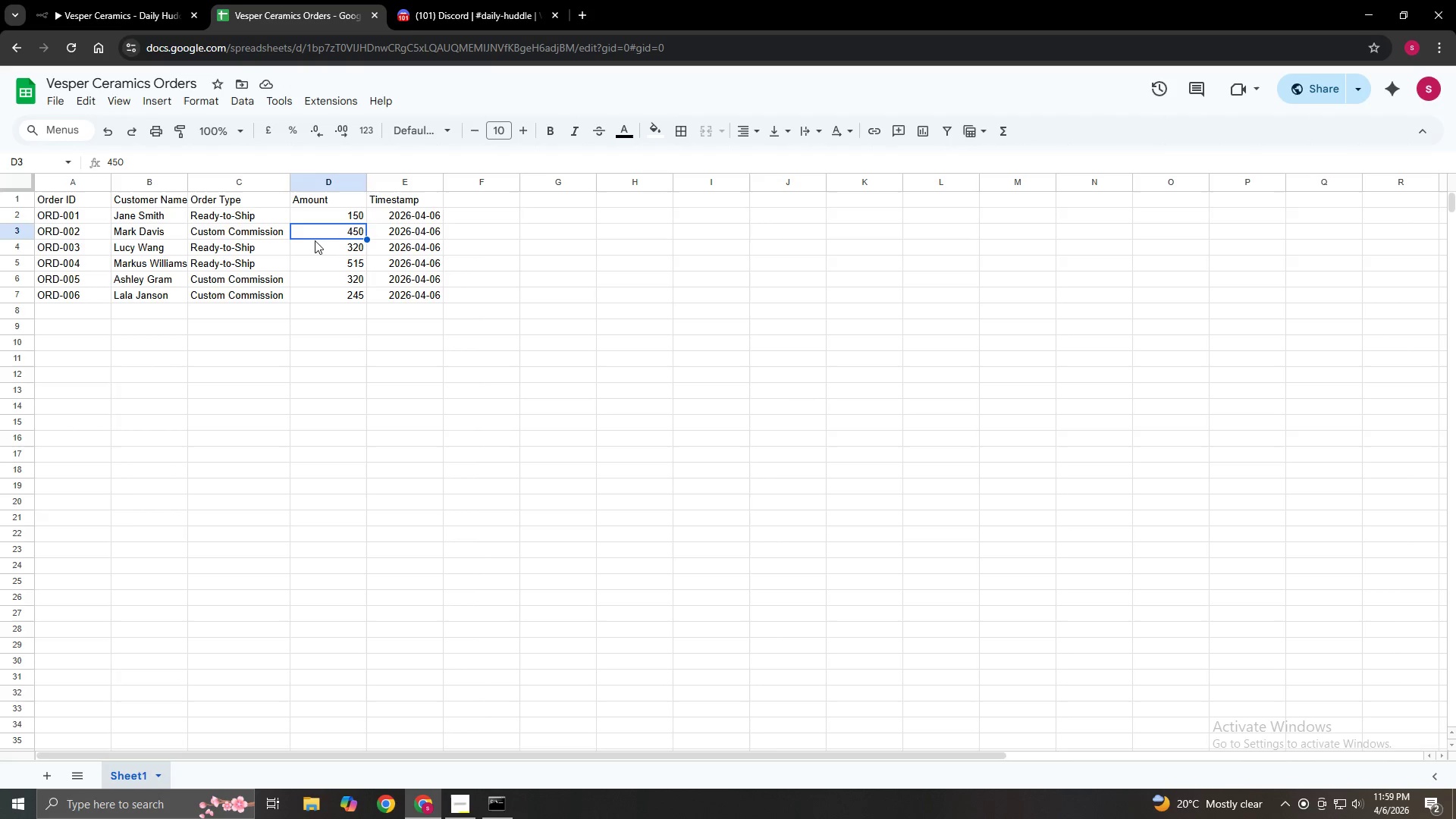 
left_click([453, 8])
 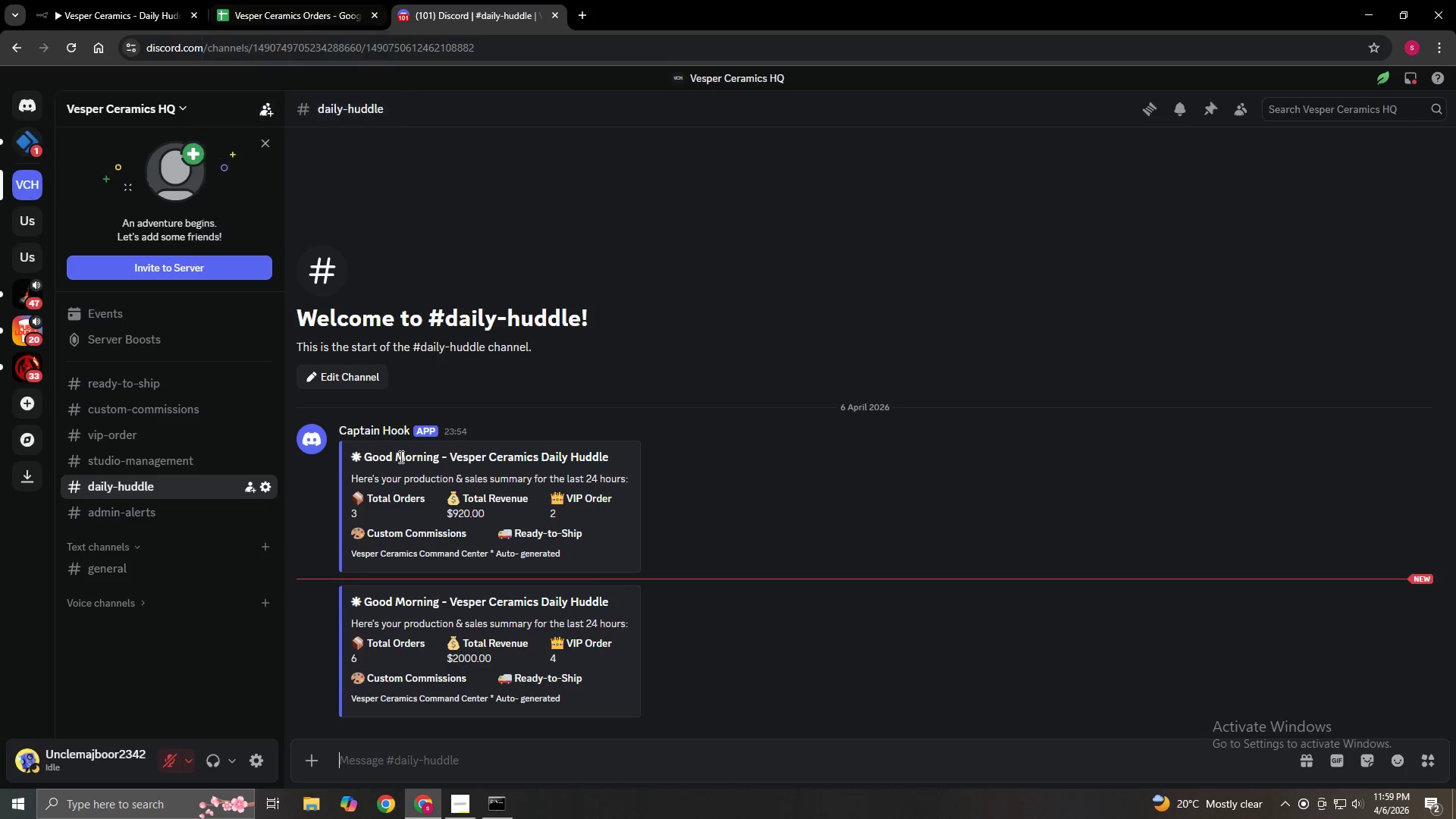 
wait(9.42)
 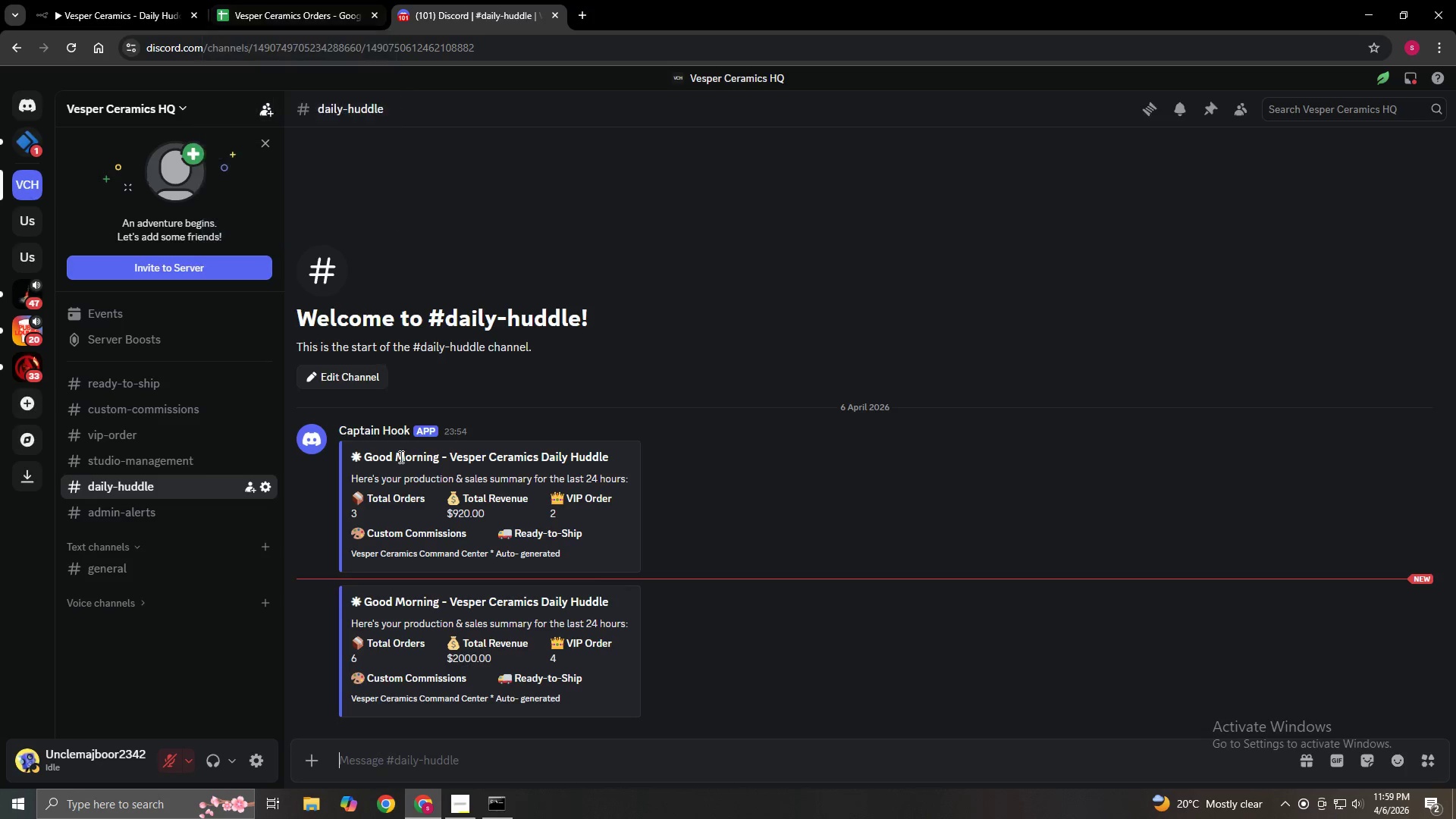 
left_click([302, 6])
 